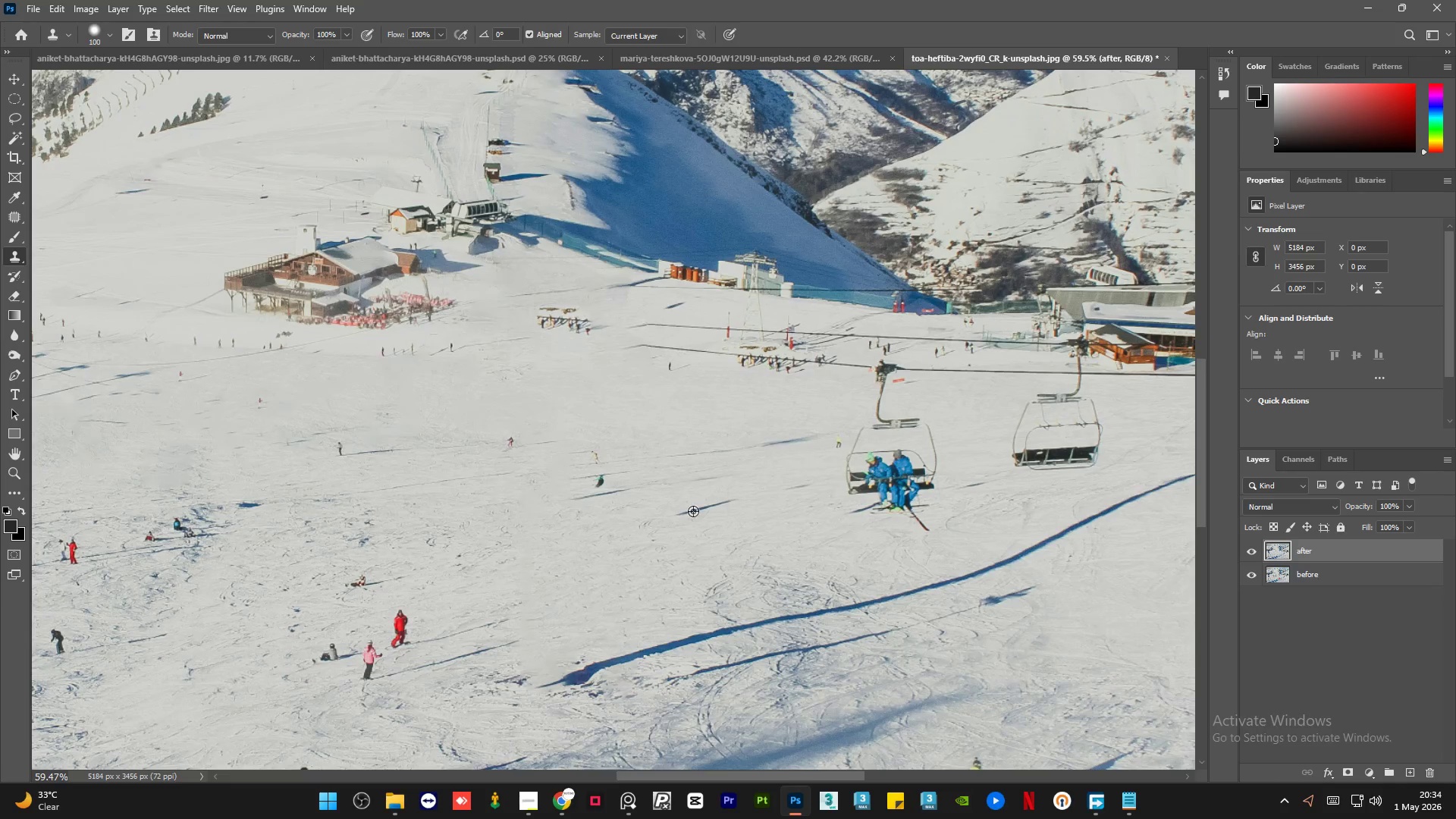 
hold_key(key=AltLeft, duration=0.38)
 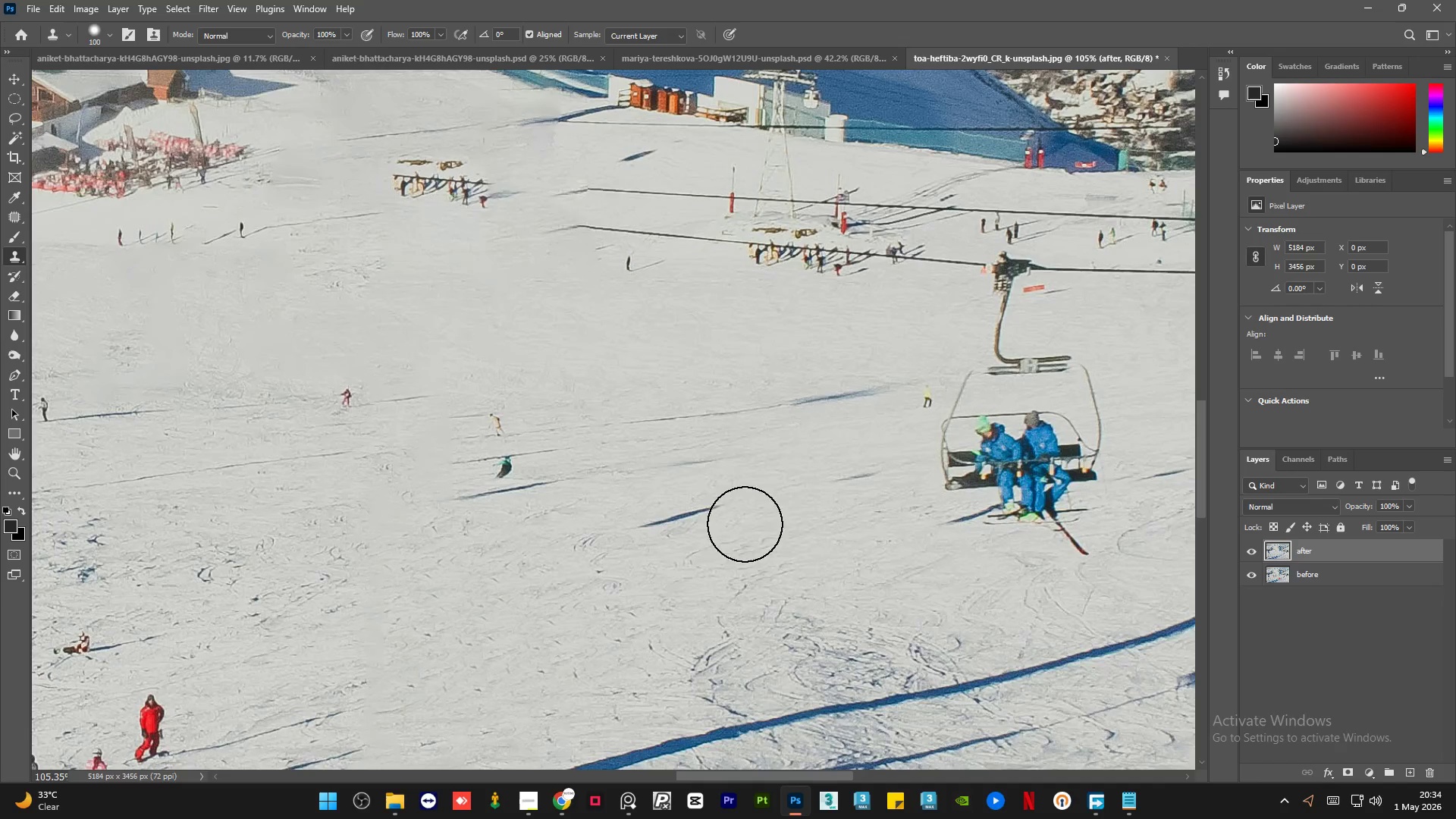 
scroll: coordinate [723, 500], scroll_direction: up, amount: 6.0
 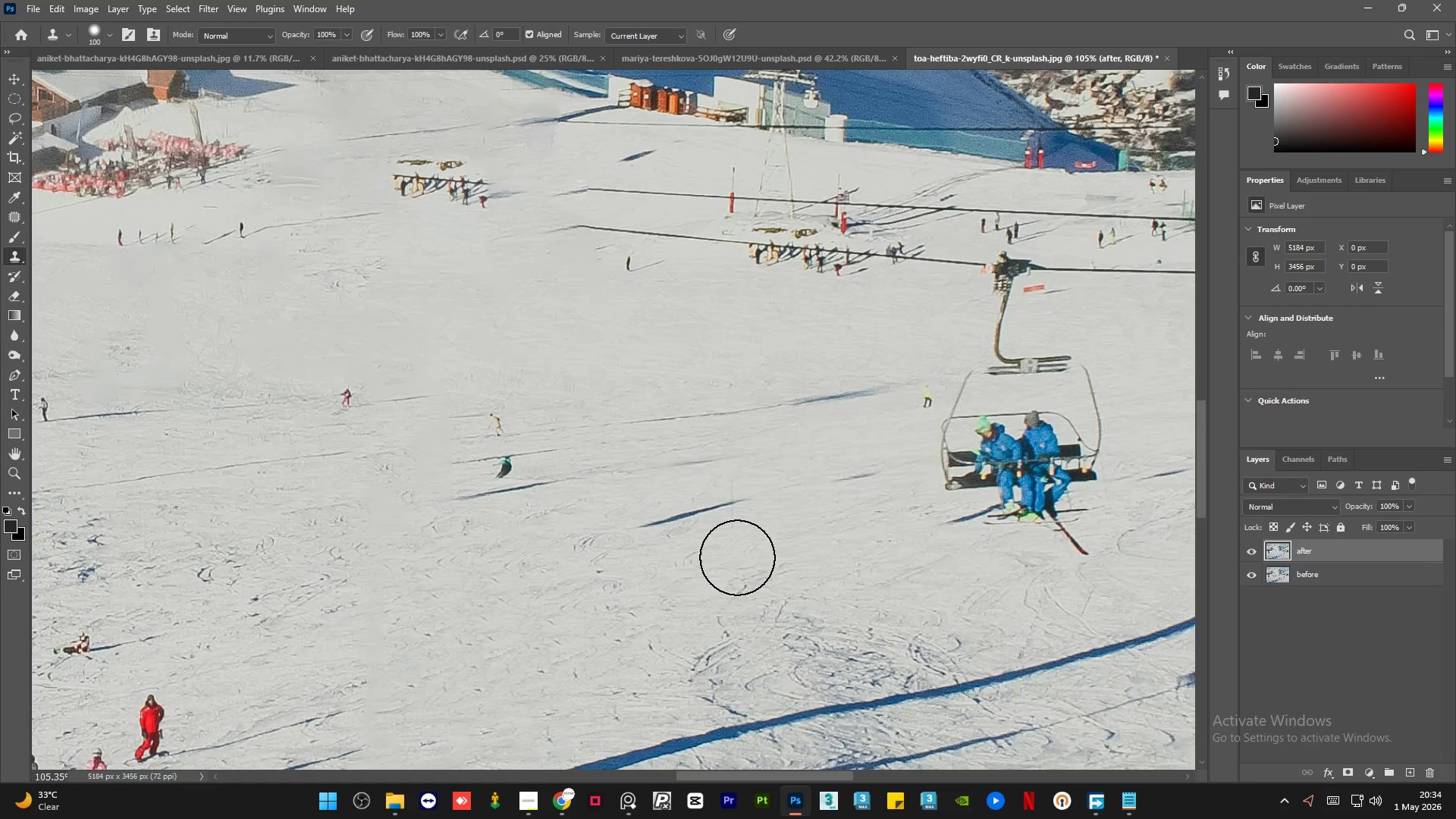 
hold_key(key=AltLeft, duration=0.69)
left_click_drag(start_coordinate=[746, 546], to_coordinate=[734, 540])
 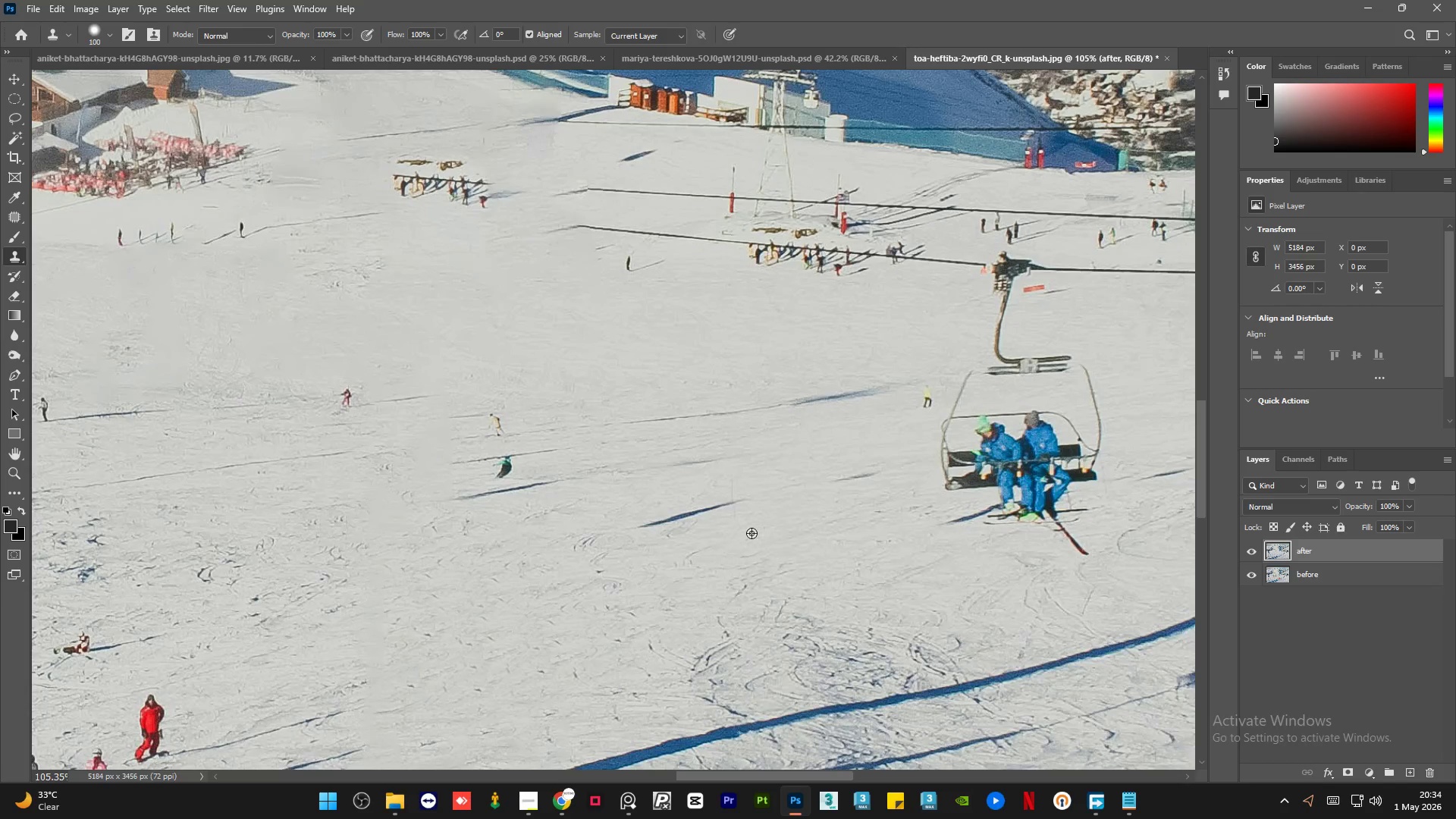 
hold_key(key=AltLeft, duration=0.42)
 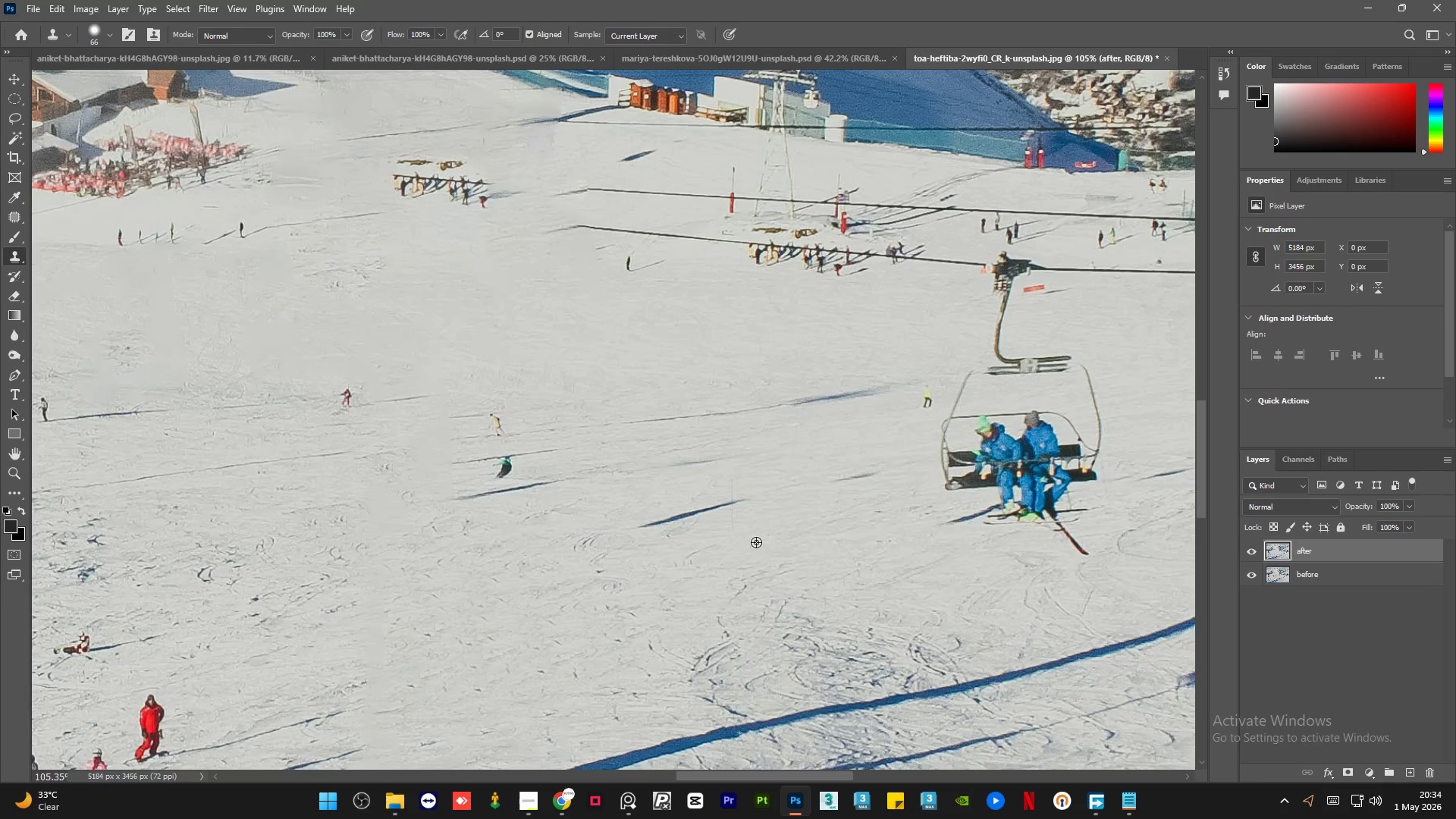 
key(Alt+AltLeft)
 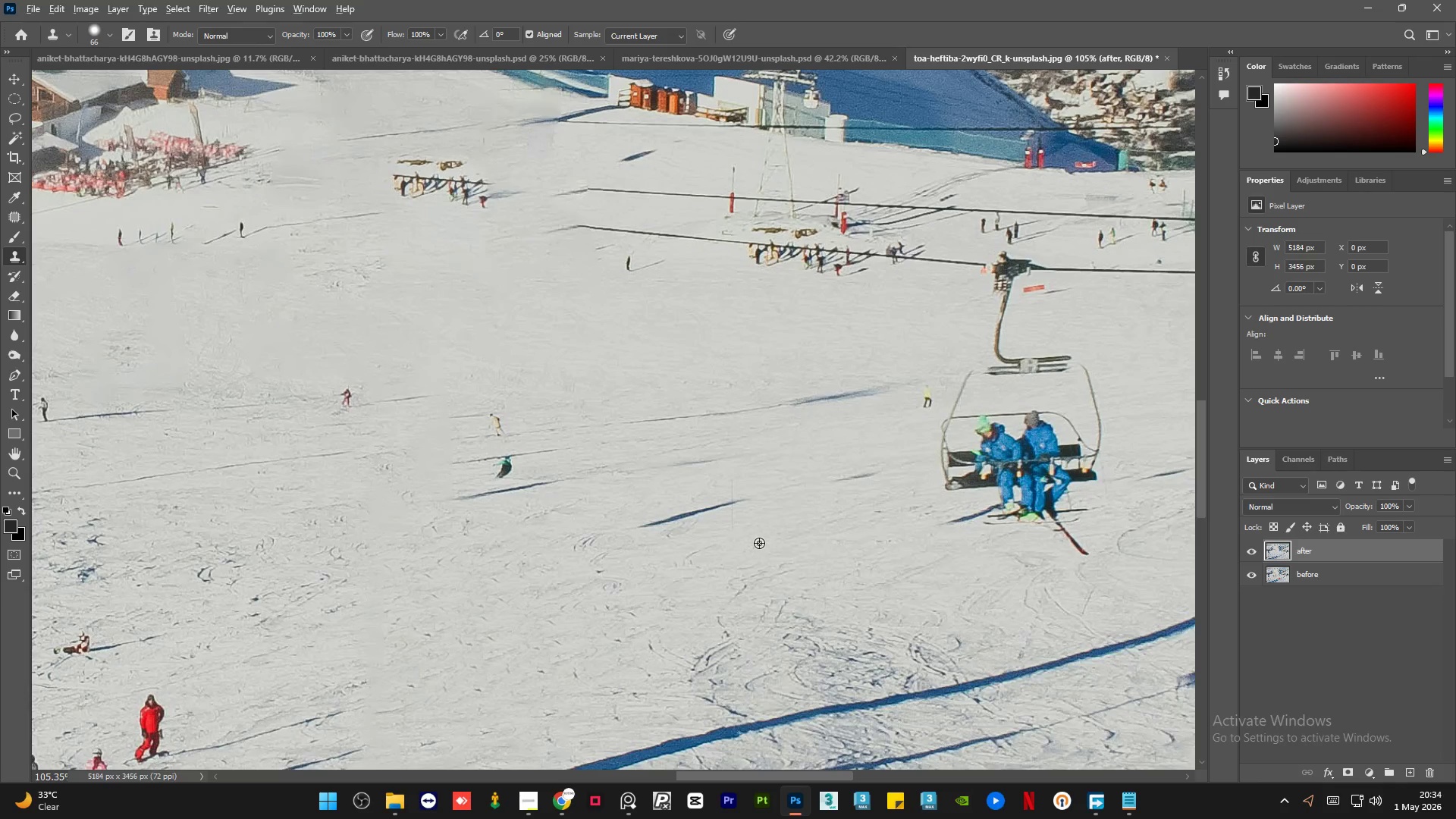 
left_click([759, 543])
 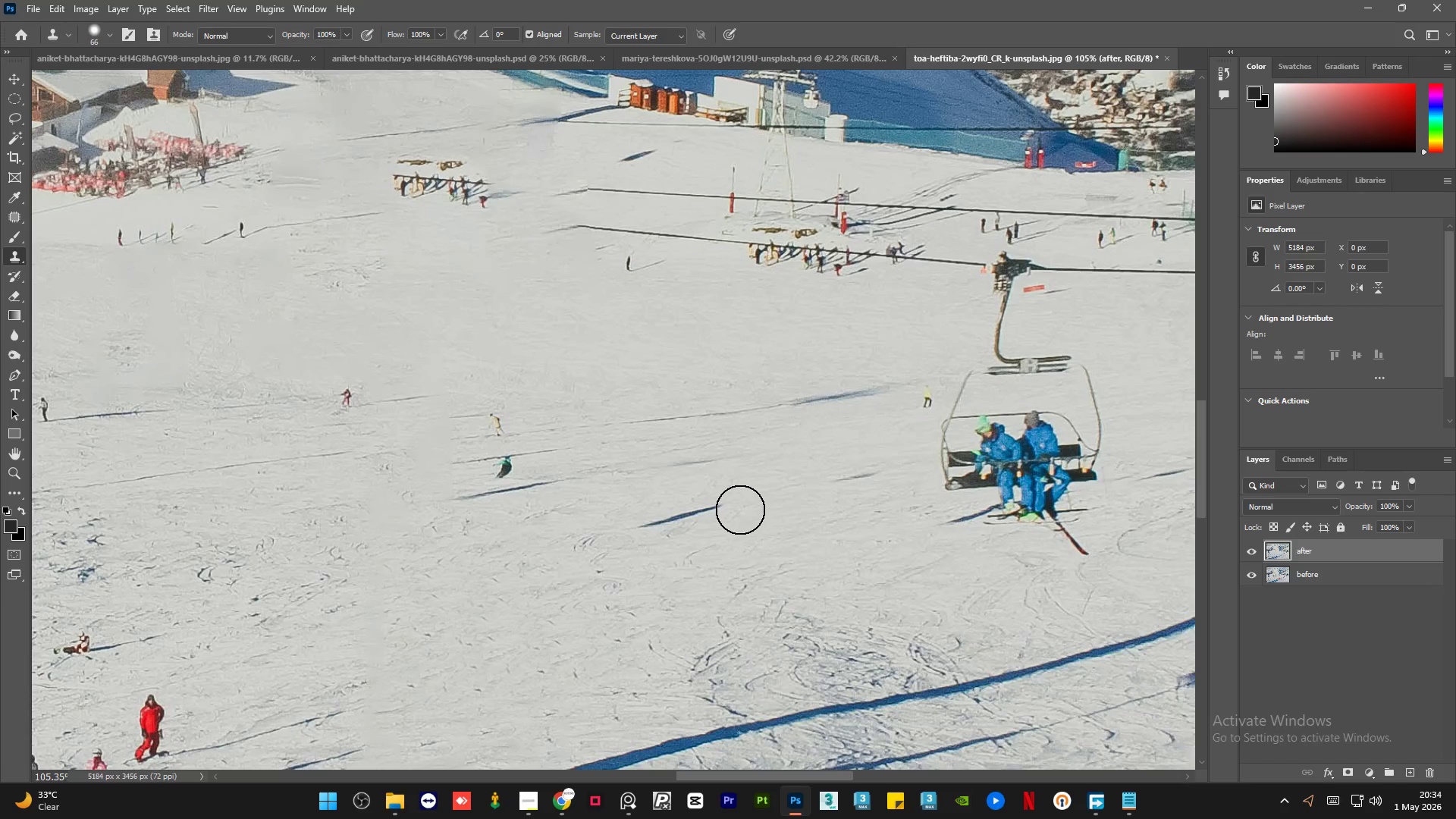 
left_click_drag(start_coordinate=[733, 510], to_coordinate=[642, 519])
 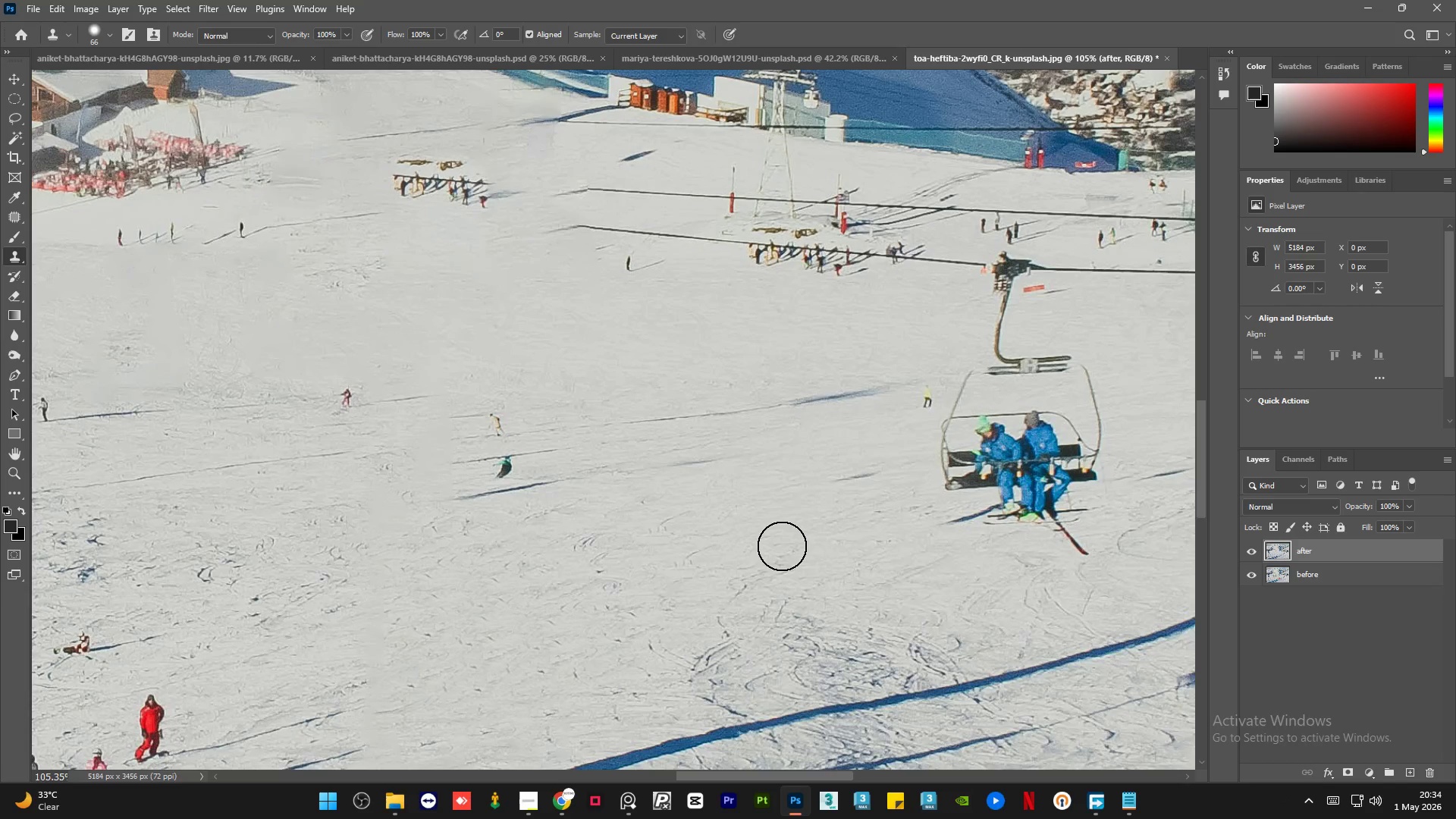 
wait(5.38)
 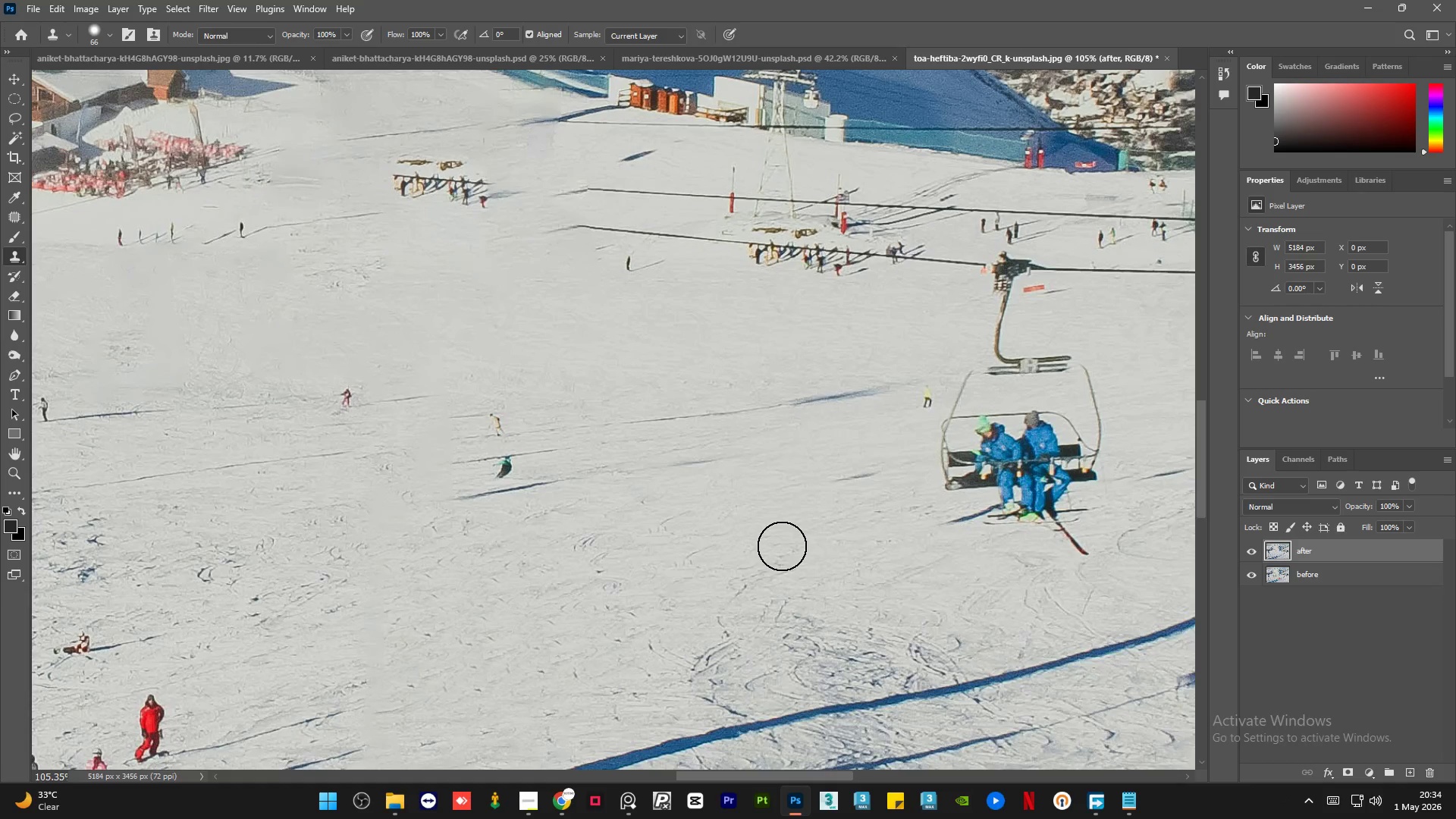 
hold_key(key=AltLeft, duration=2.53)
scroll: coordinate [678, 482], scroll_direction: down, amount: 6.0
 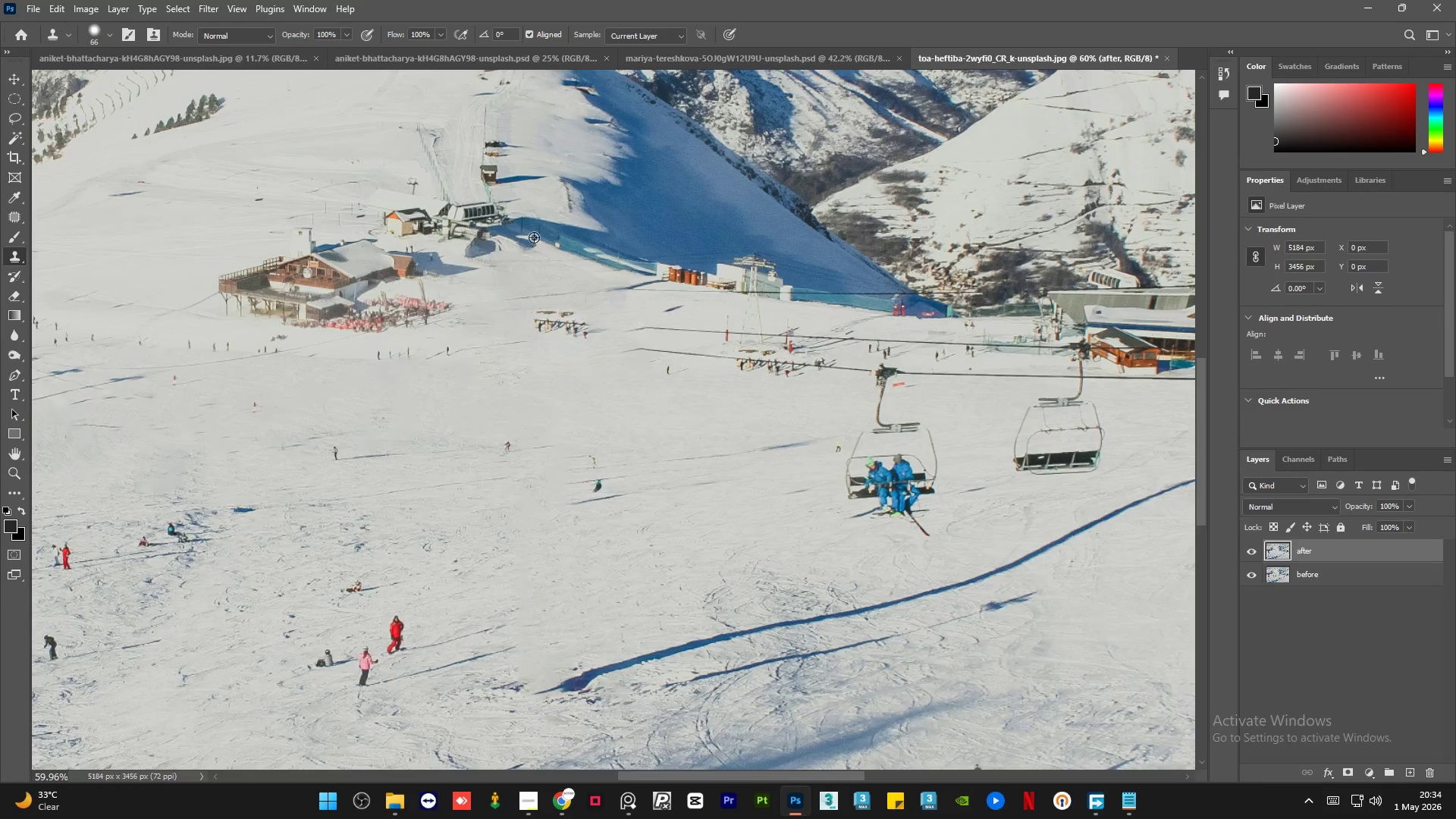 
scroll: coordinate [576, 388], scroll_direction: up, amount: 17.0
 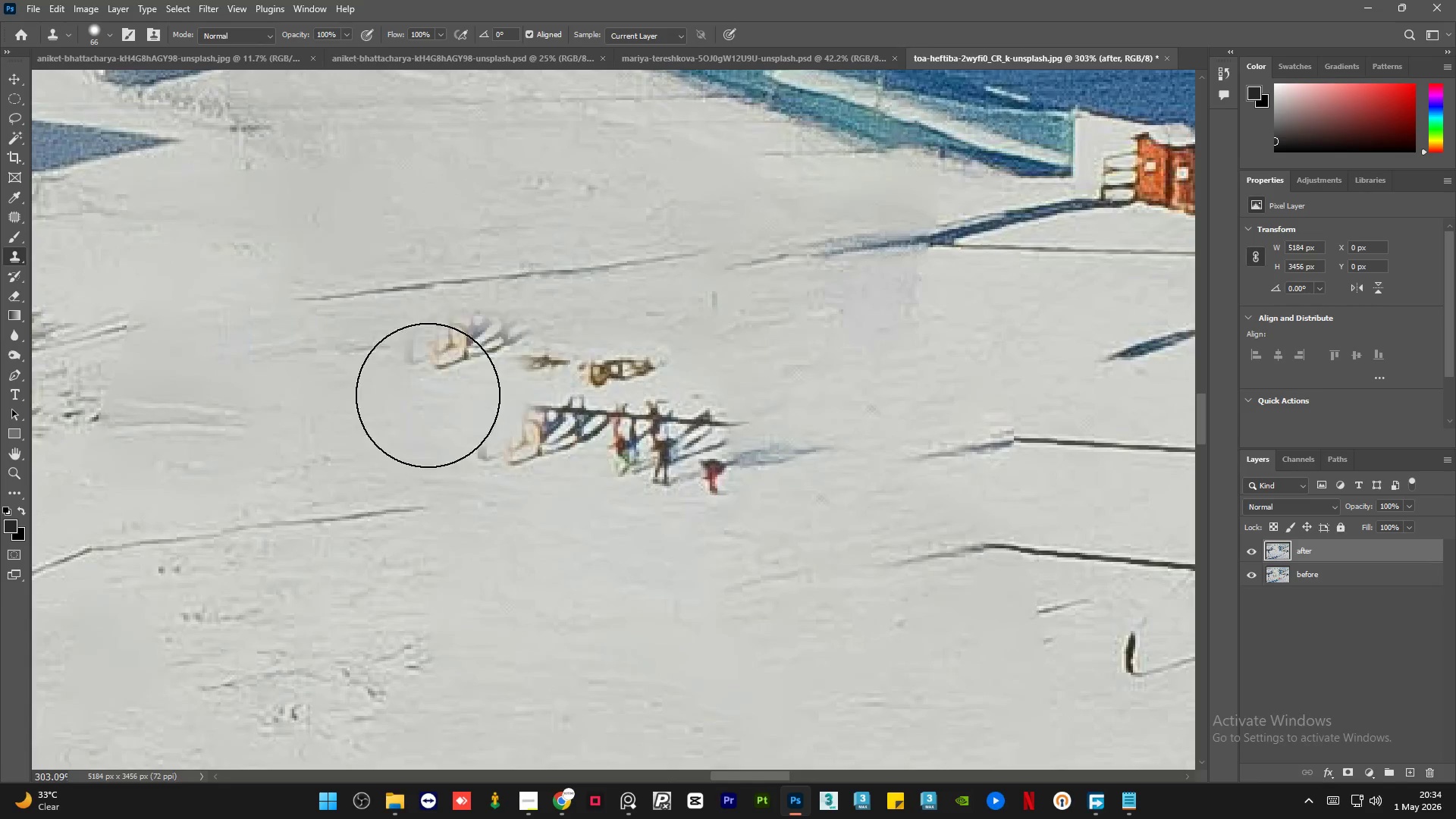 
hold_key(key=AltLeft, duration=0.58)
 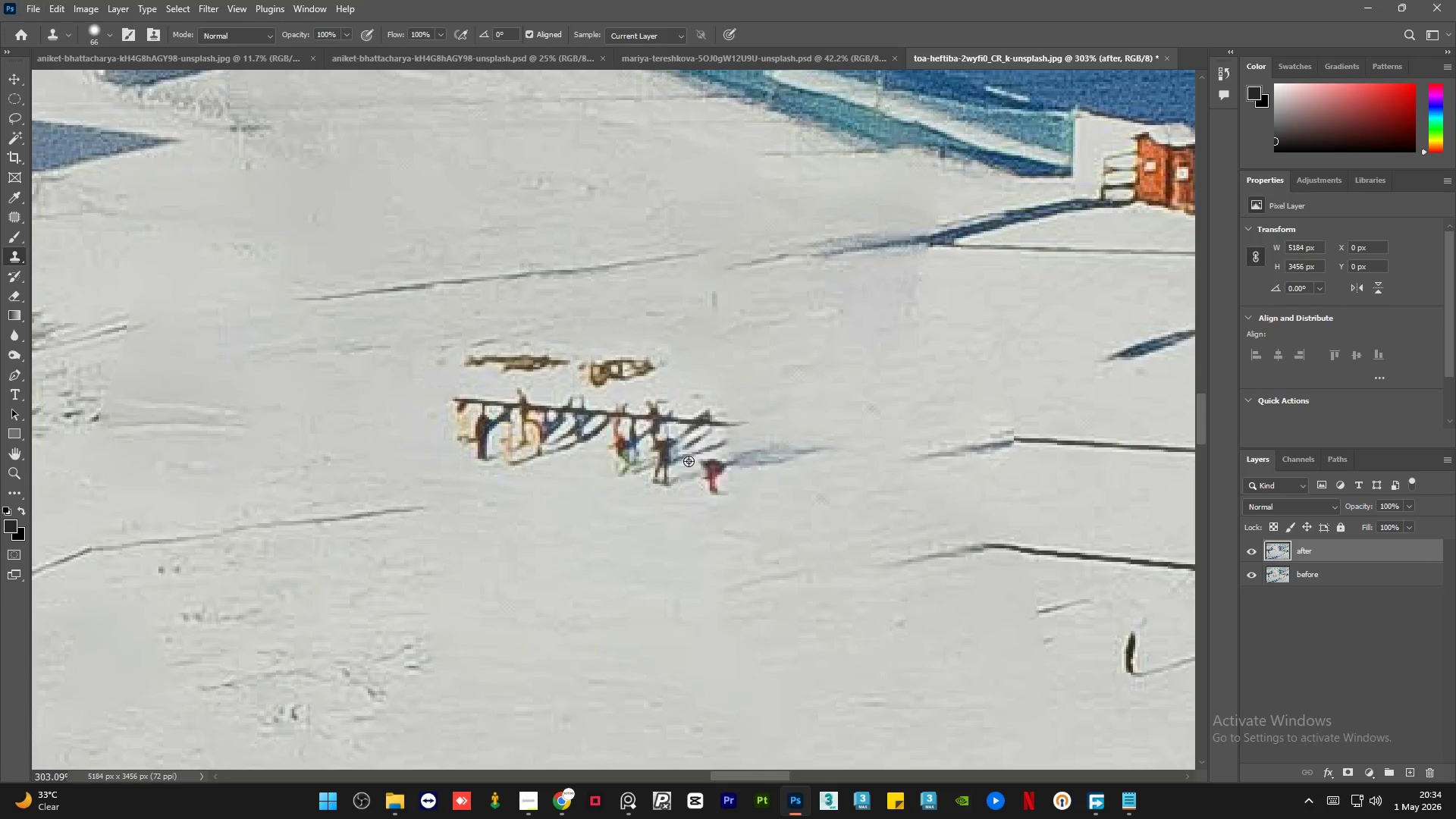 
hold_key(key=AltLeft, duration=0.47)
 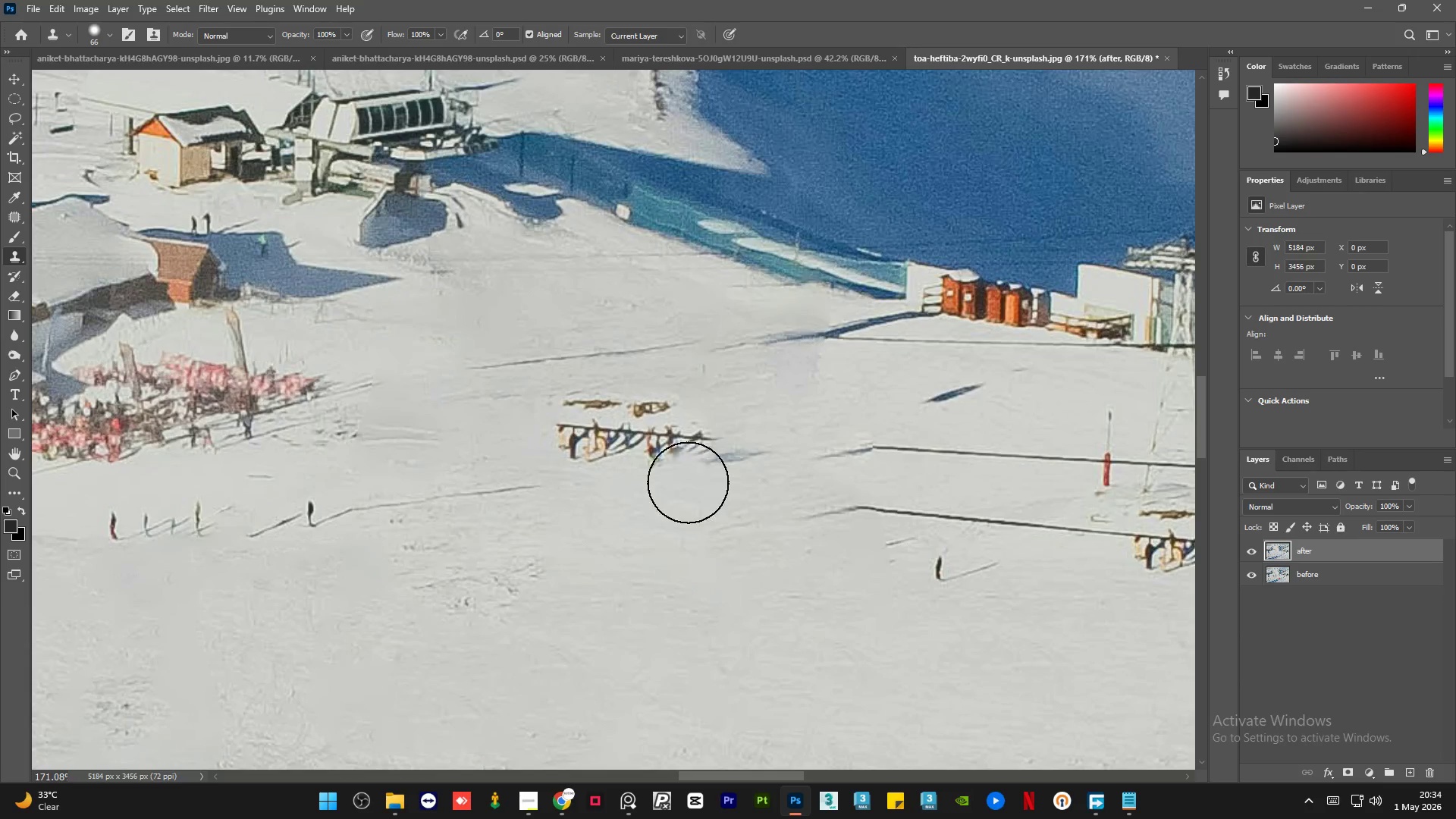 
key(Alt+AltLeft)
 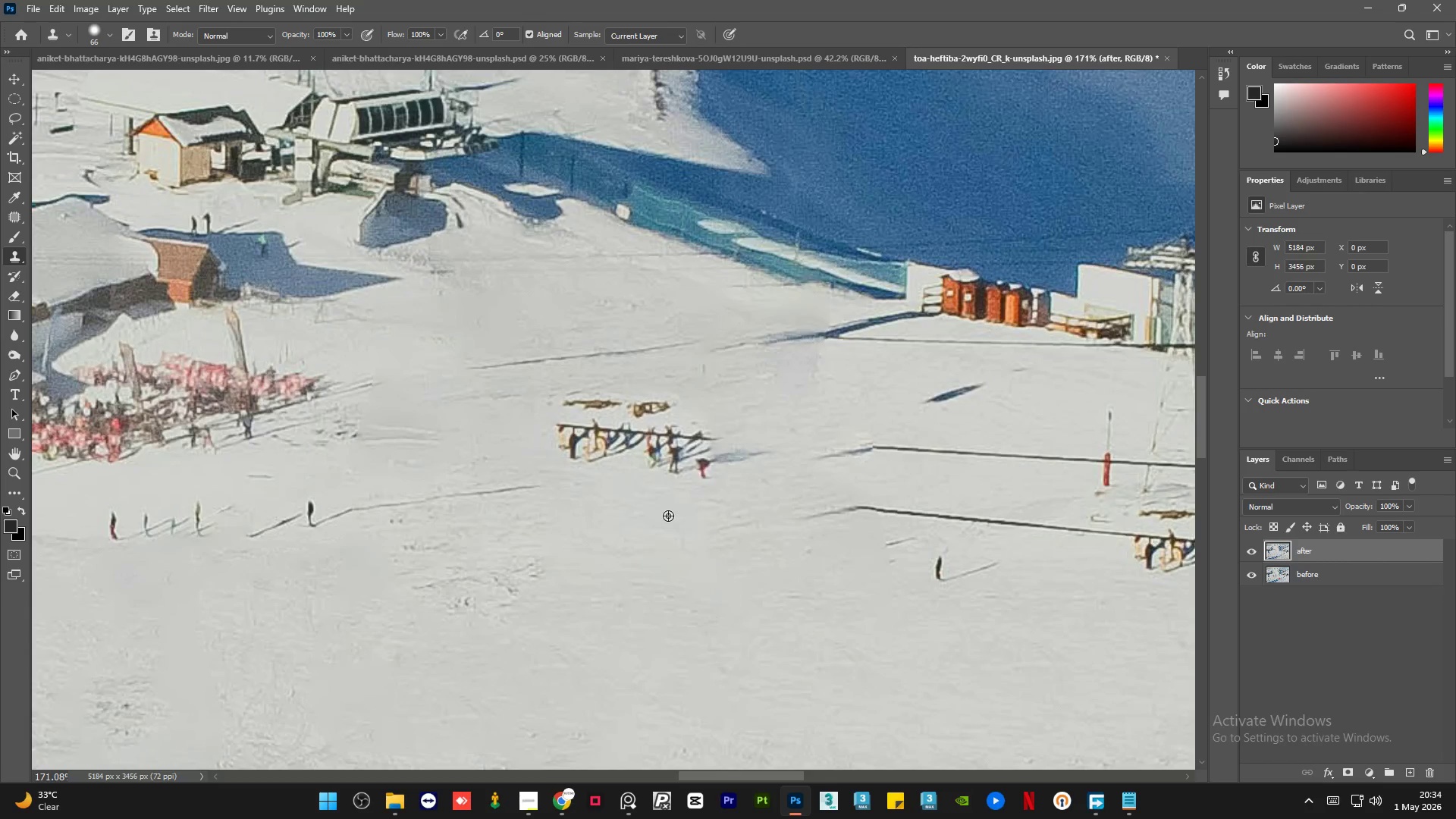 
scroll: coordinate [690, 457], scroll_direction: down, amount: 6.0
 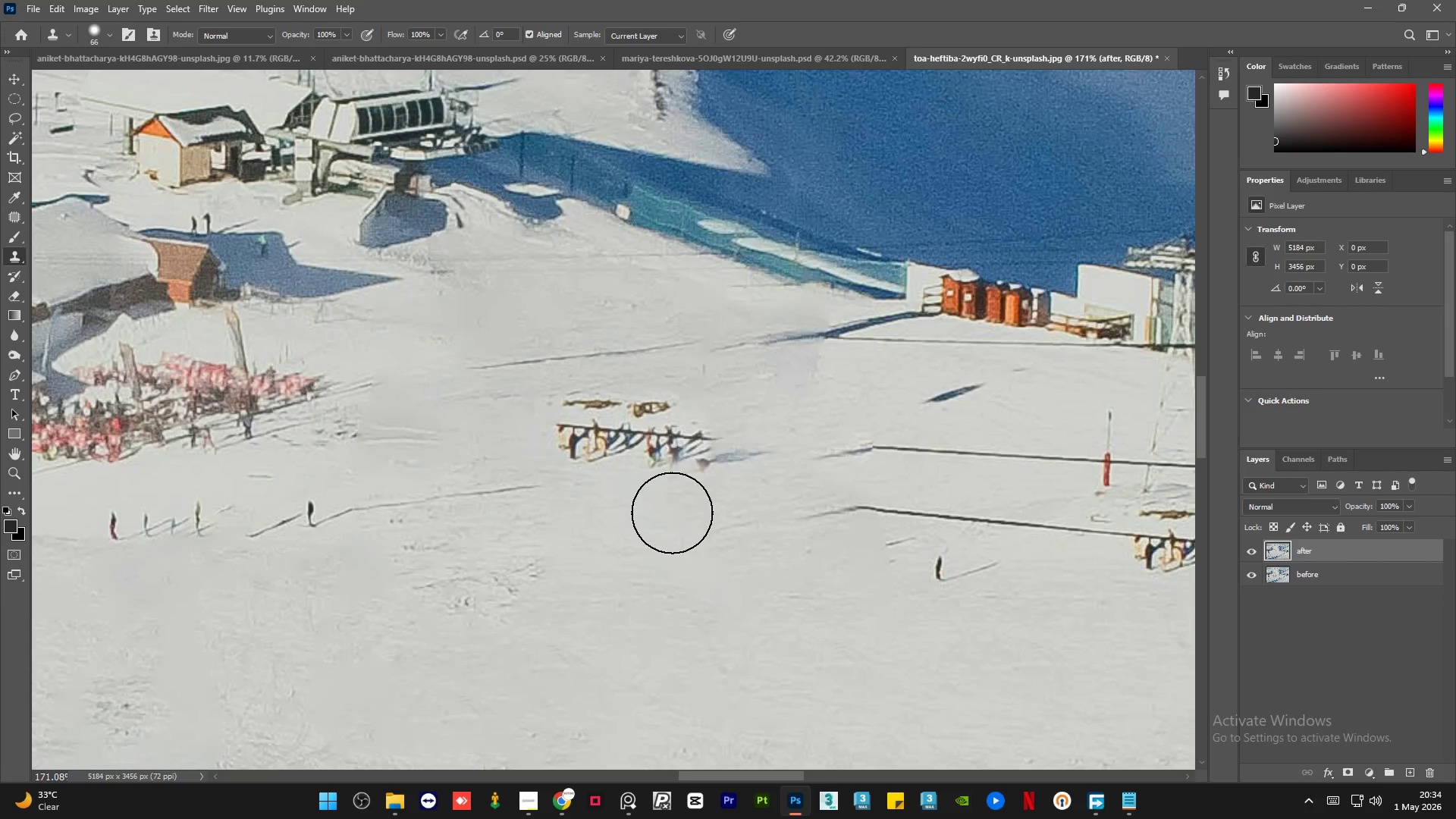 
left_click([668, 516])
 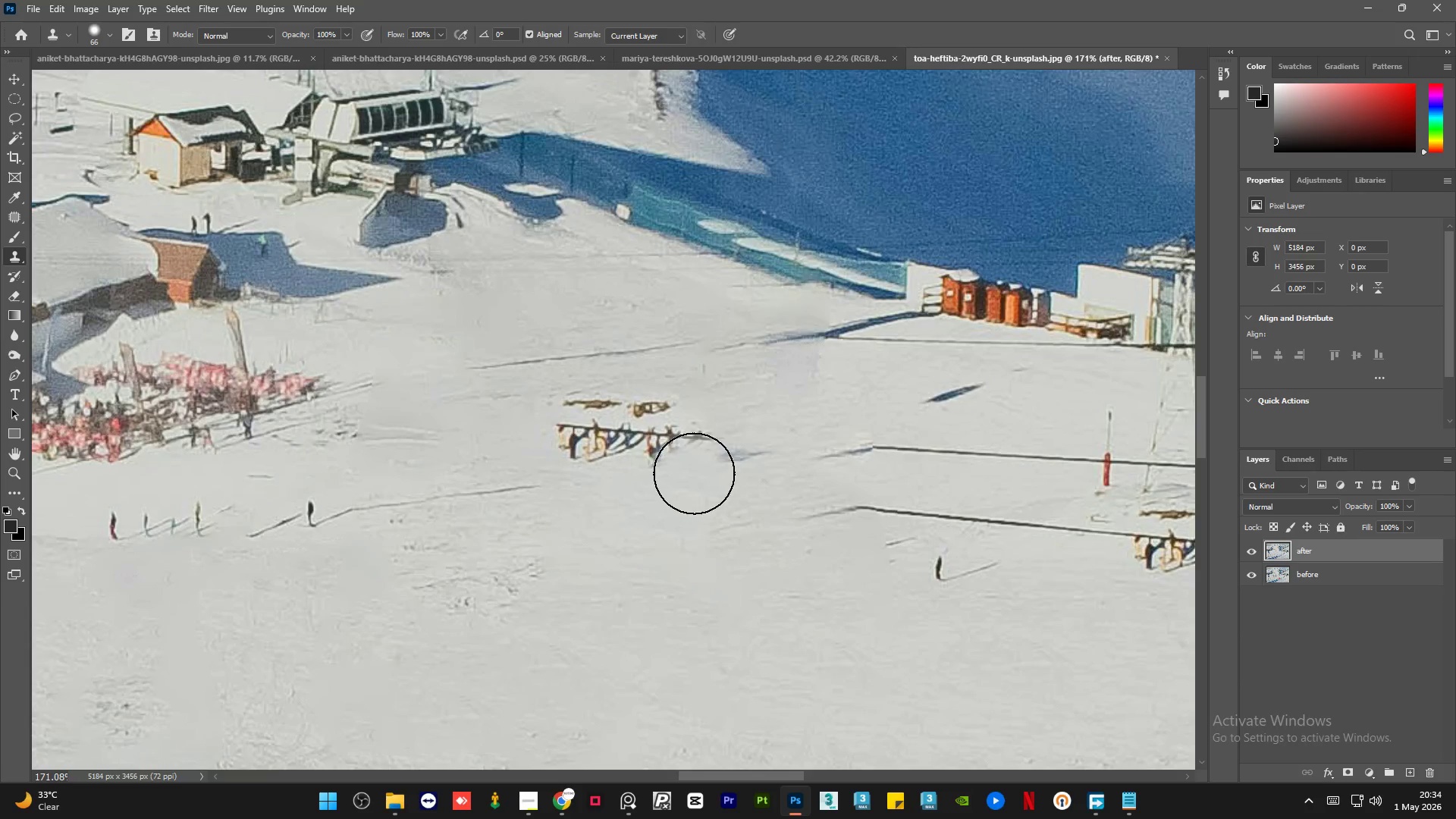 
left_click_drag(start_coordinate=[693, 467], to_coordinate=[572, 434])
 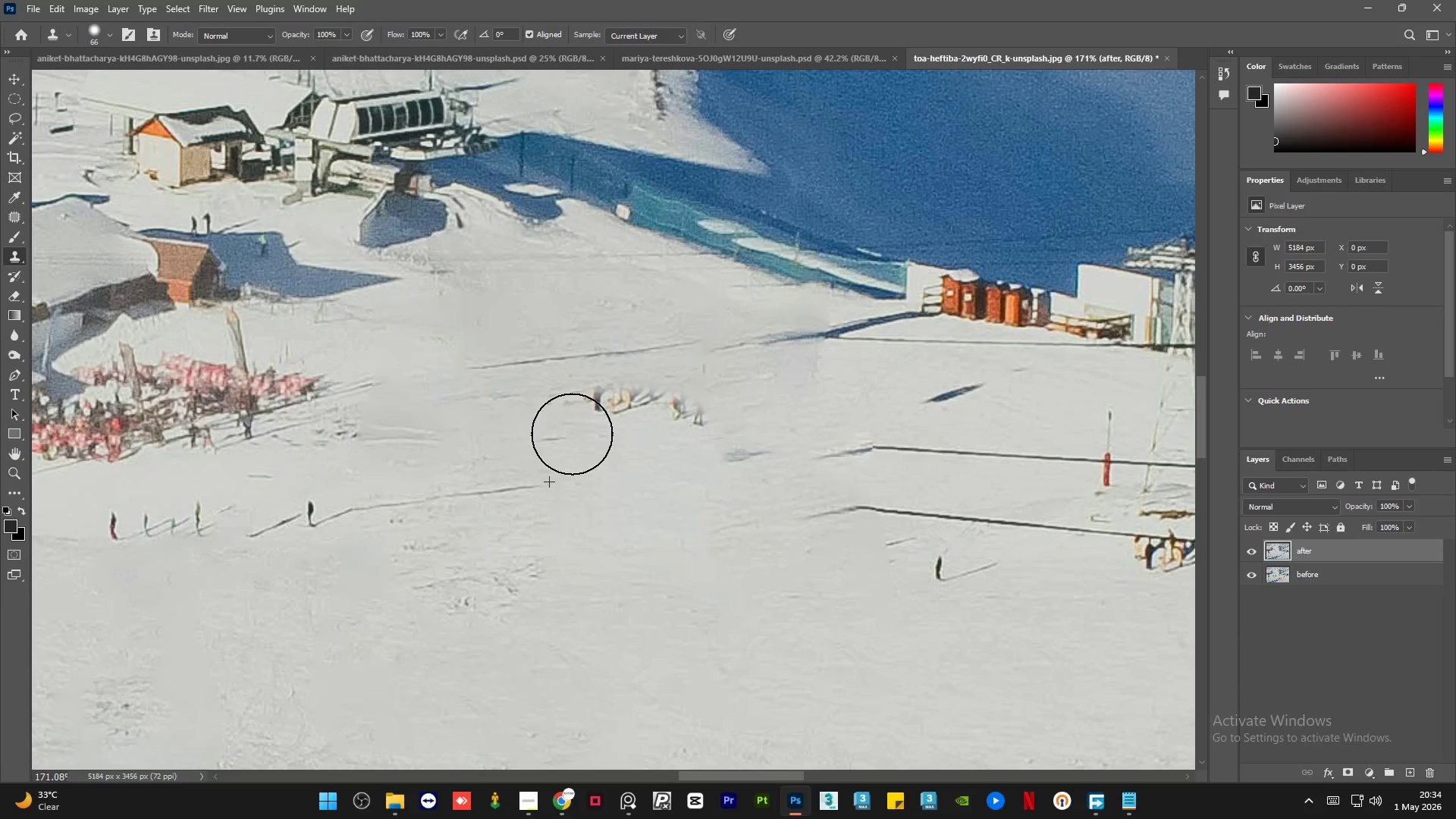 
key(Alt+AltLeft)
 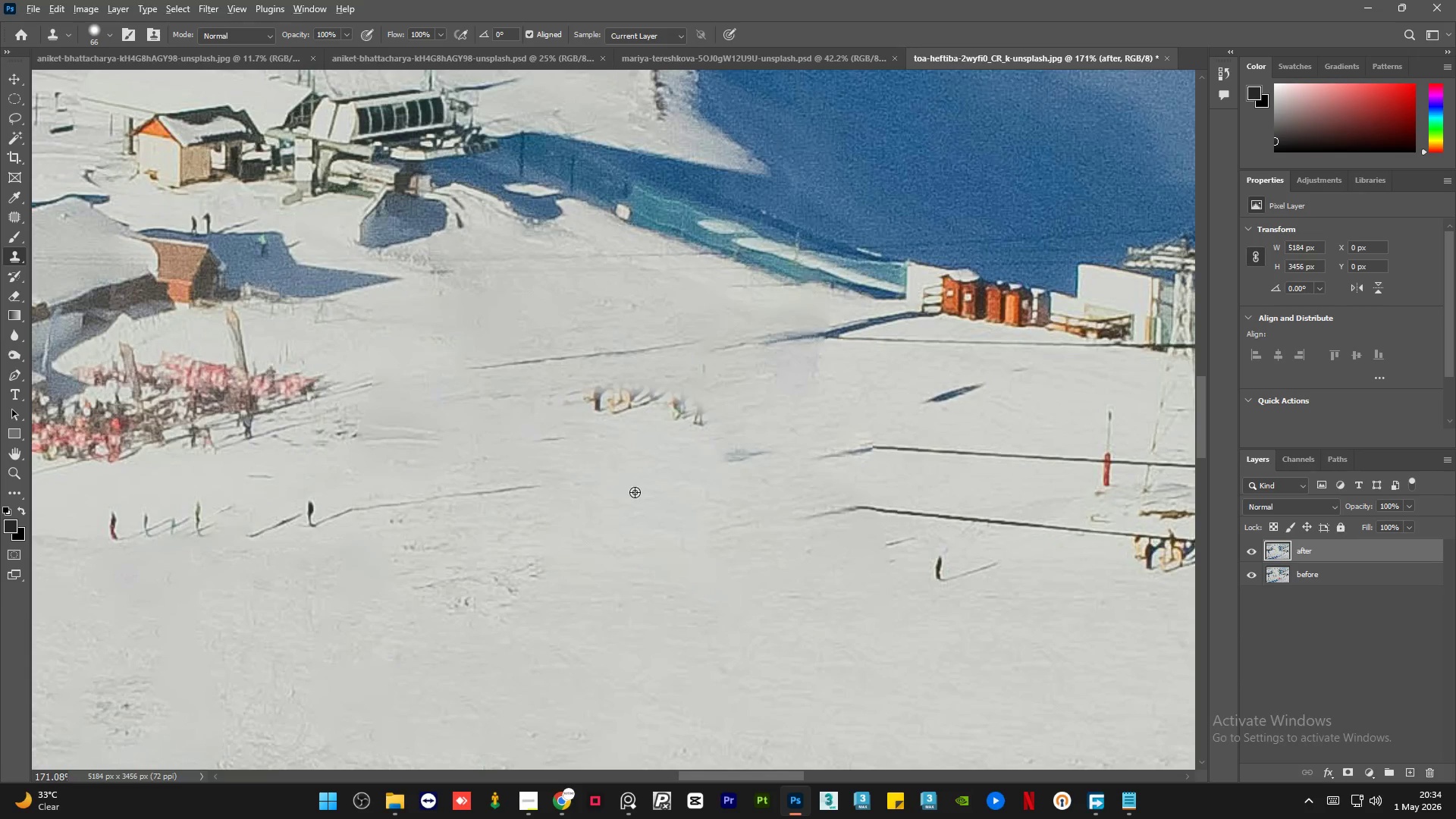 
left_click([635, 492])
 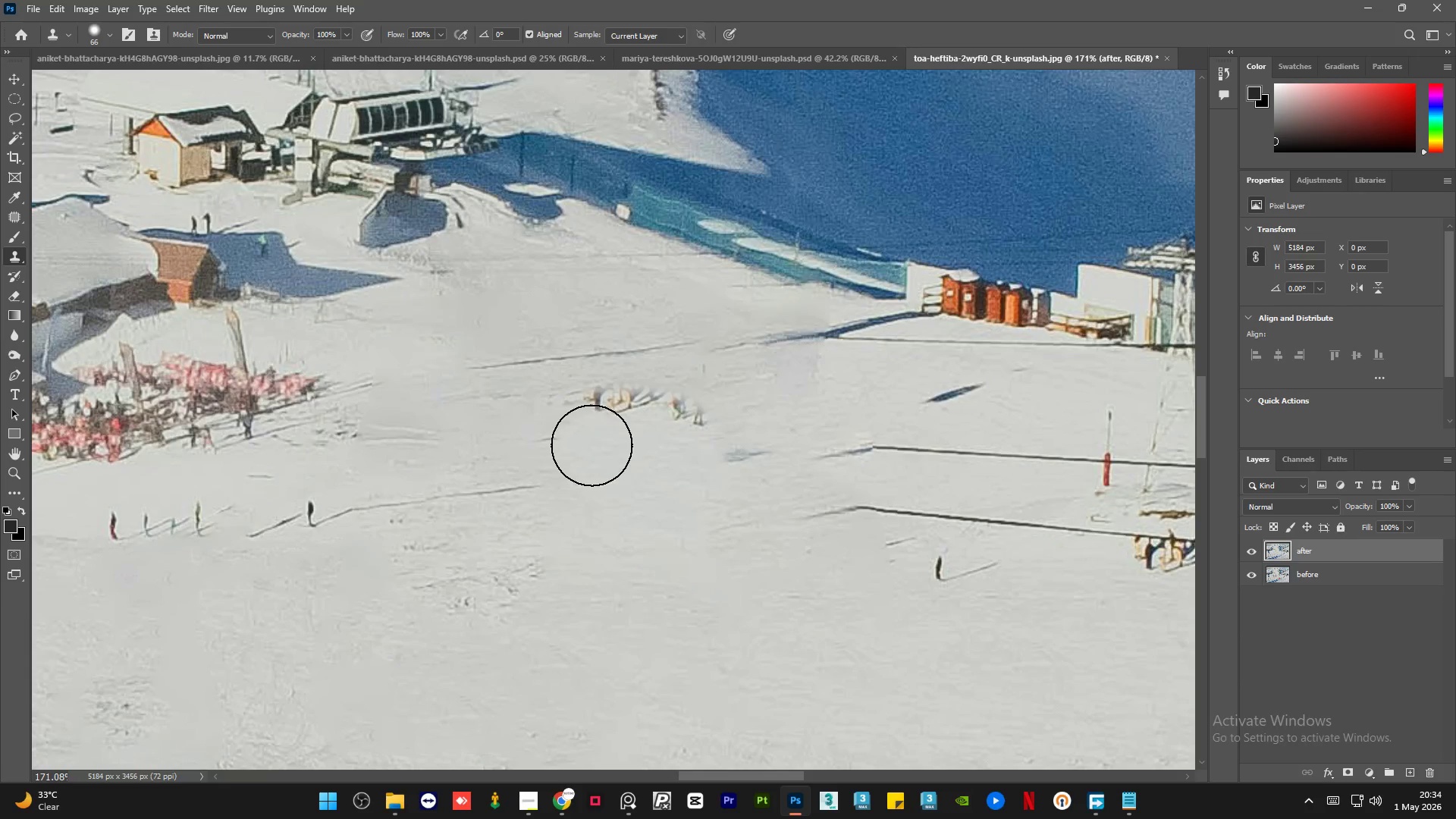 
hold_key(key=AltLeft, duration=1.26)
 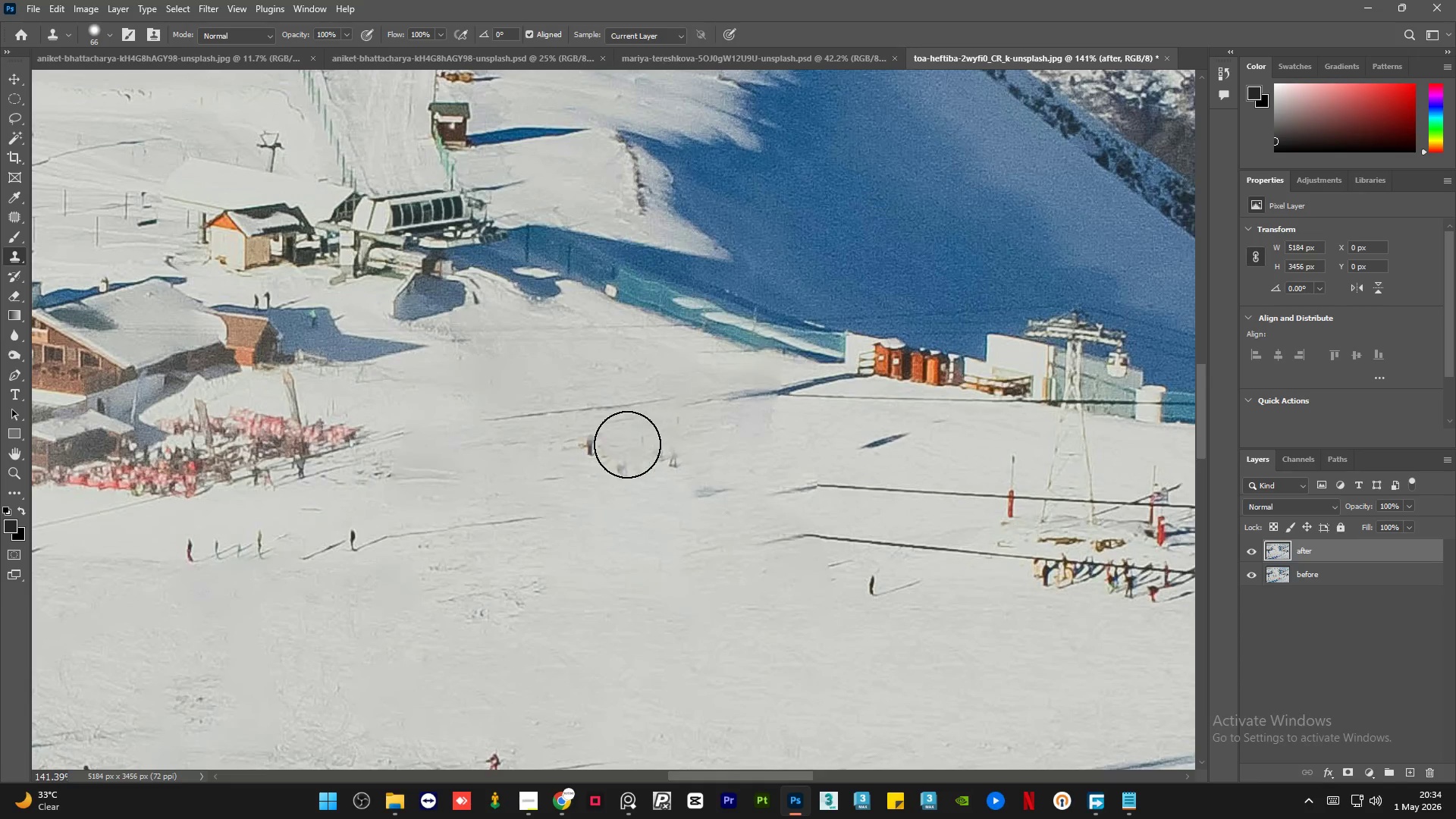 
key(Alt+AltLeft)
 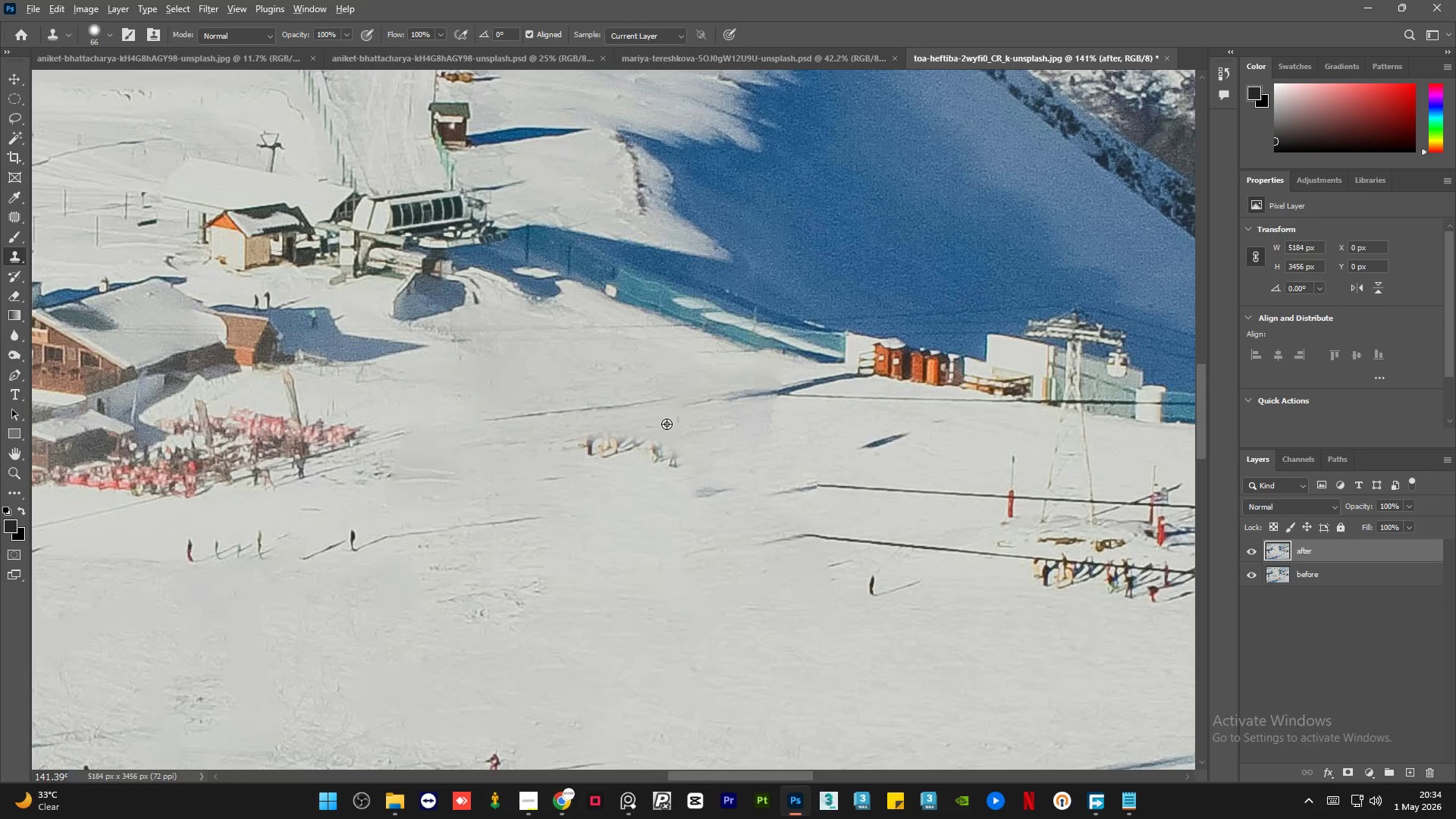 
scroll: coordinate [659, 398], scroll_direction: down, amount: 2.0
 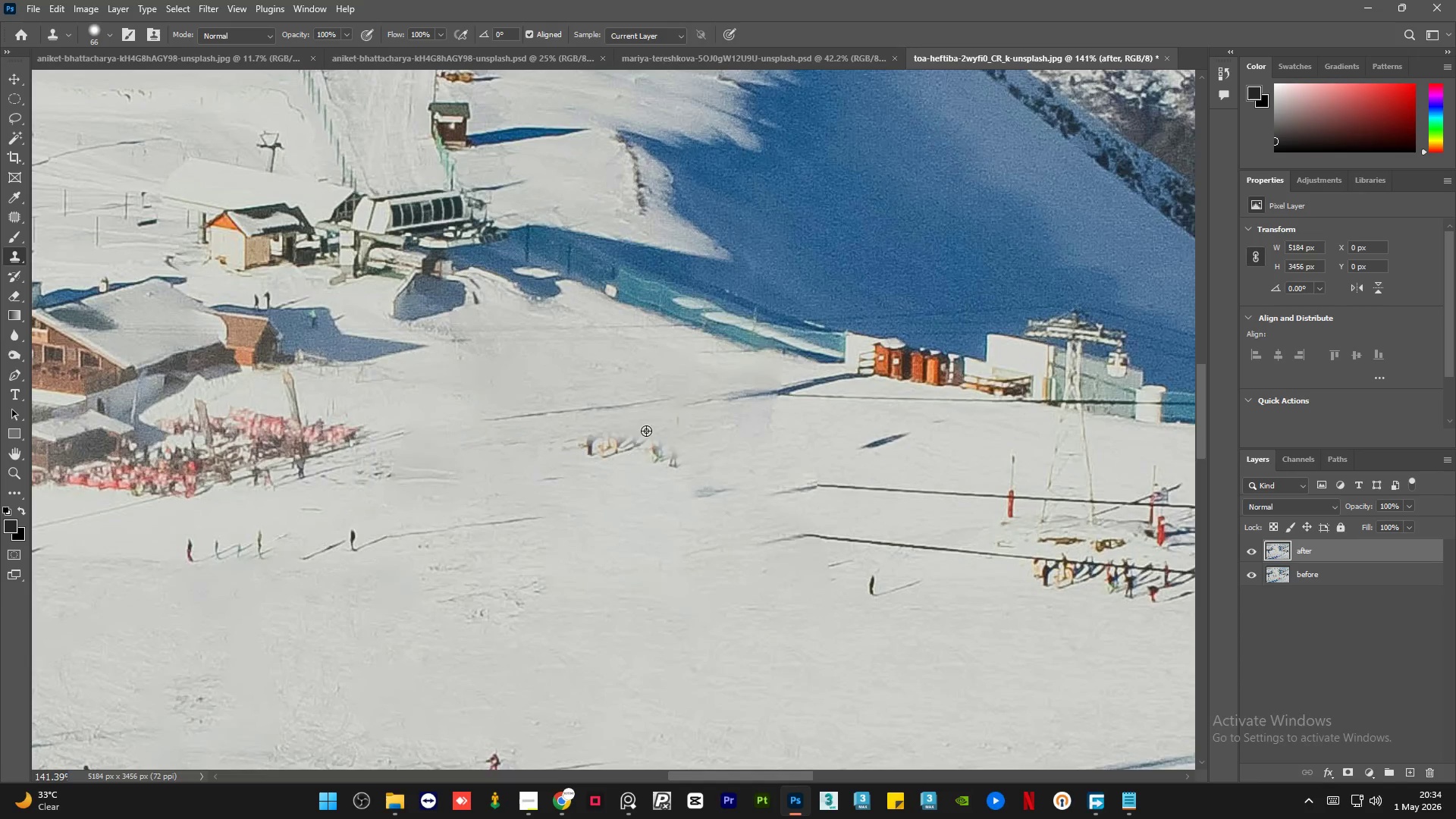 
left_click_drag(start_coordinate=[667, 424], to_coordinate=[659, 428])
 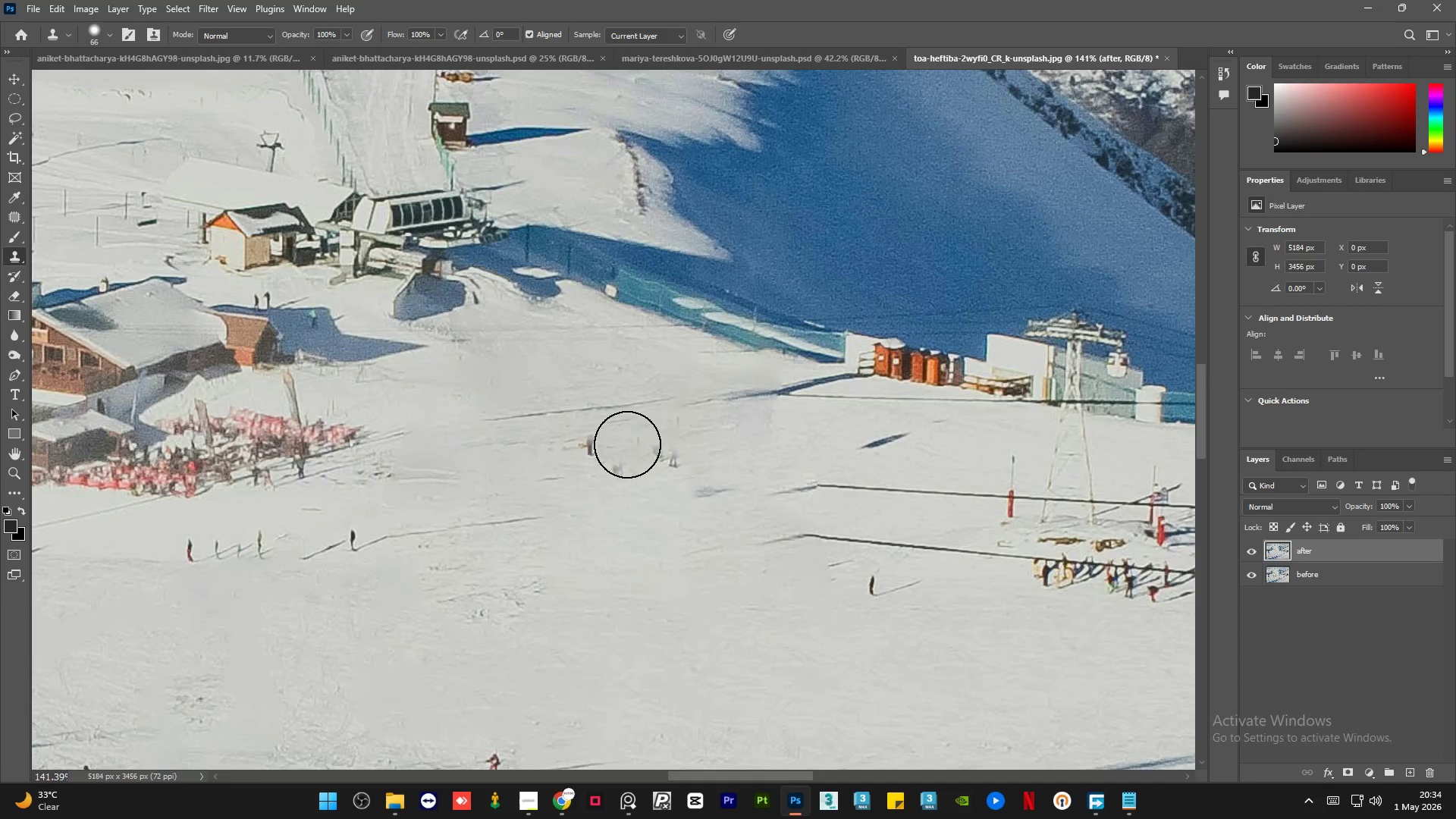 
left_click_drag(start_coordinate=[627, 444], to_coordinate=[580, 463])
 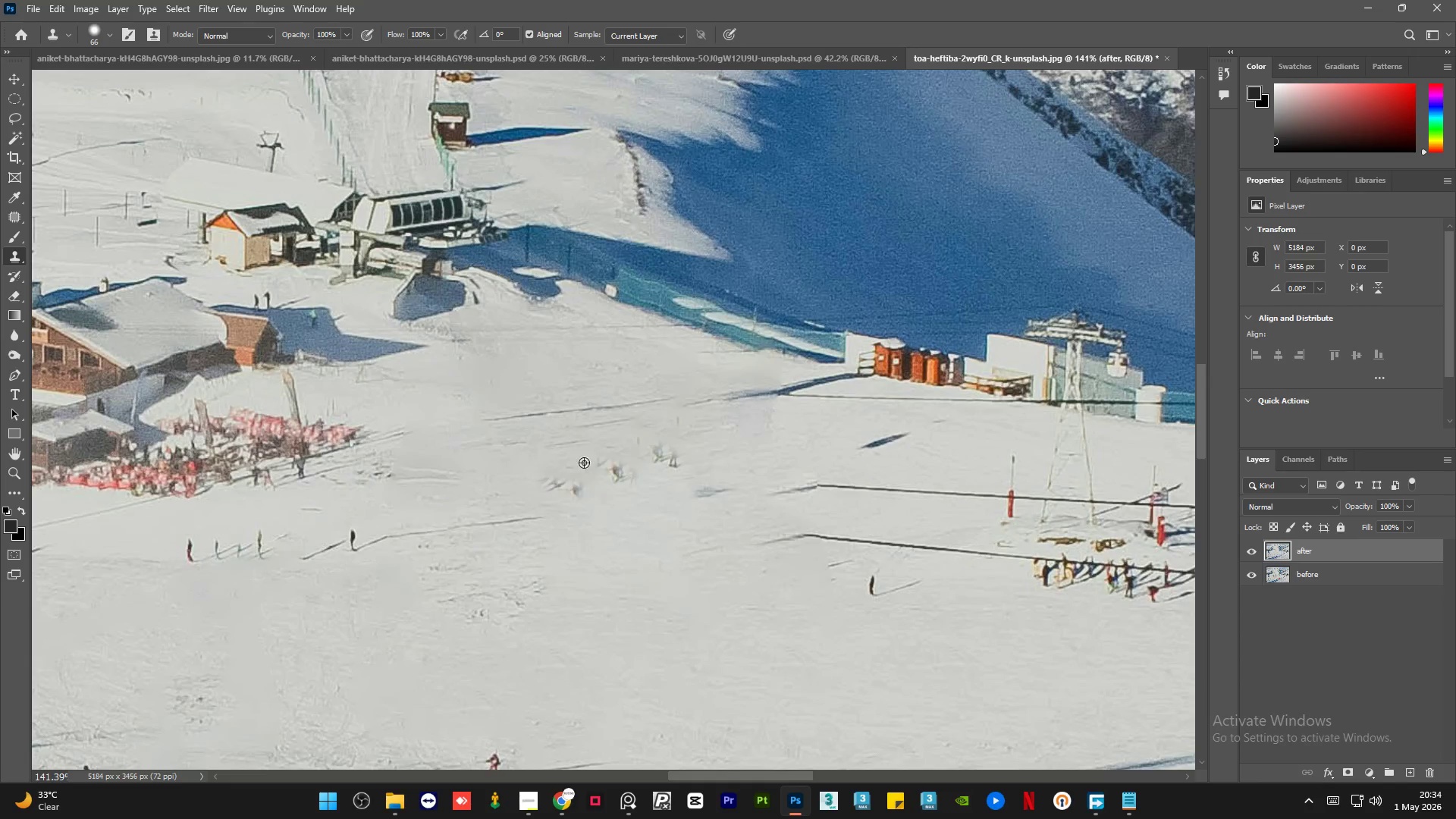 
hold_key(key=AltLeft, duration=0.47)
left_click([679, 450])
 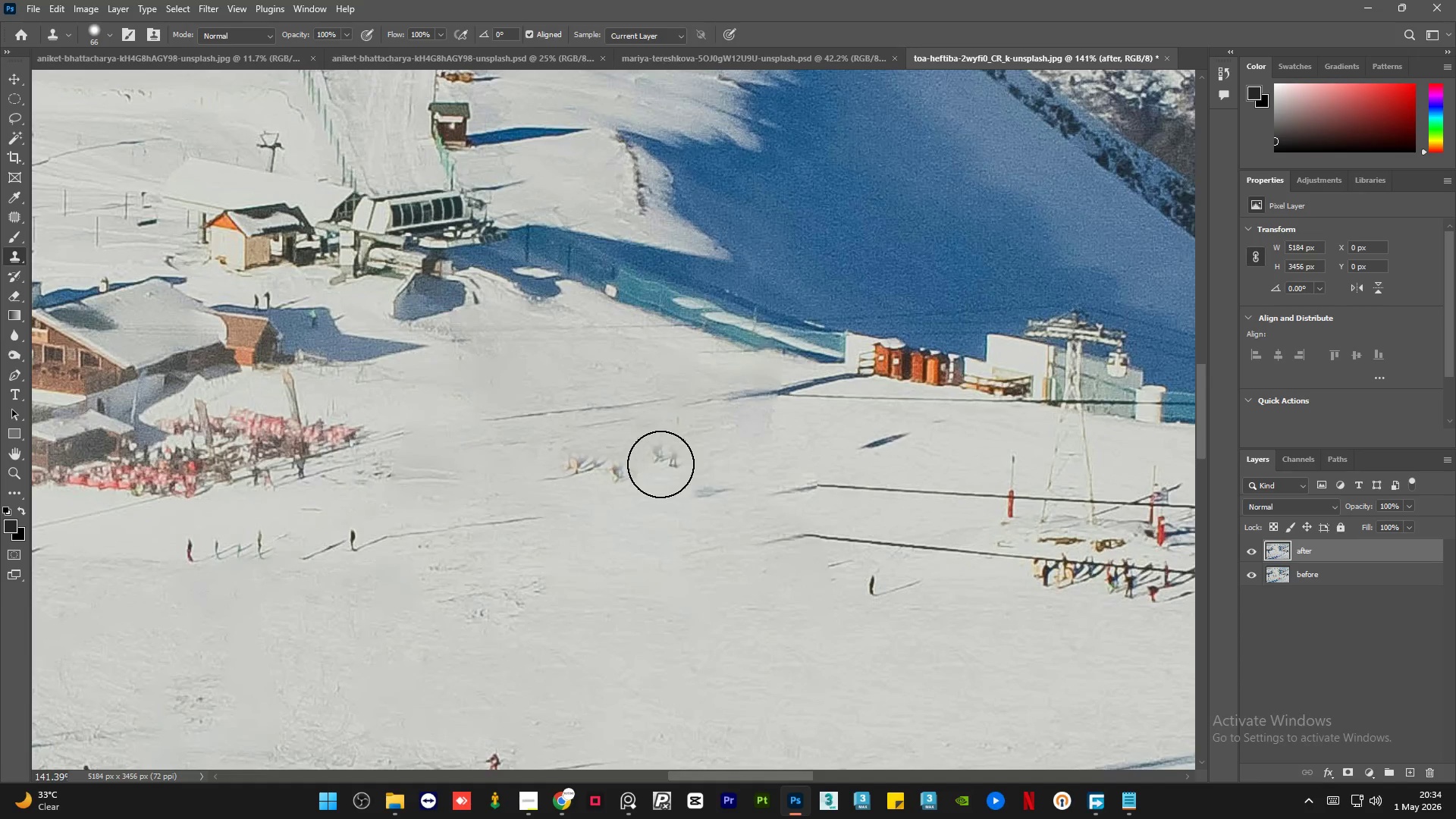 
left_click_drag(start_coordinate=[661, 464], to_coordinate=[646, 463])
 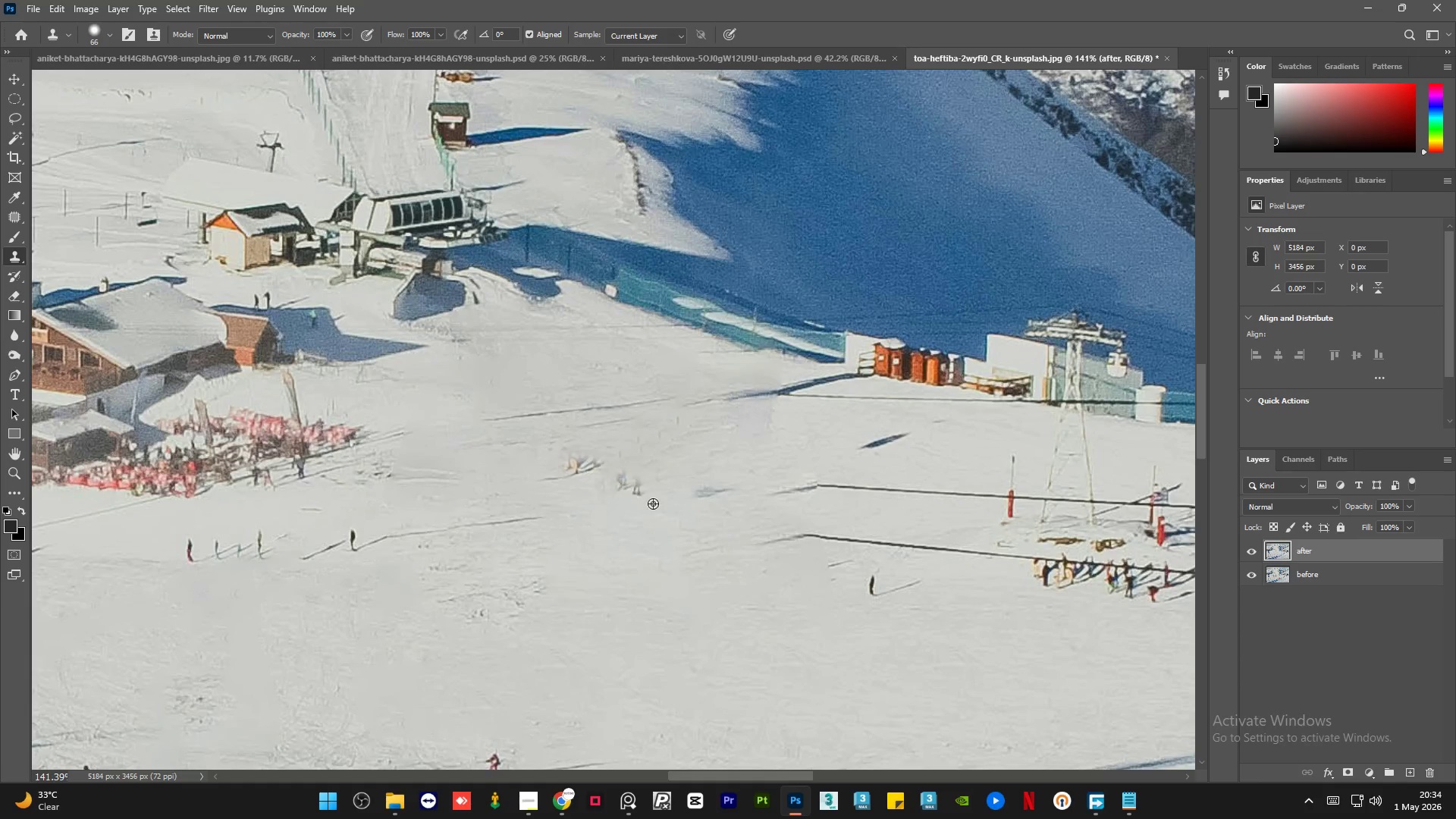 
hold_key(key=AltLeft, duration=0.38)
triple_click([663, 516])
 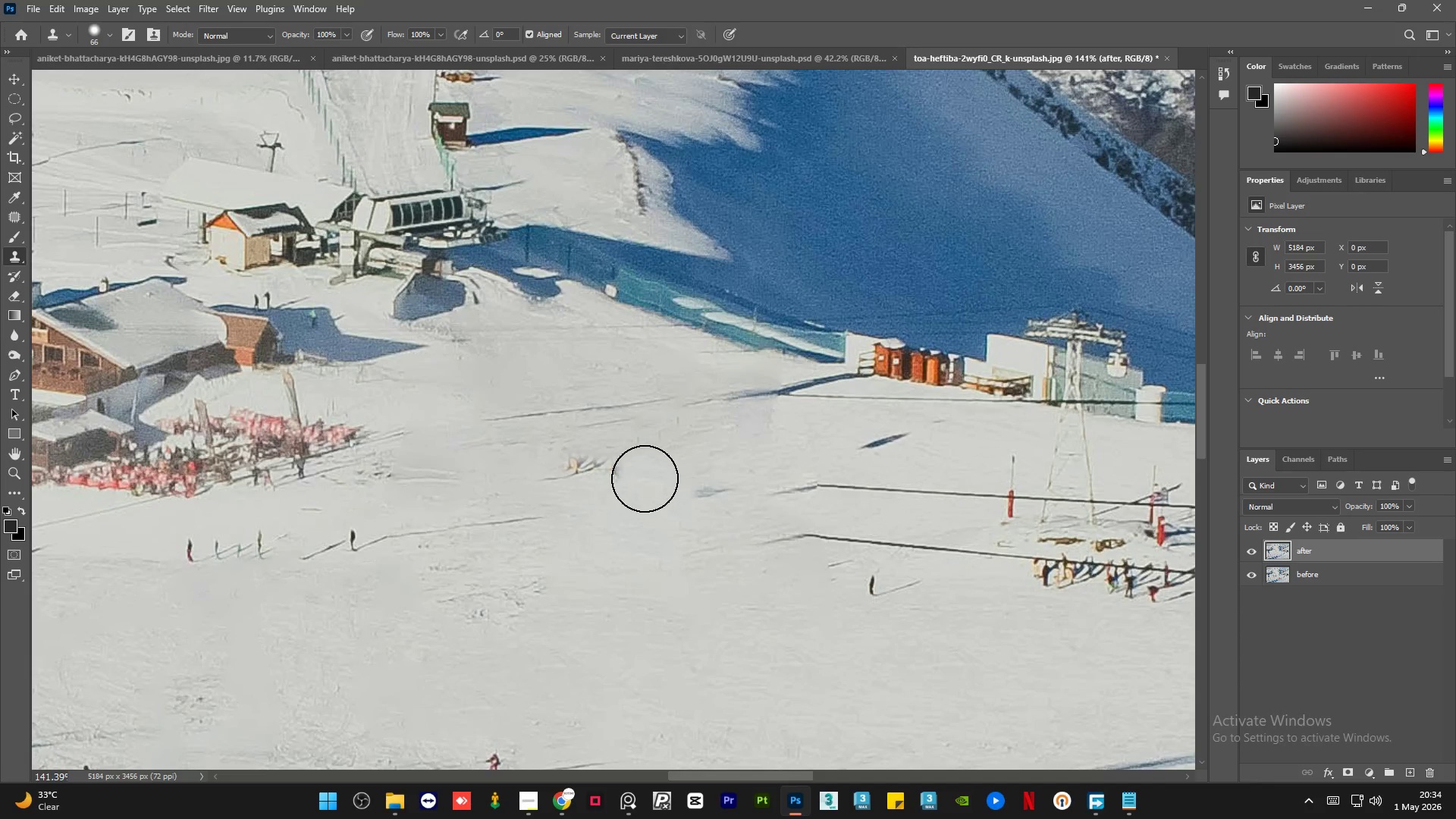 
left_click_drag(start_coordinate=[642, 477], to_coordinate=[566, 469])
 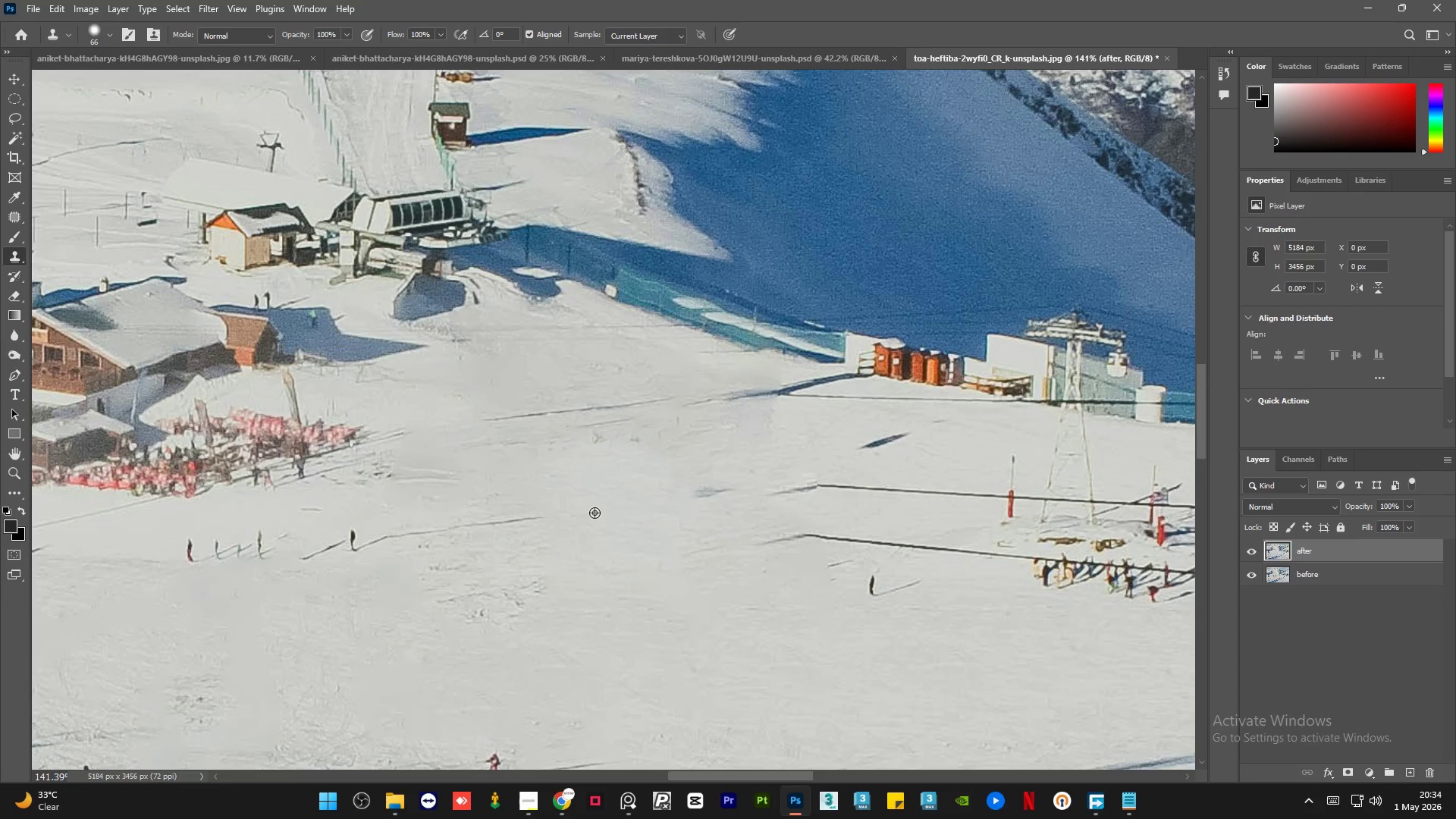 
key(Alt+AltLeft)
 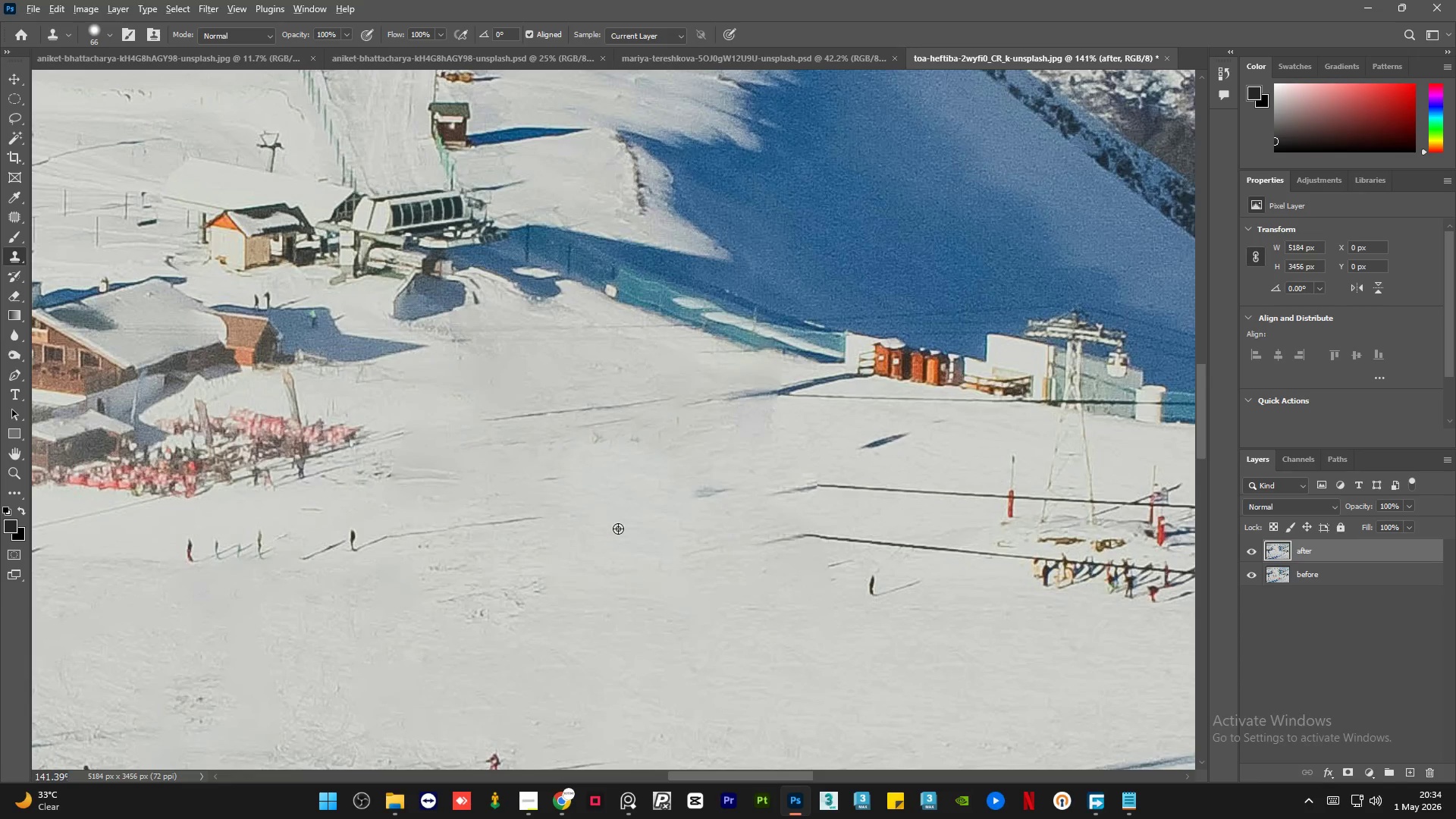 
triple_click([618, 529])
 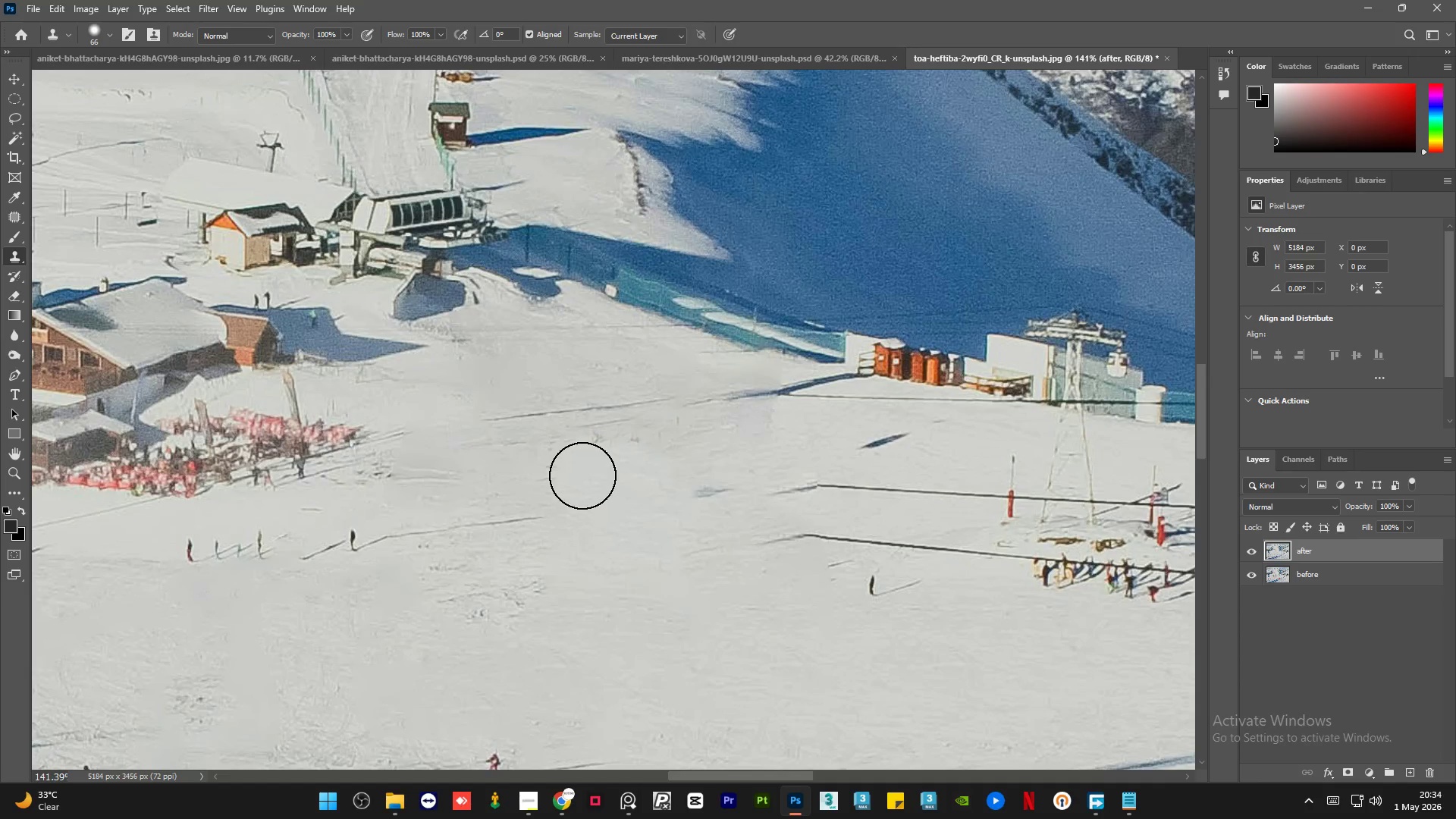 
hold_key(key=AltLeft, duration=0.7)
left_click([562, 379])
 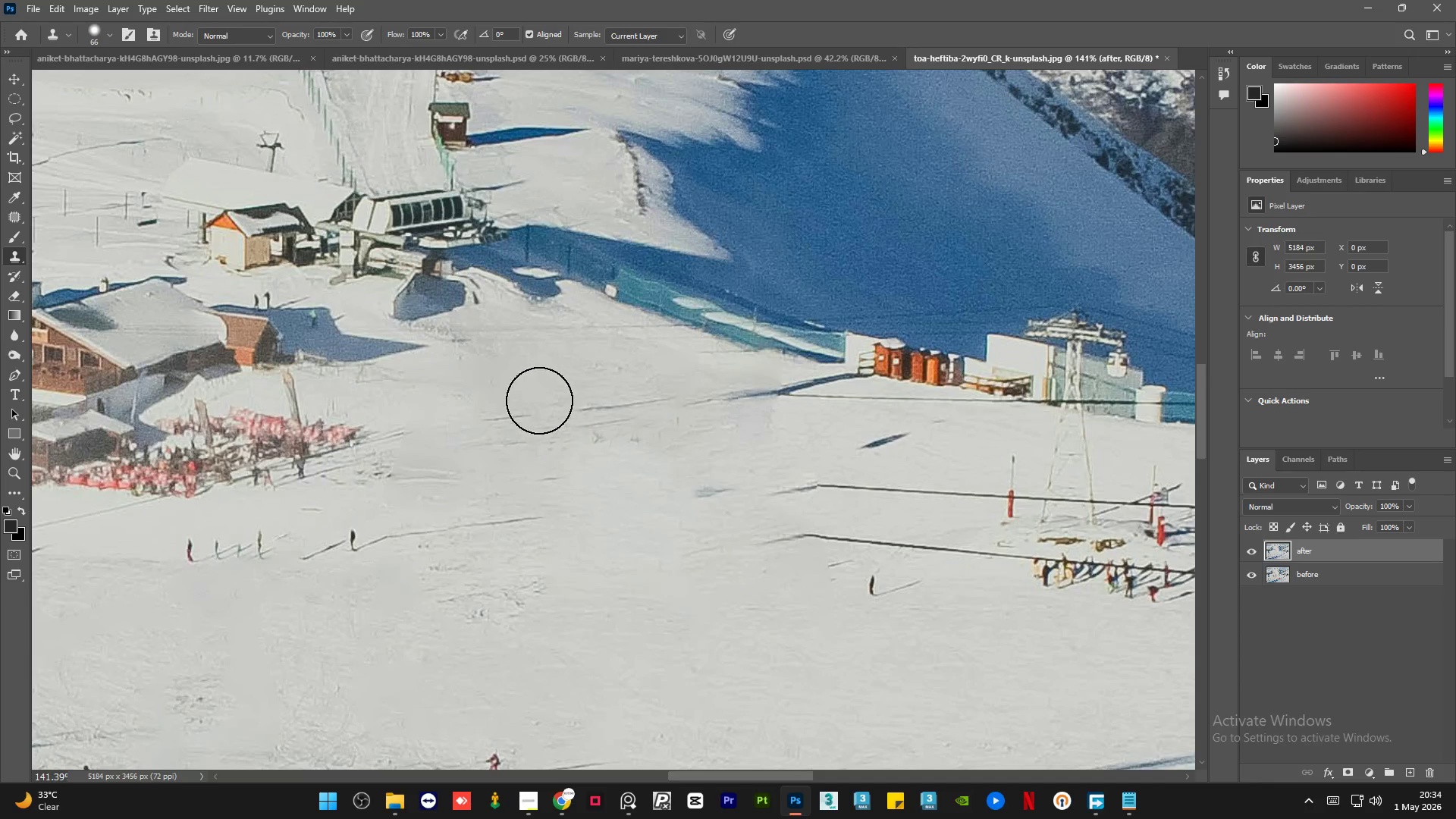 
left_click_drag(start_coordinate=[538, 400], to_coordinate=[453, 419])
 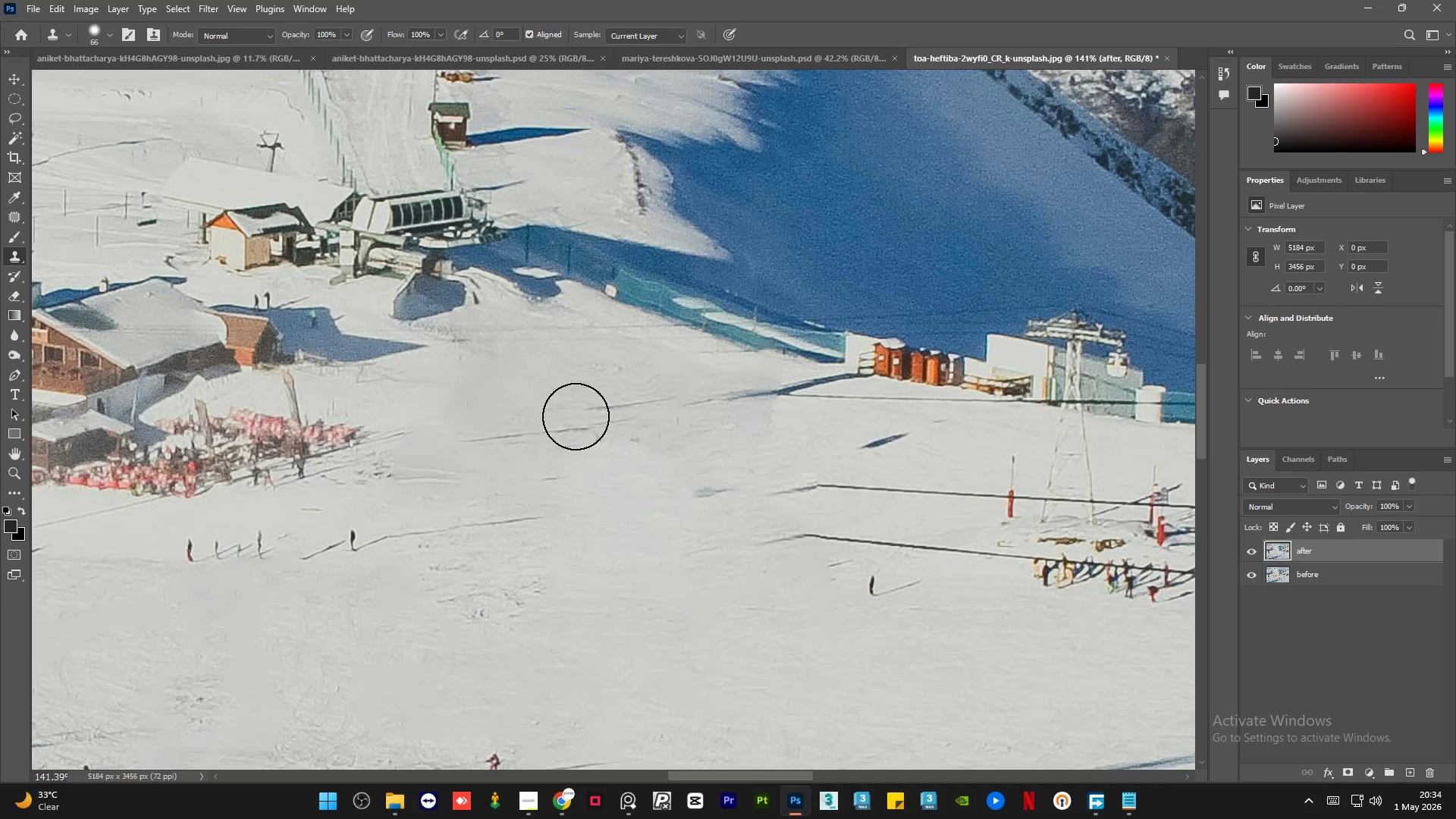 
hold_key(key=AltLeft, duration=0.61)
 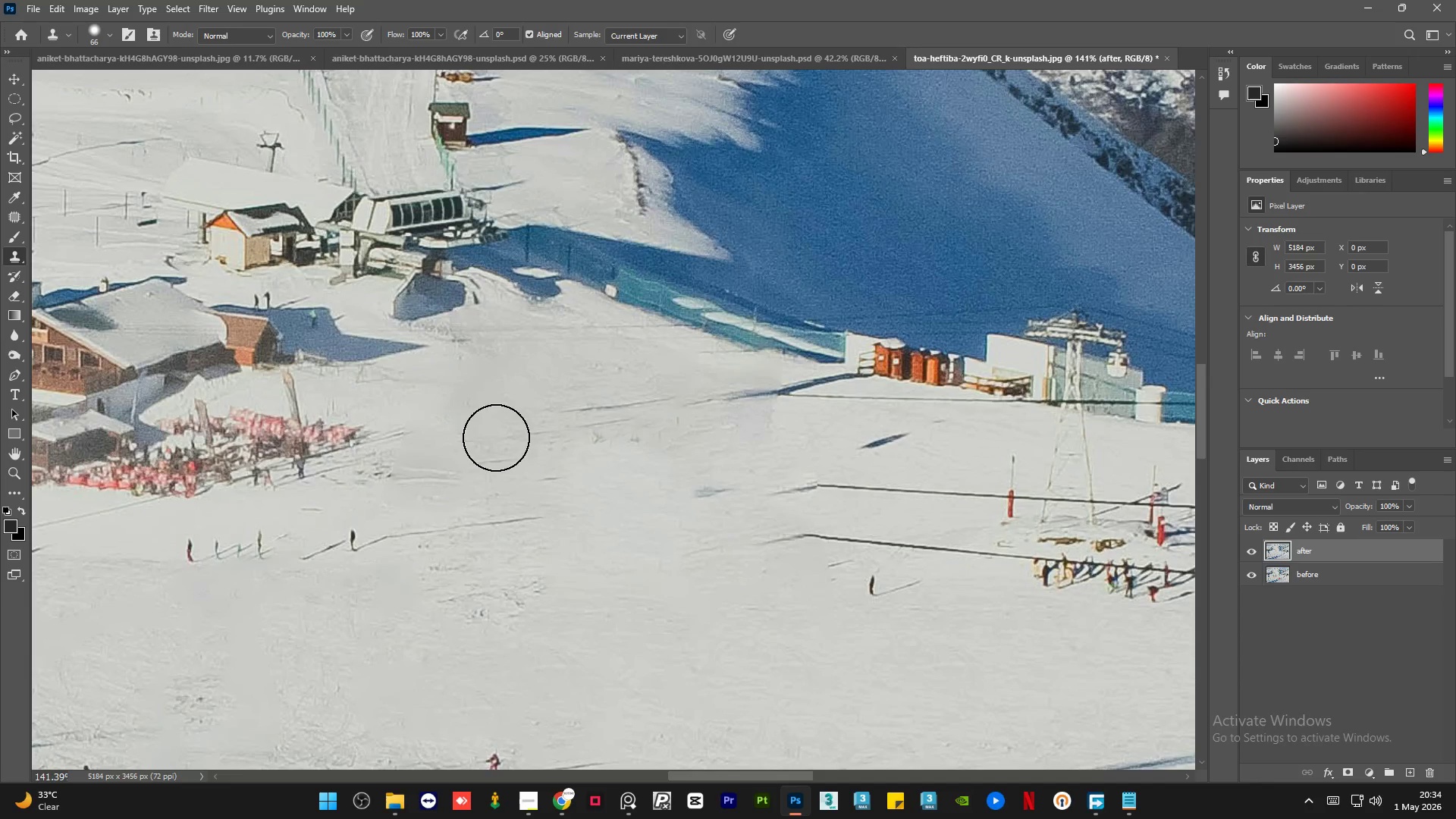 
double_click([496, 438])
 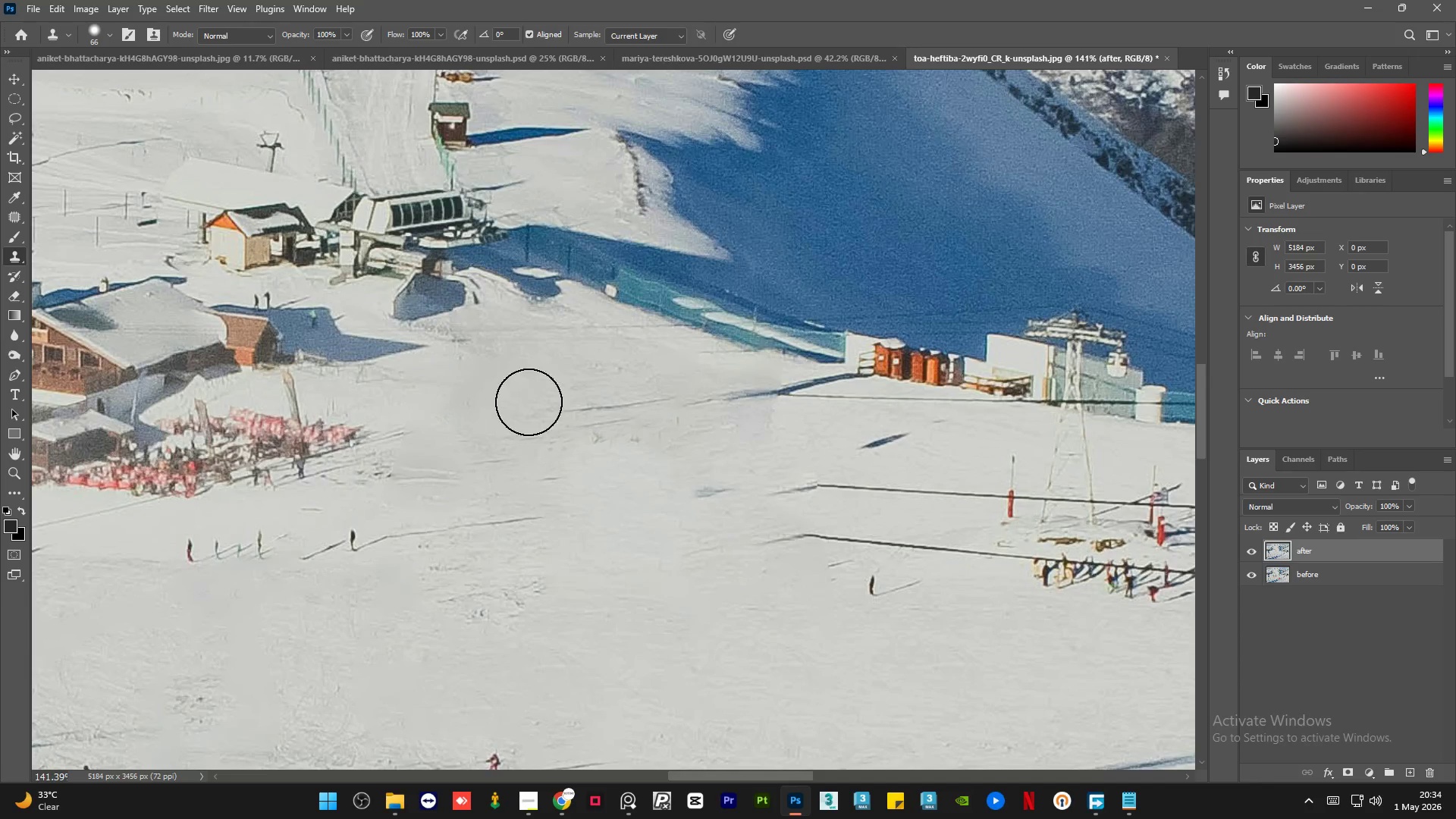 
hold_key(key=AltLeft, duration=1.7)
scroll: coordinate [553, 402], scroll_direction: down, amount: 10.0
 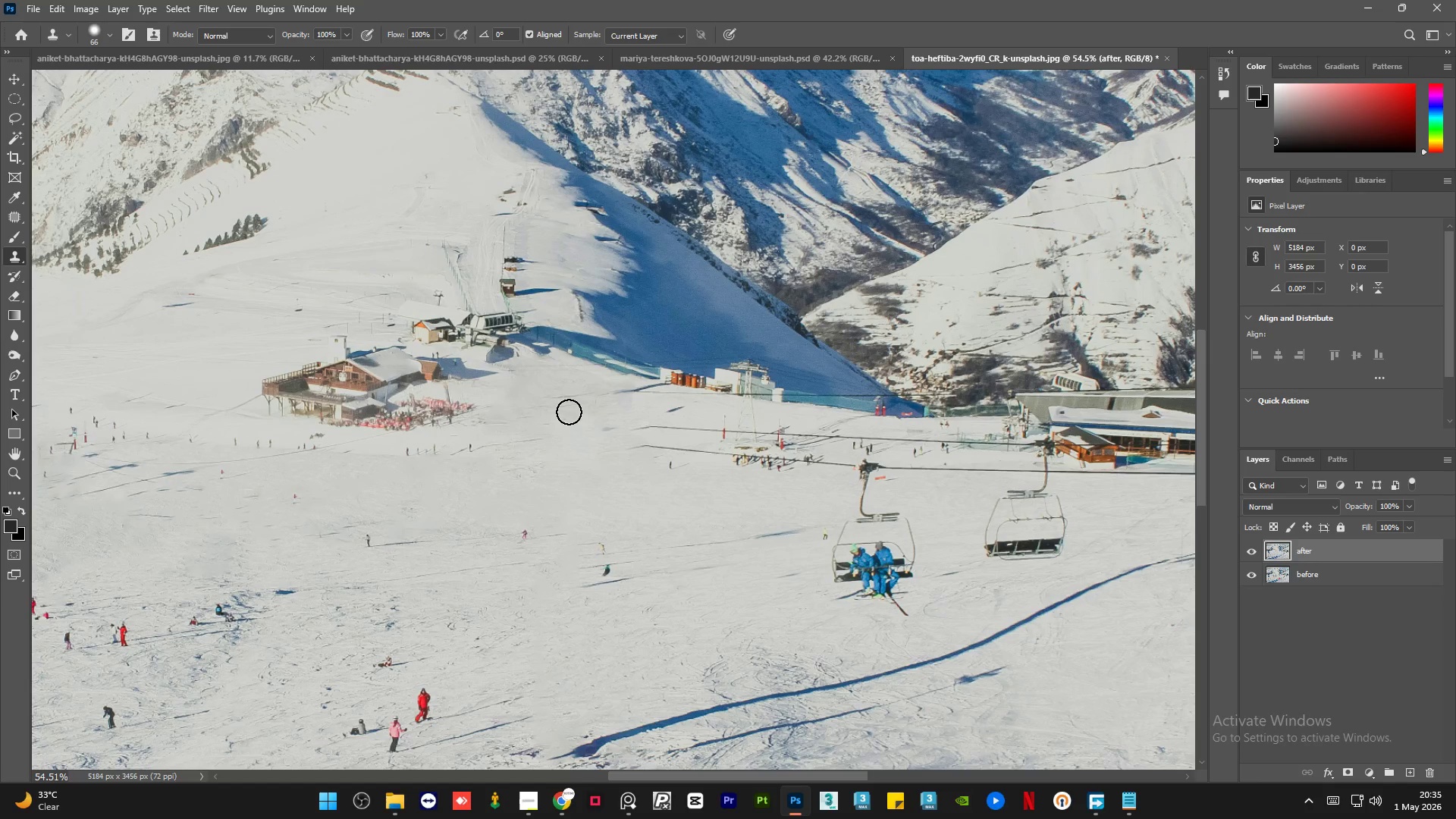 
hold_key(key=AltLeft, duration=3.41)
scroll: coordinate [483, 472], scroll_direction: up, amount: 4.0
 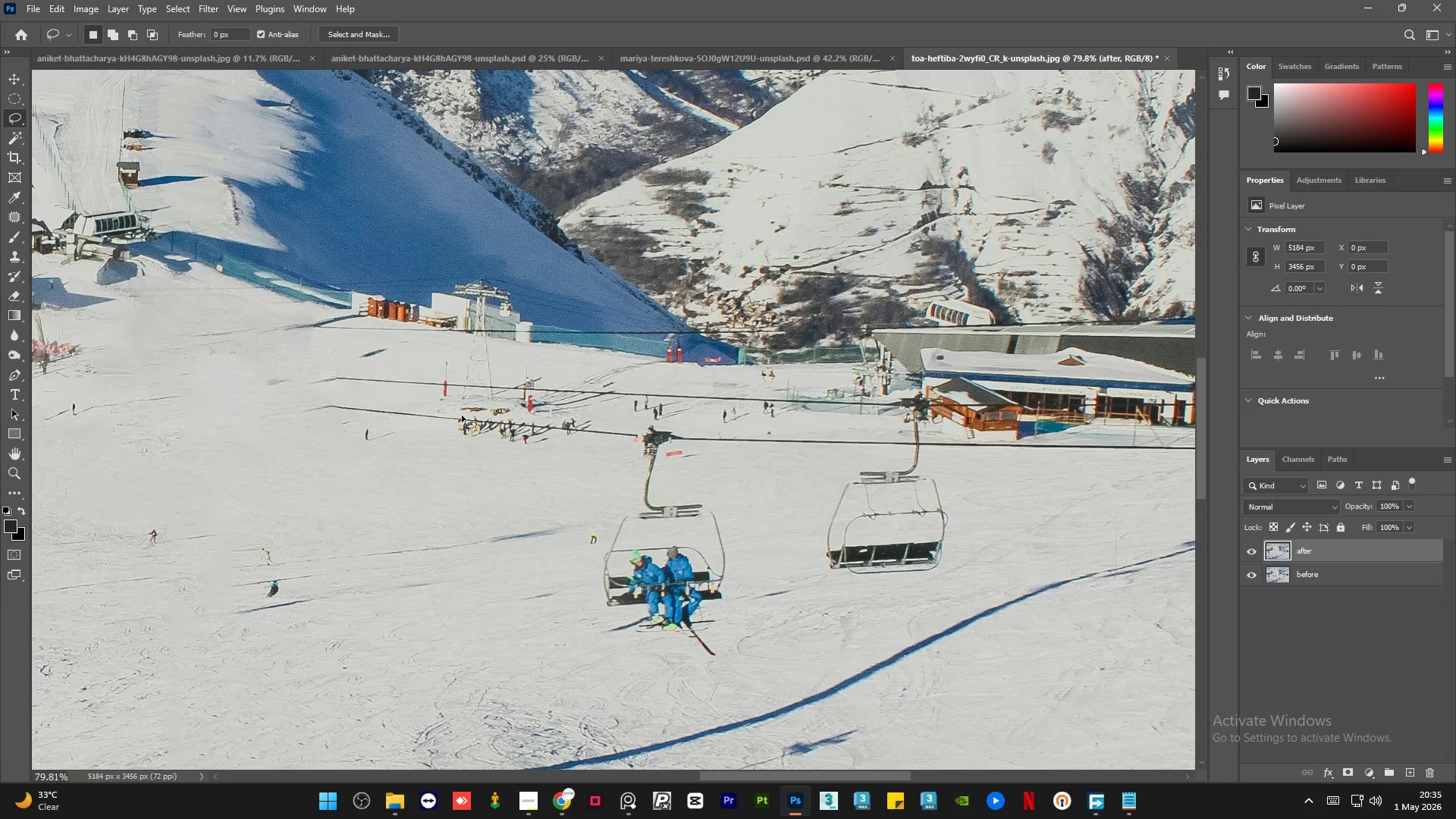 
hold_key(key=AltLeft, duration=0.58)
scroll: coordinate [353, 403], scroll_direction: up, amount: 9.0
 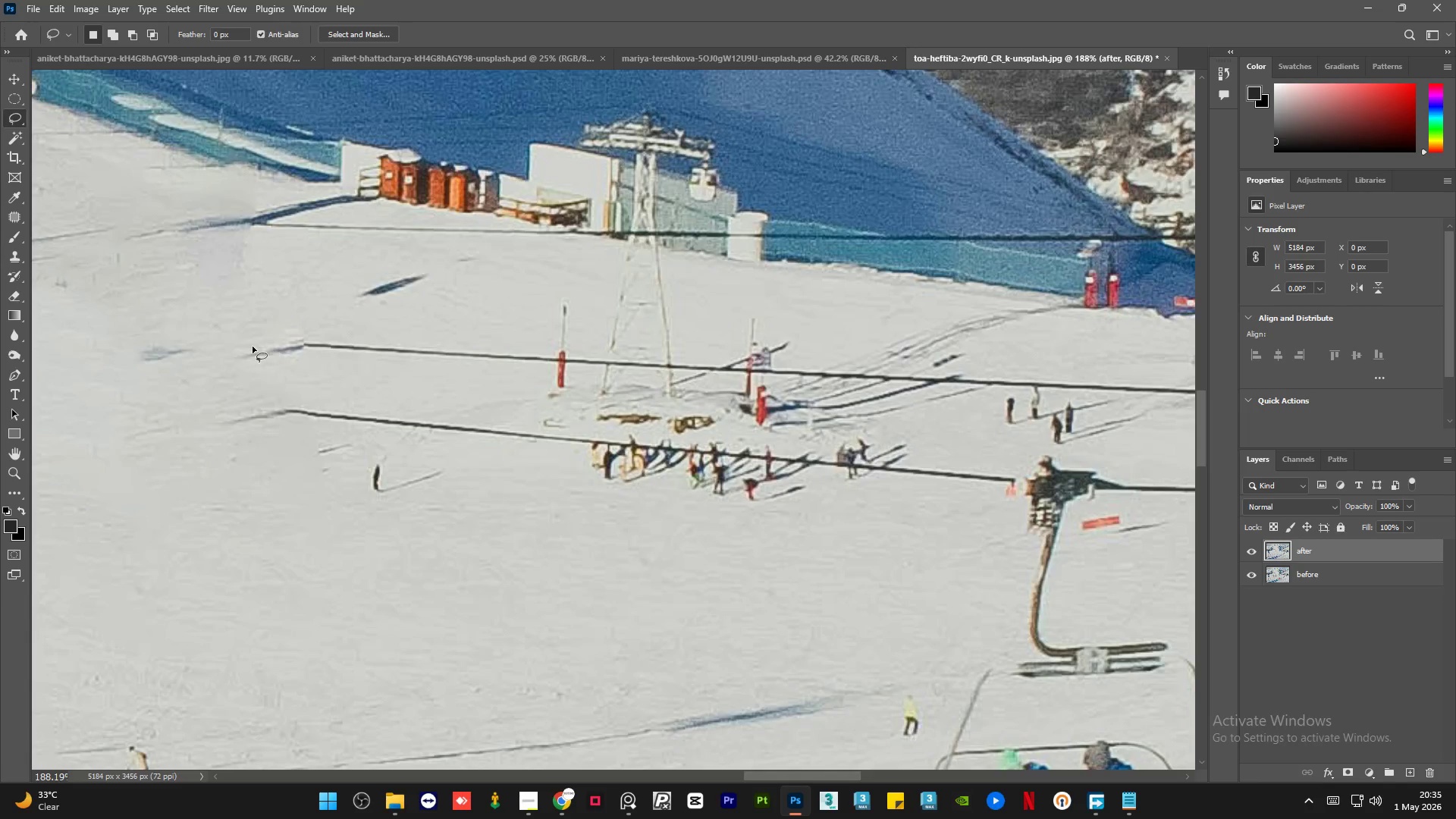 
left_click_drag(start_coordinate=[243, 347], to_coordinate=[242, 341])
 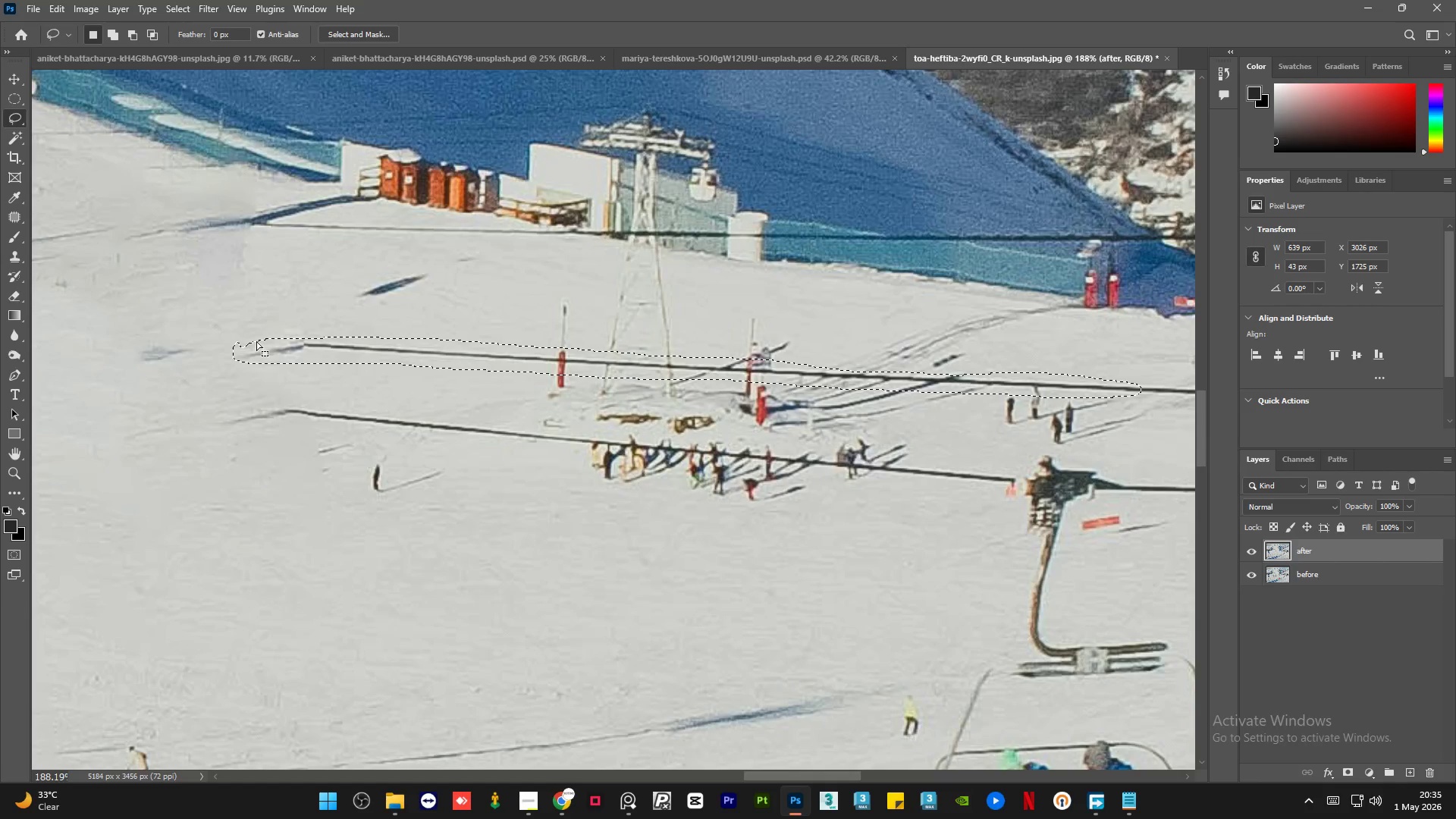 
key(Shift+F5)
 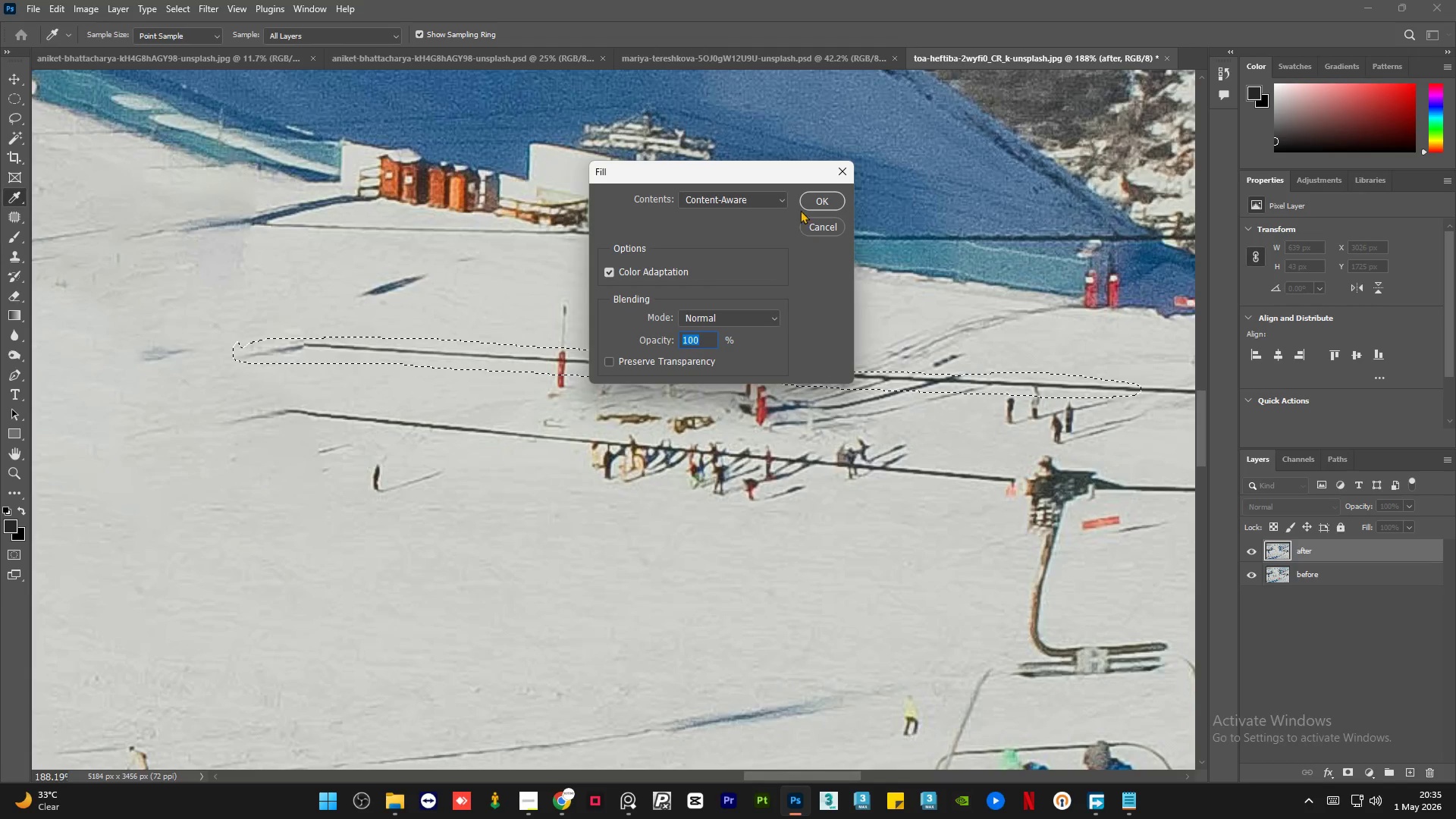 
left_click([808, 202])
 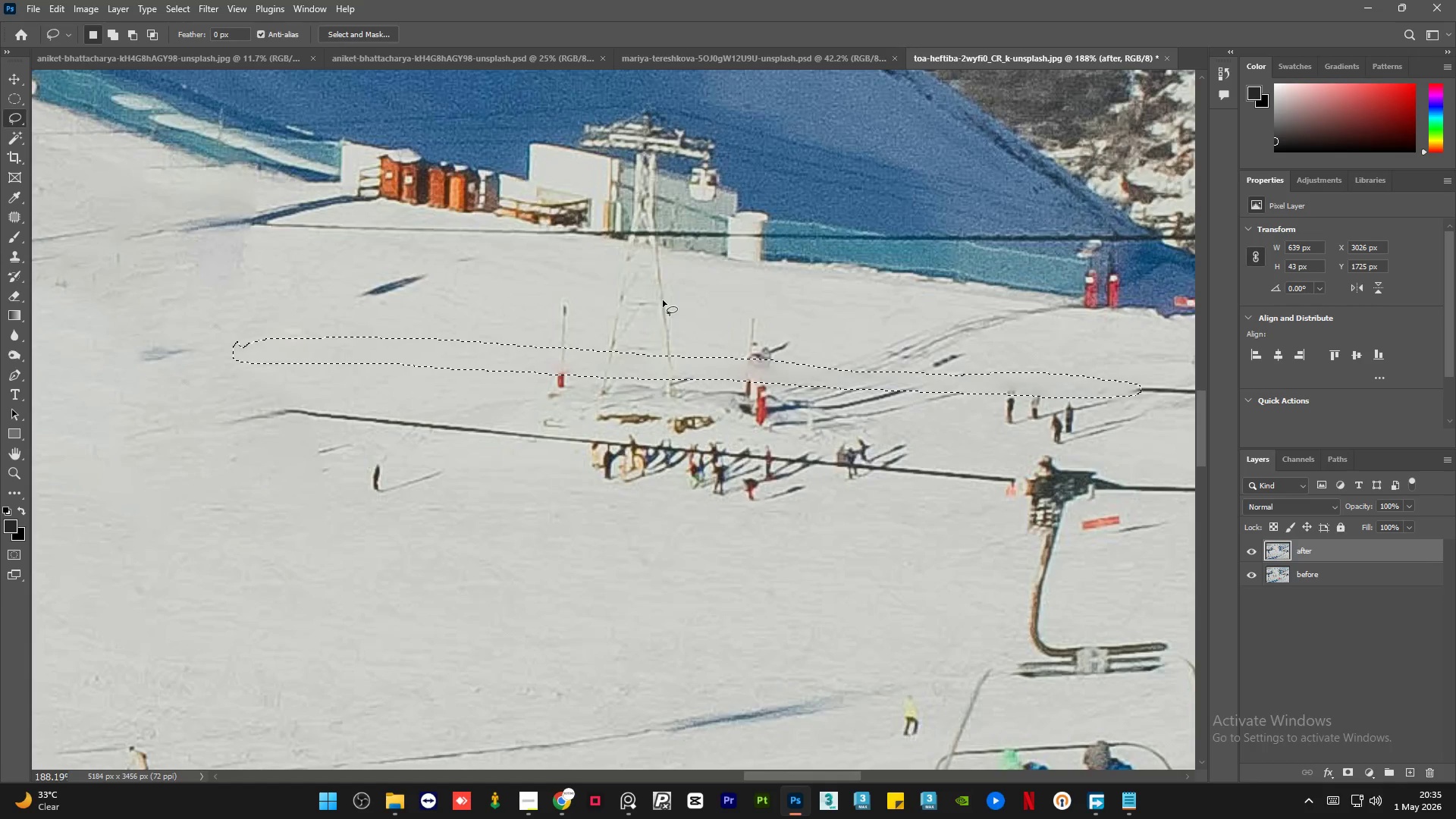 
key(Control+D)
 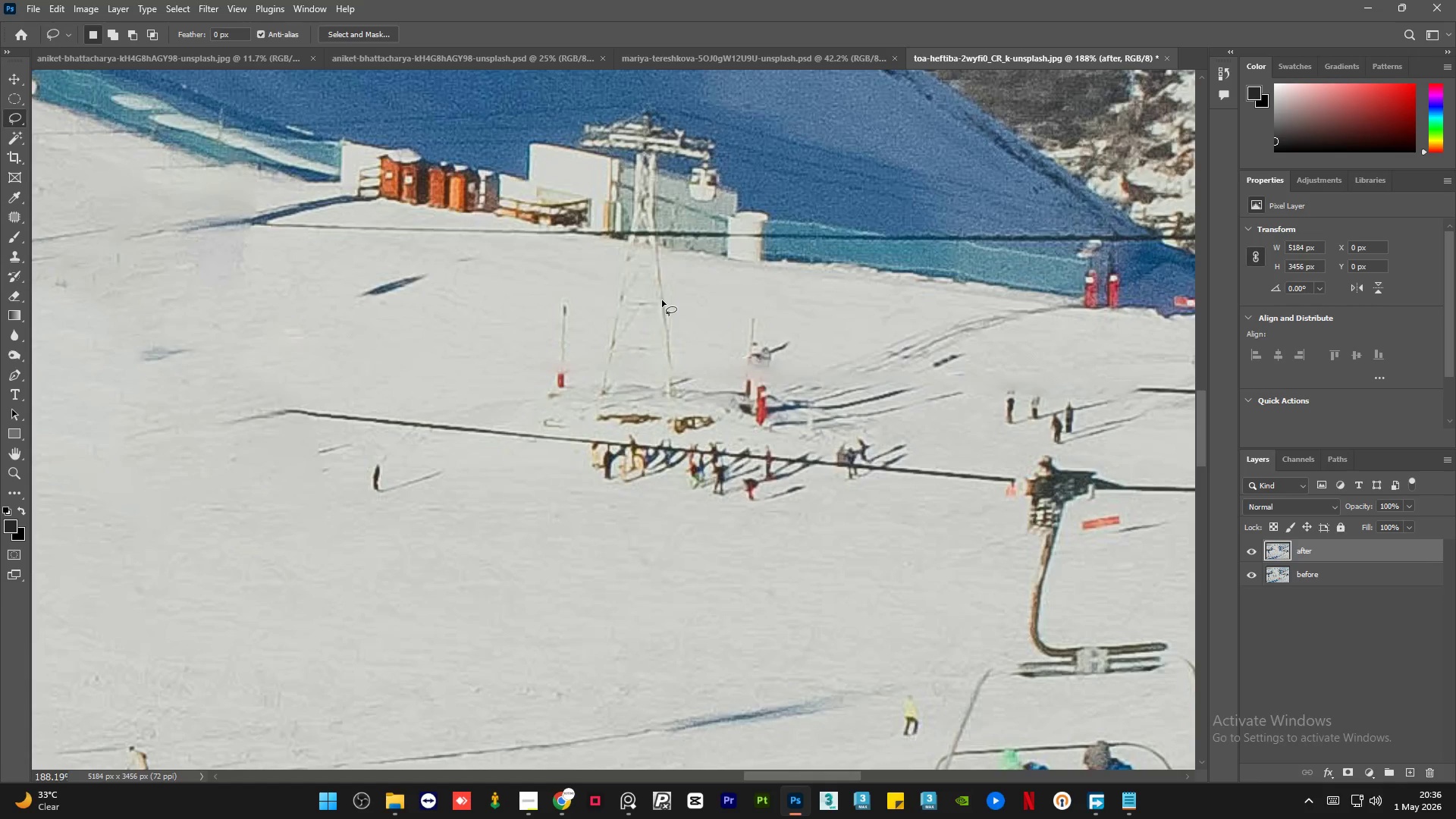 
wait(67.25)
 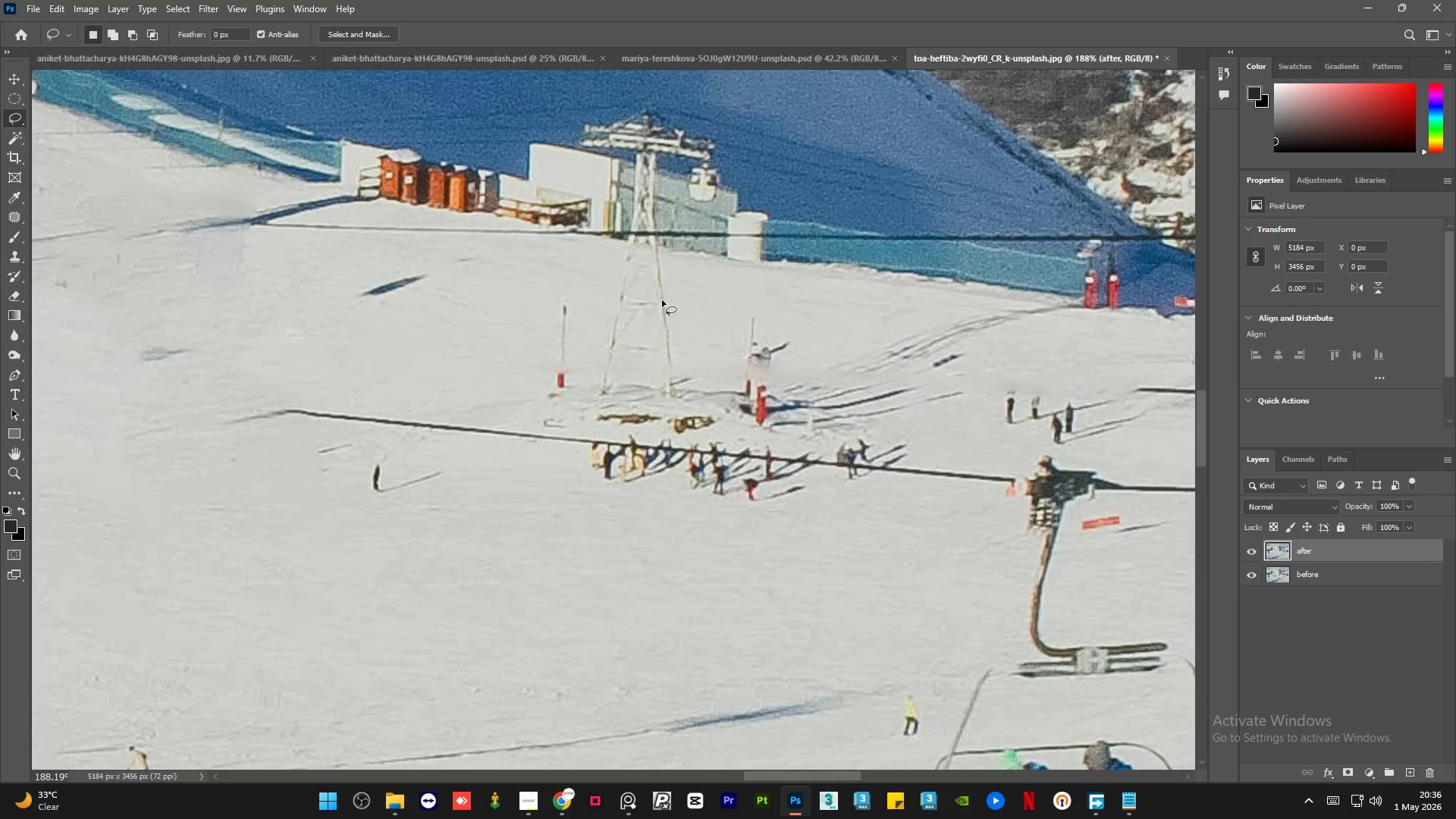 
hold_key(key=AltLeft, duration=1.67)
scroll: coordinate [441, 384], scroll_direction: down, amount: 6.0
 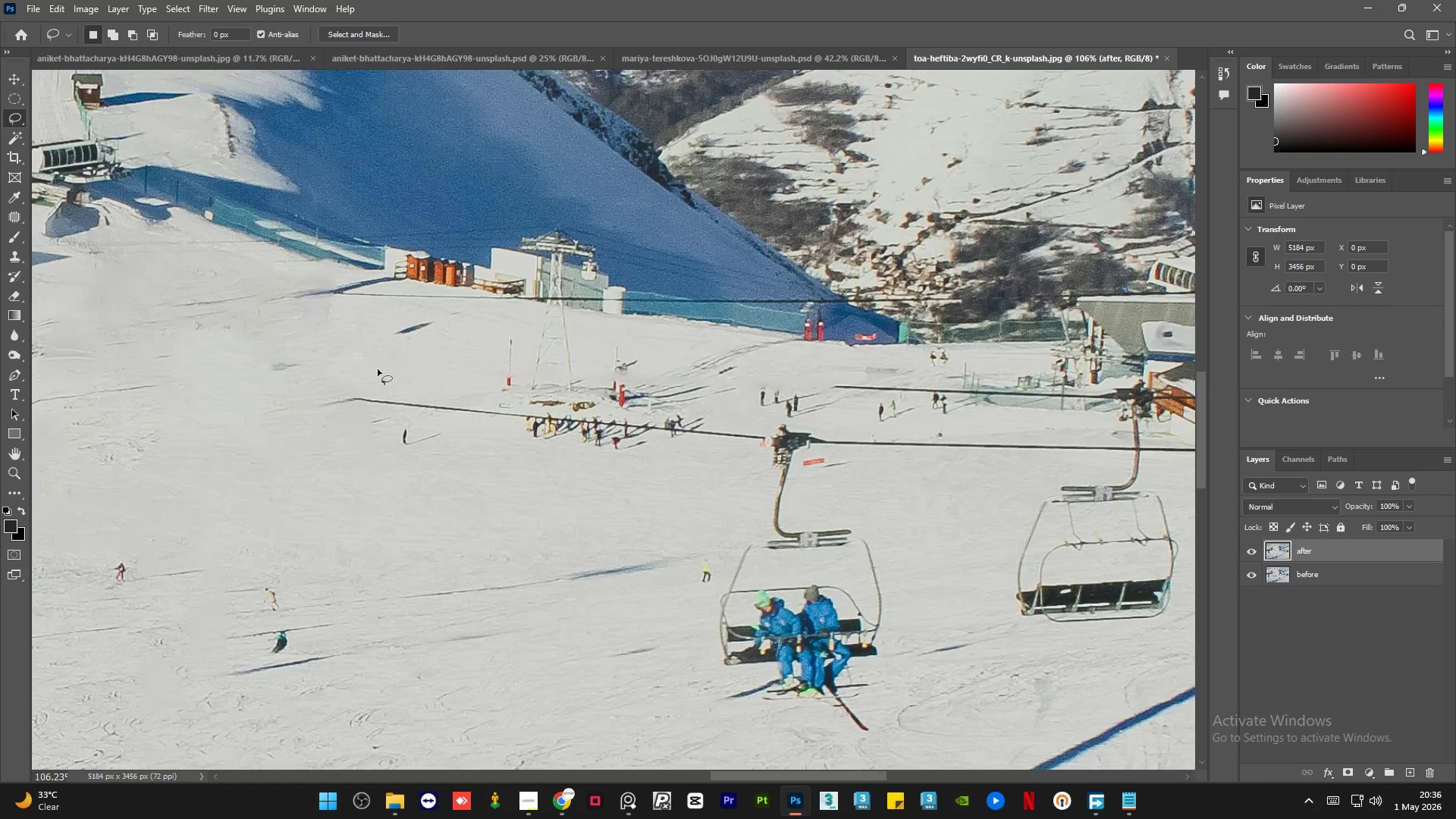 
scroll: coordinate [318, 355], scroll_direction: up, amount: 4.0
 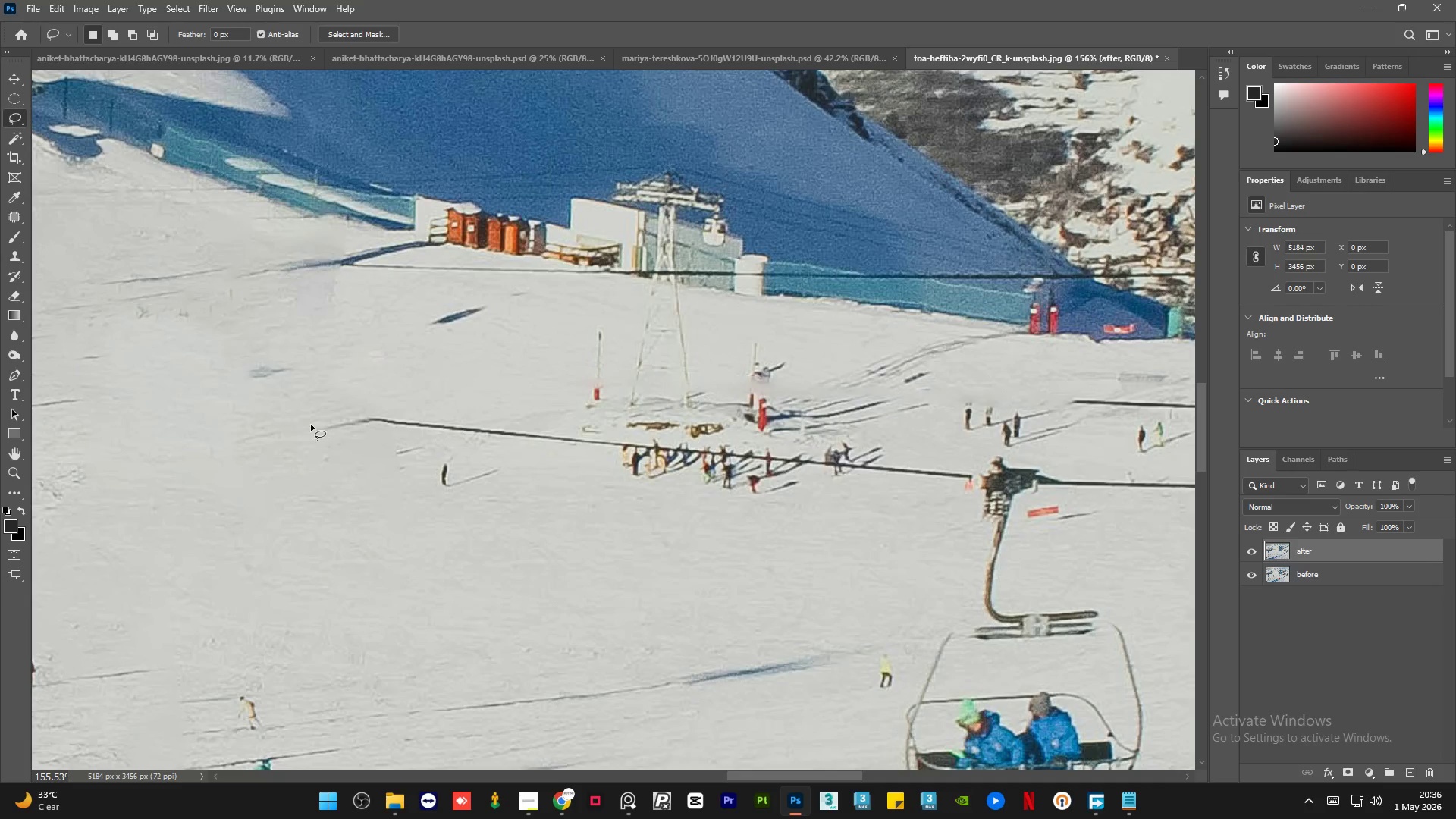 
left_click_drag(start_coordinate=[311, 425], to_coordinate=[306, 419])
 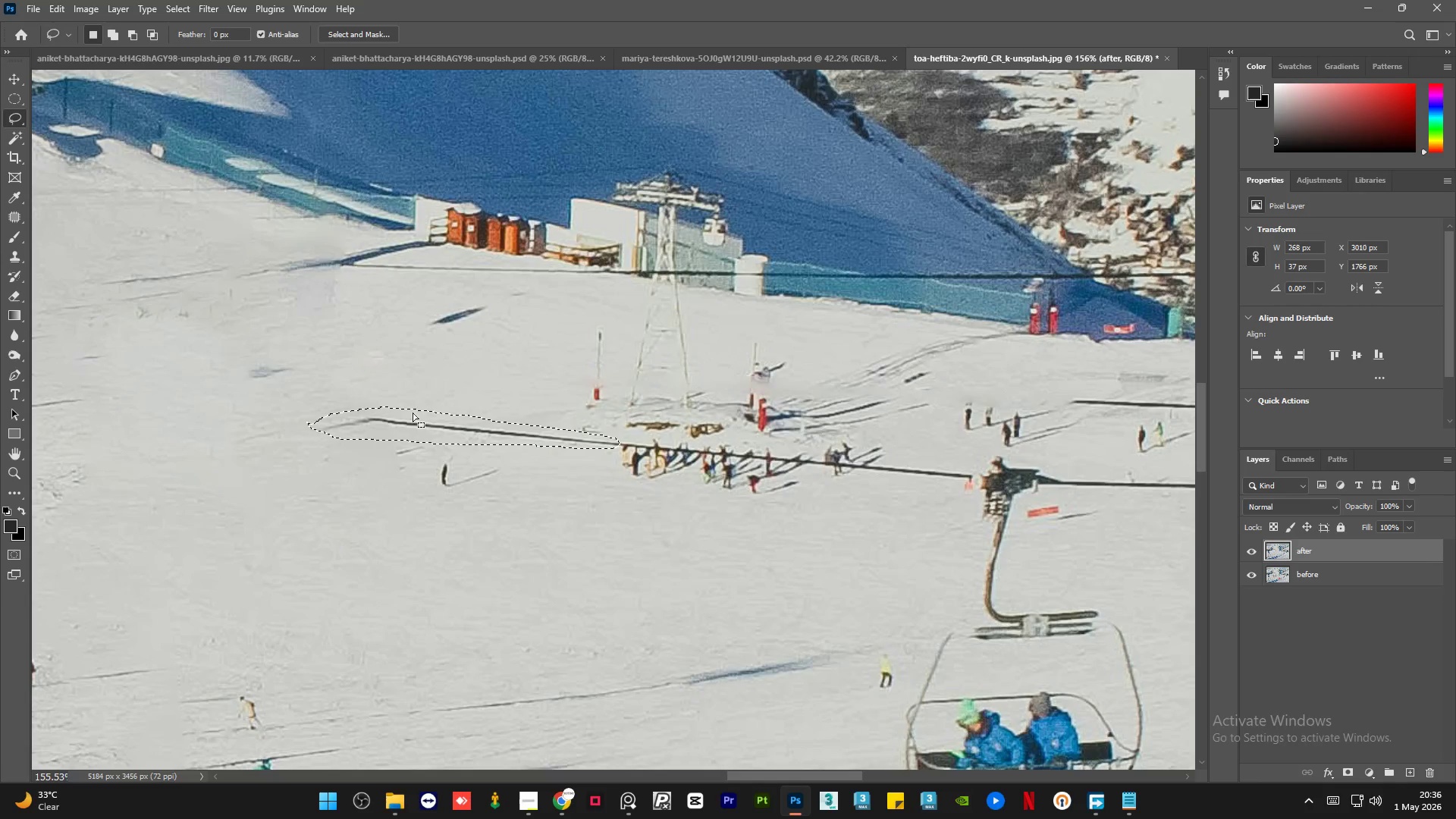 
key(Shift+F5)
 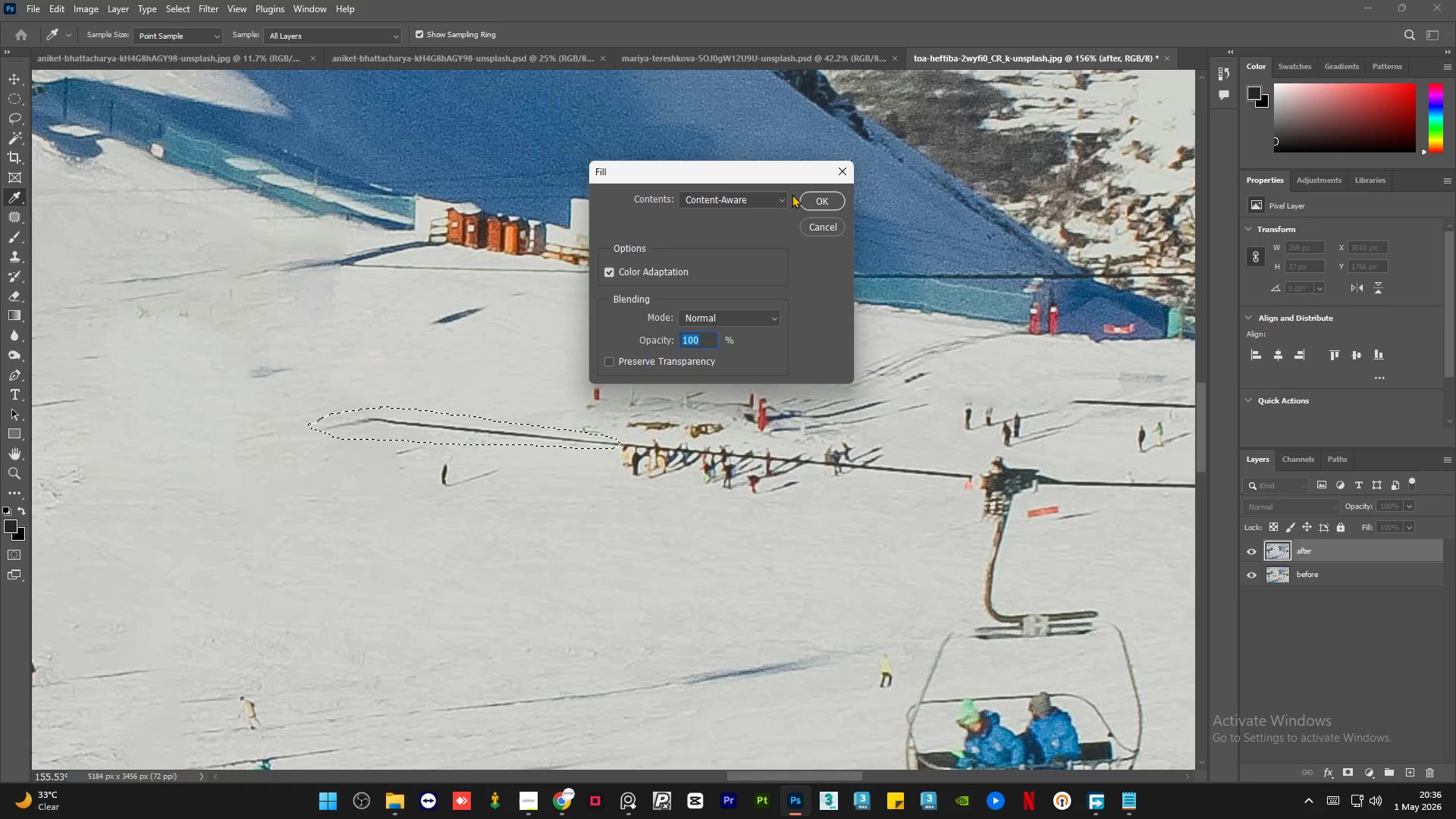 
left_click([811, 196])
 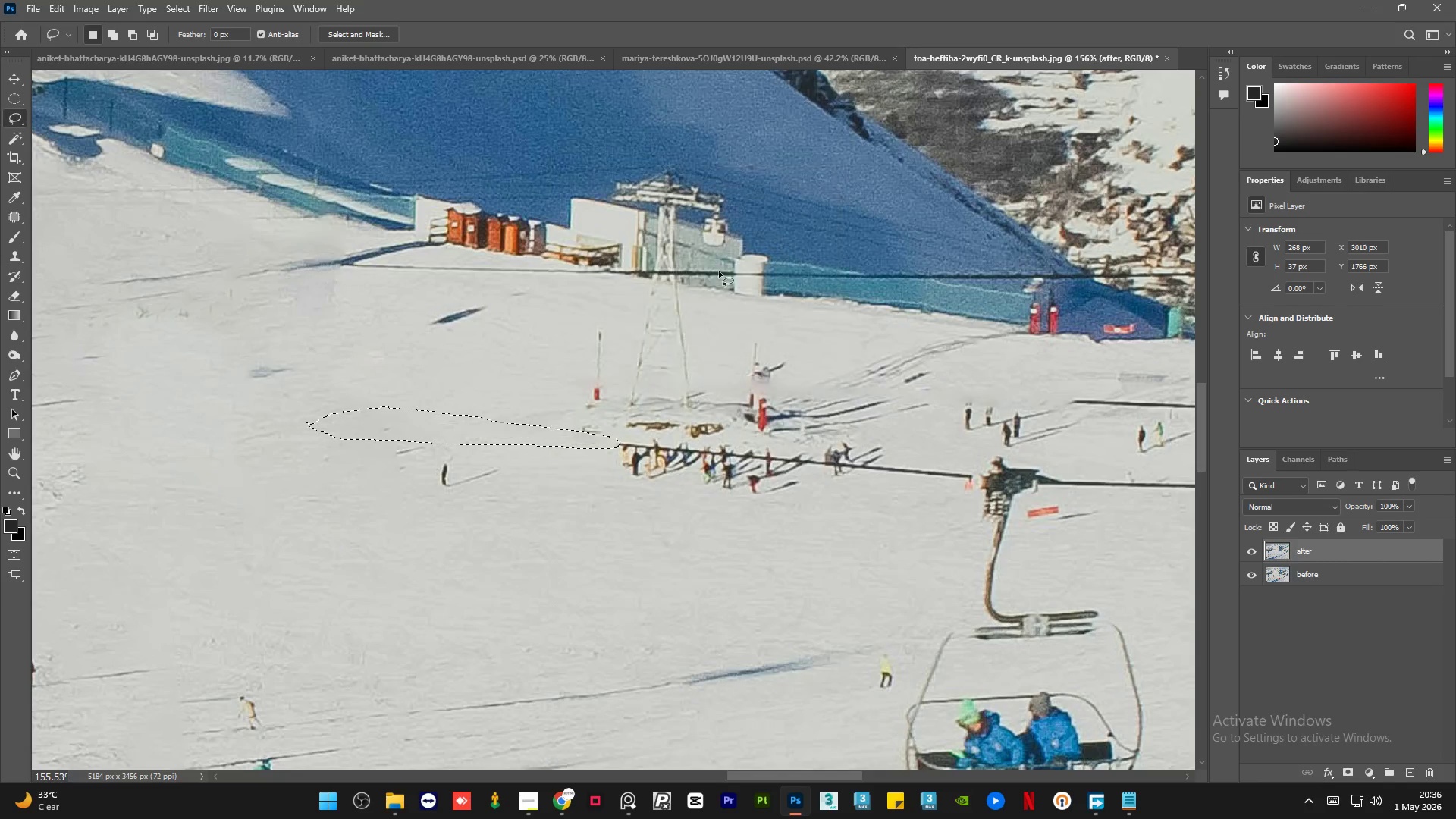 
key(Control+D)
 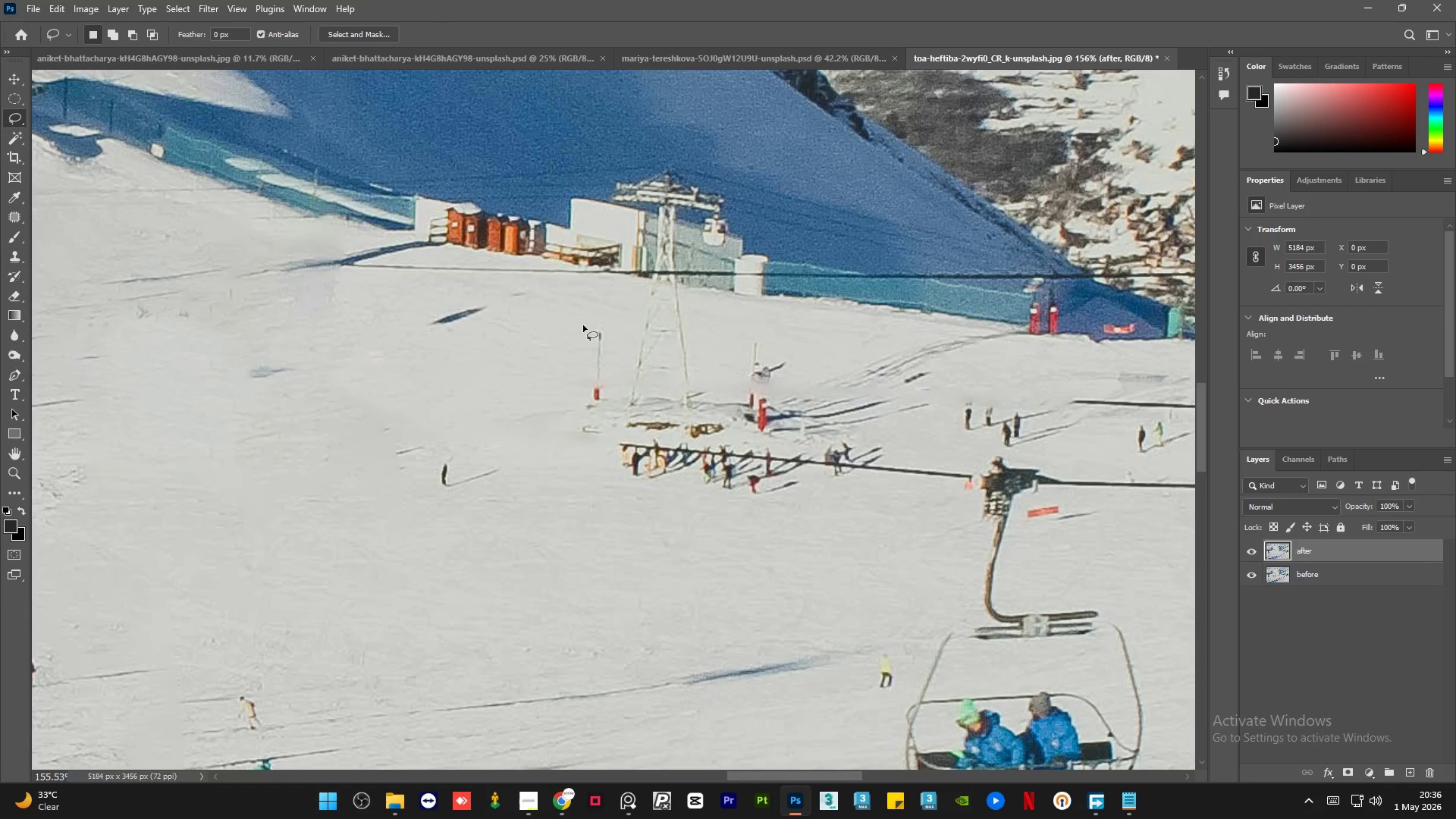 
hold_key(key=AltLeft, duration=1.06)
scroll: coordinate [583, 325], scroll_direction: down, amount: 5.0
 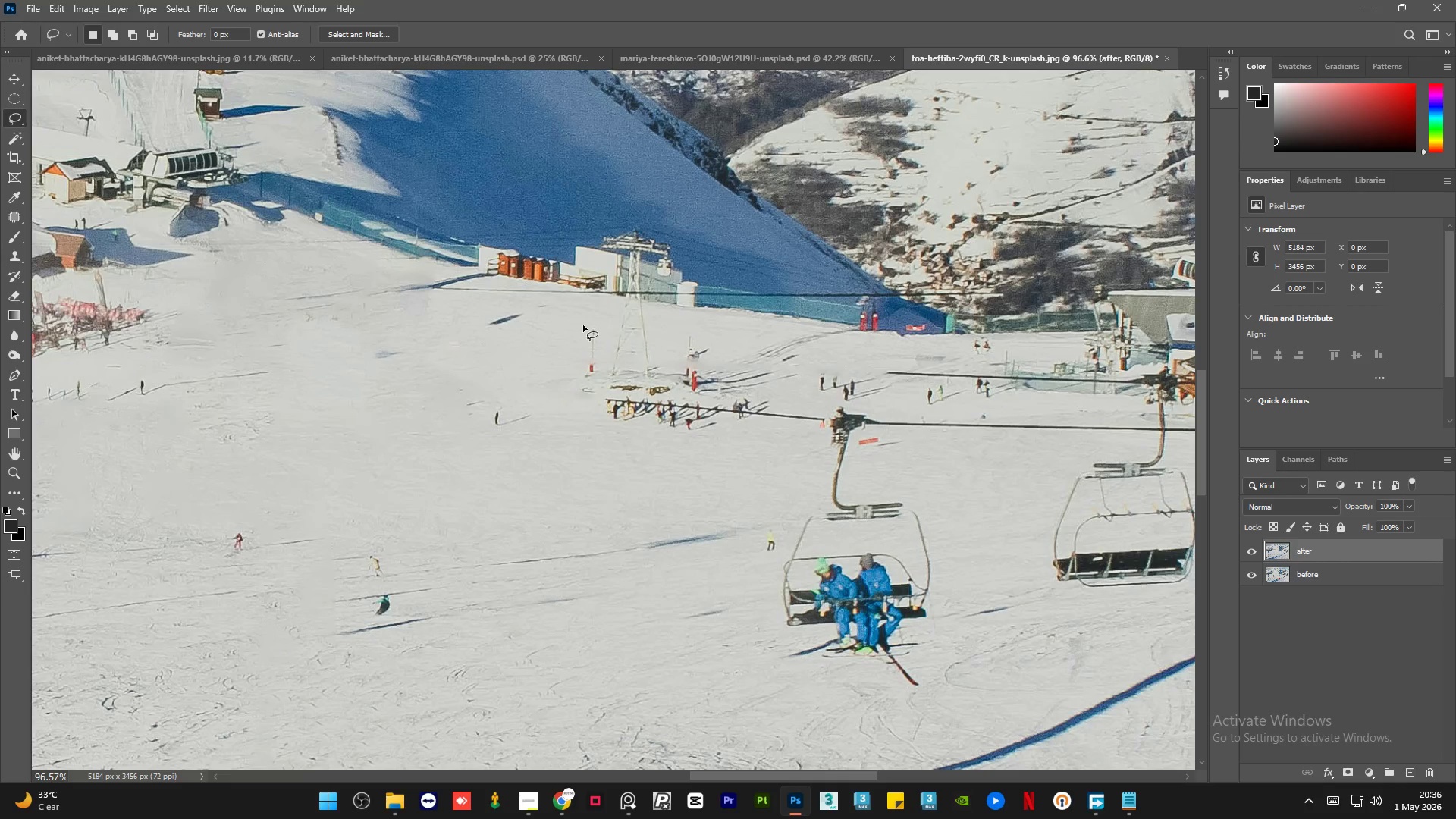 
hold_key(key=AltLeft, duration=4.26)
scroll: coordinate [619, 357], scroll_direction: down, amount: 1.0
 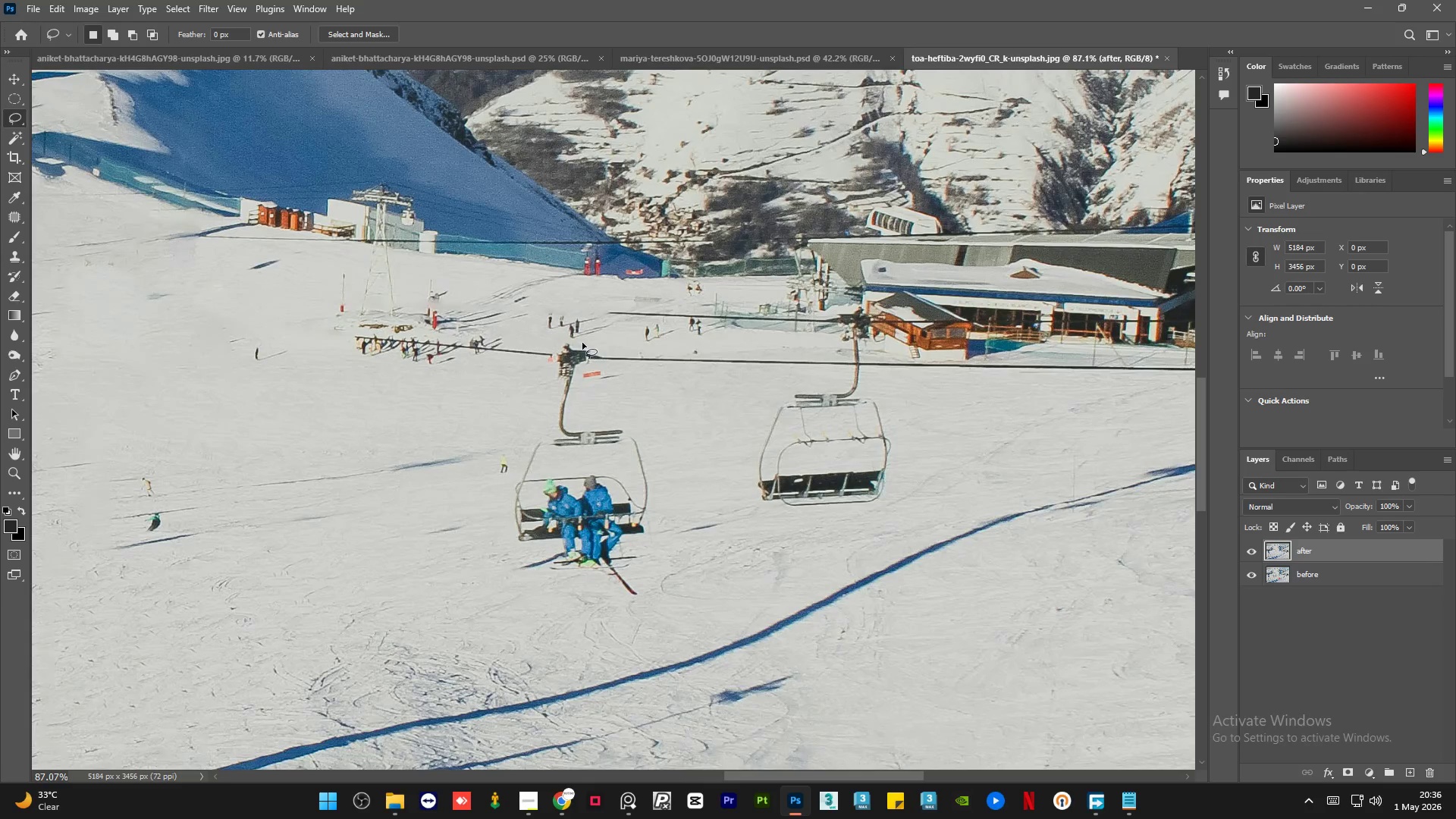 
left_click_drag(start_coordinate=[581, 343], to_coordinate=[595, 342])
 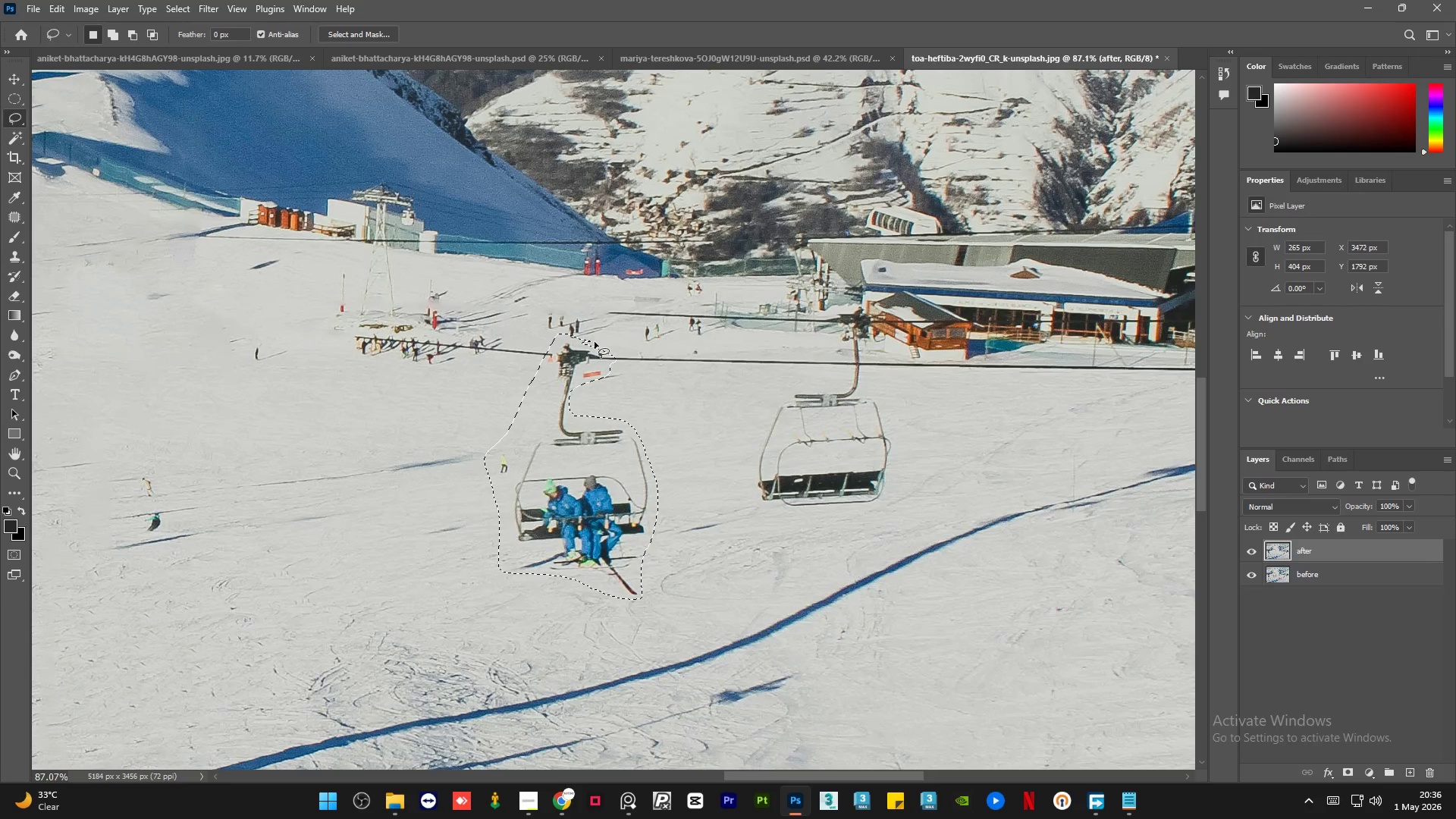 
key(Shift+F5)
 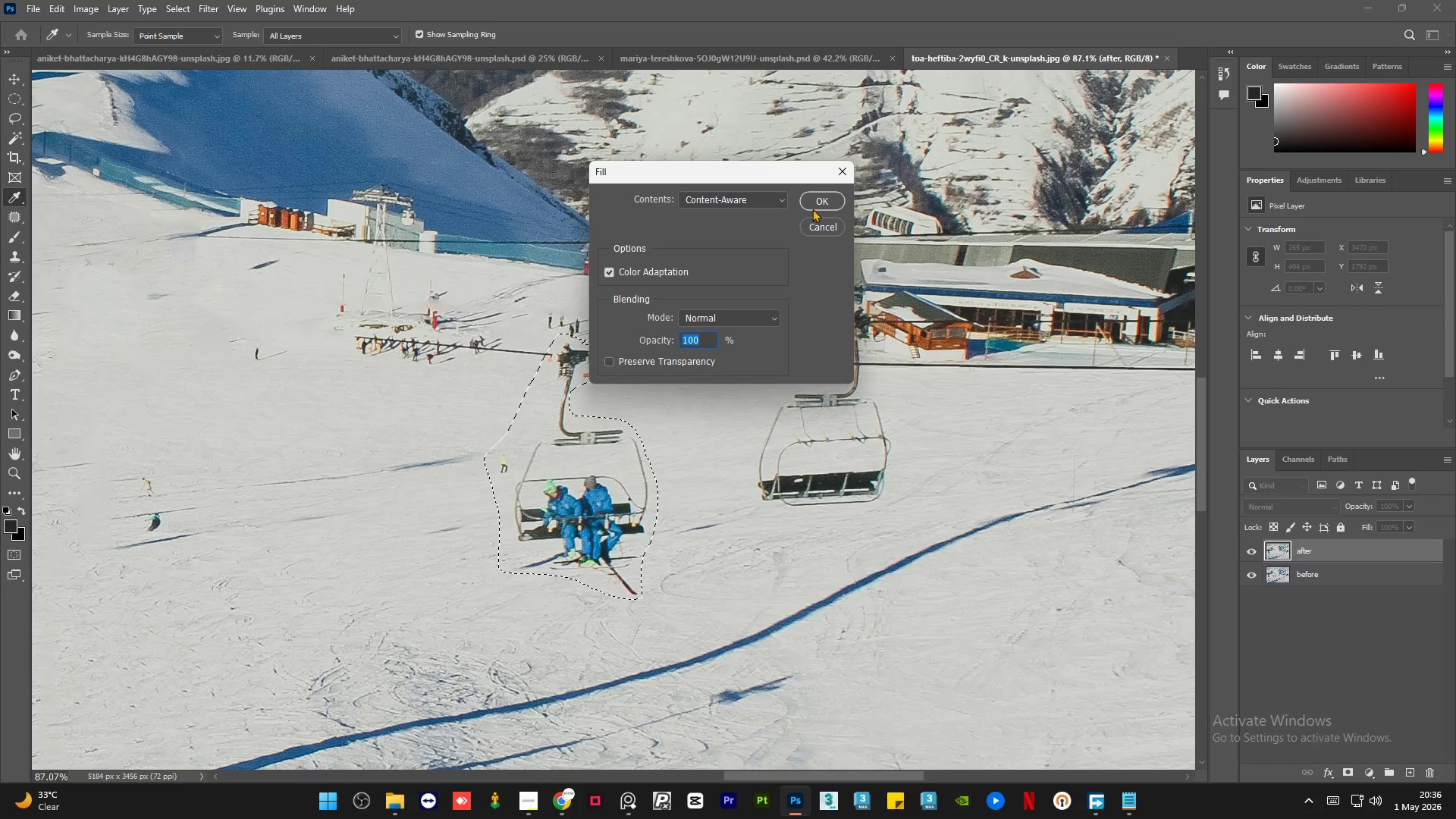 
left_click([818, 196])
 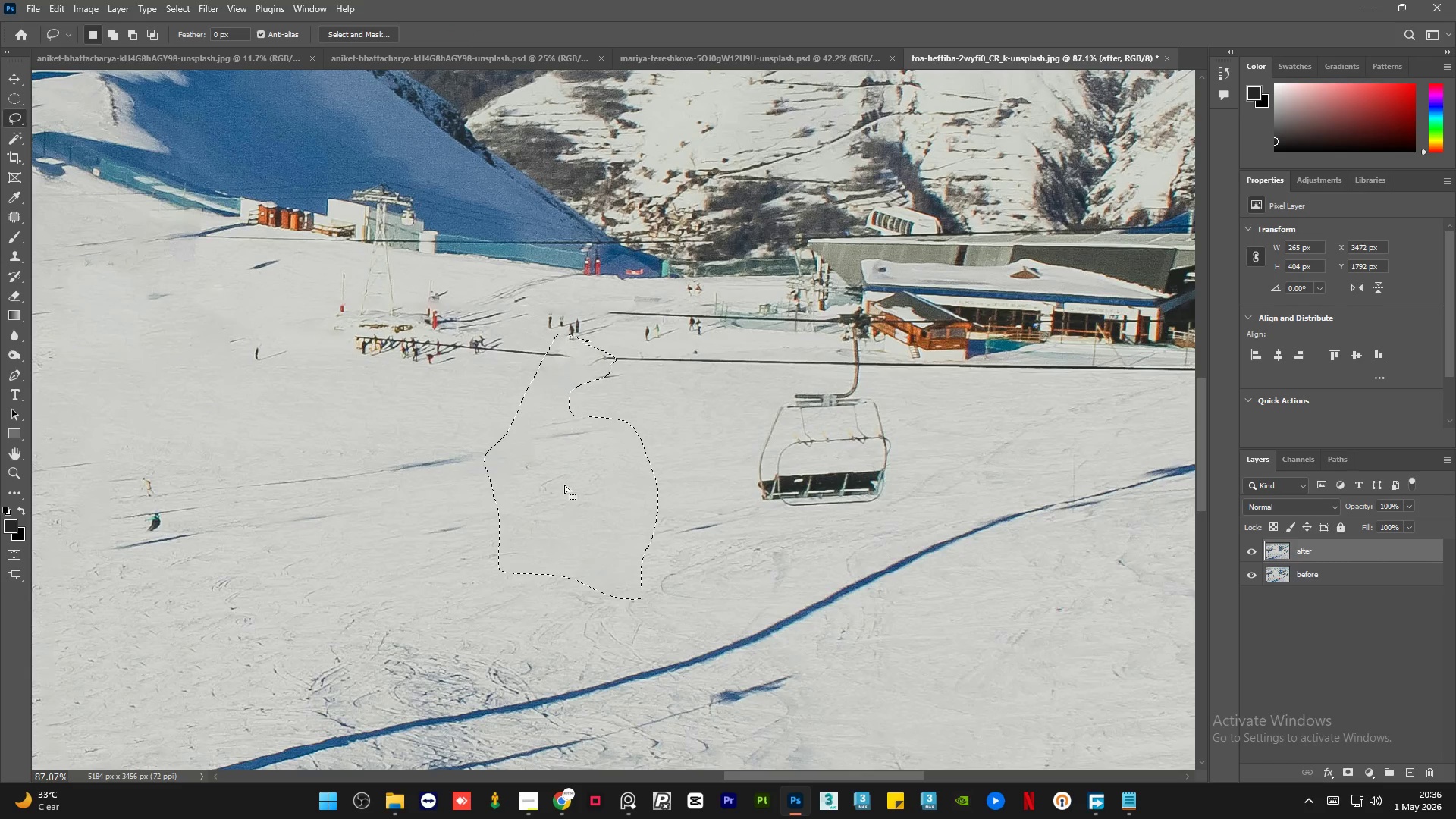 
key(Shift+ShiftLeft)
 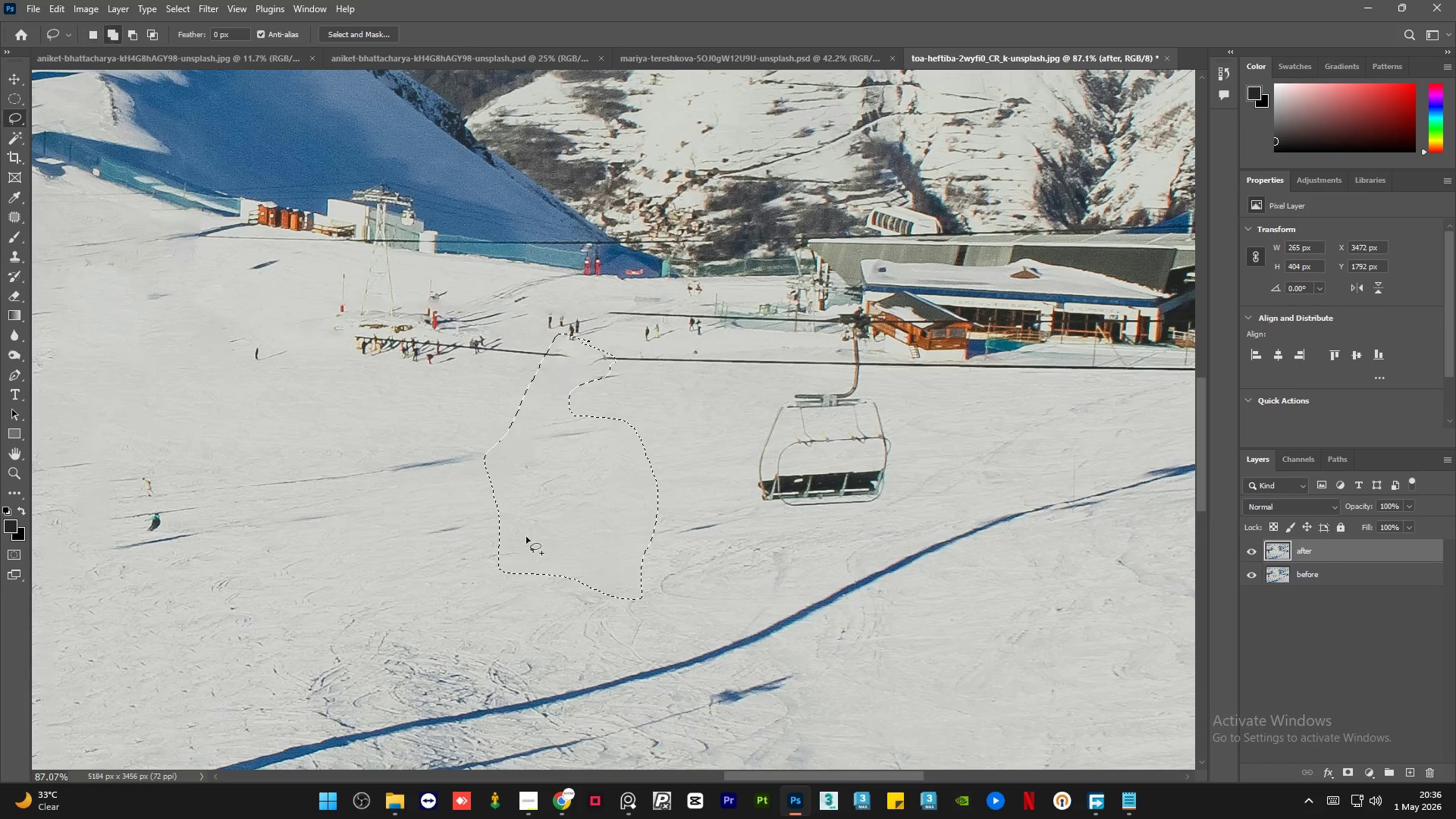 
key(Control+Shift+ControlLeft)
 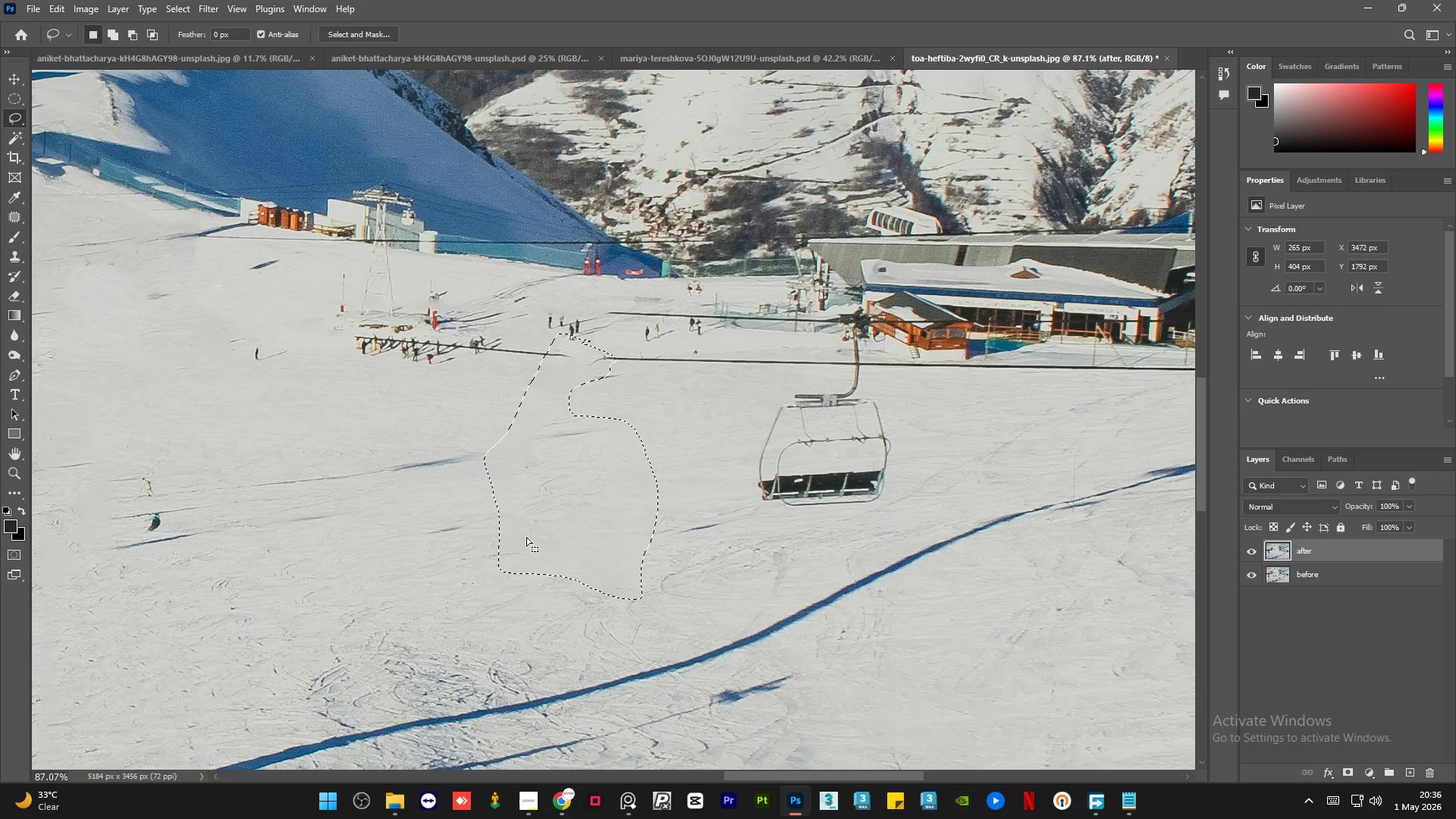 
key(Control+D)
 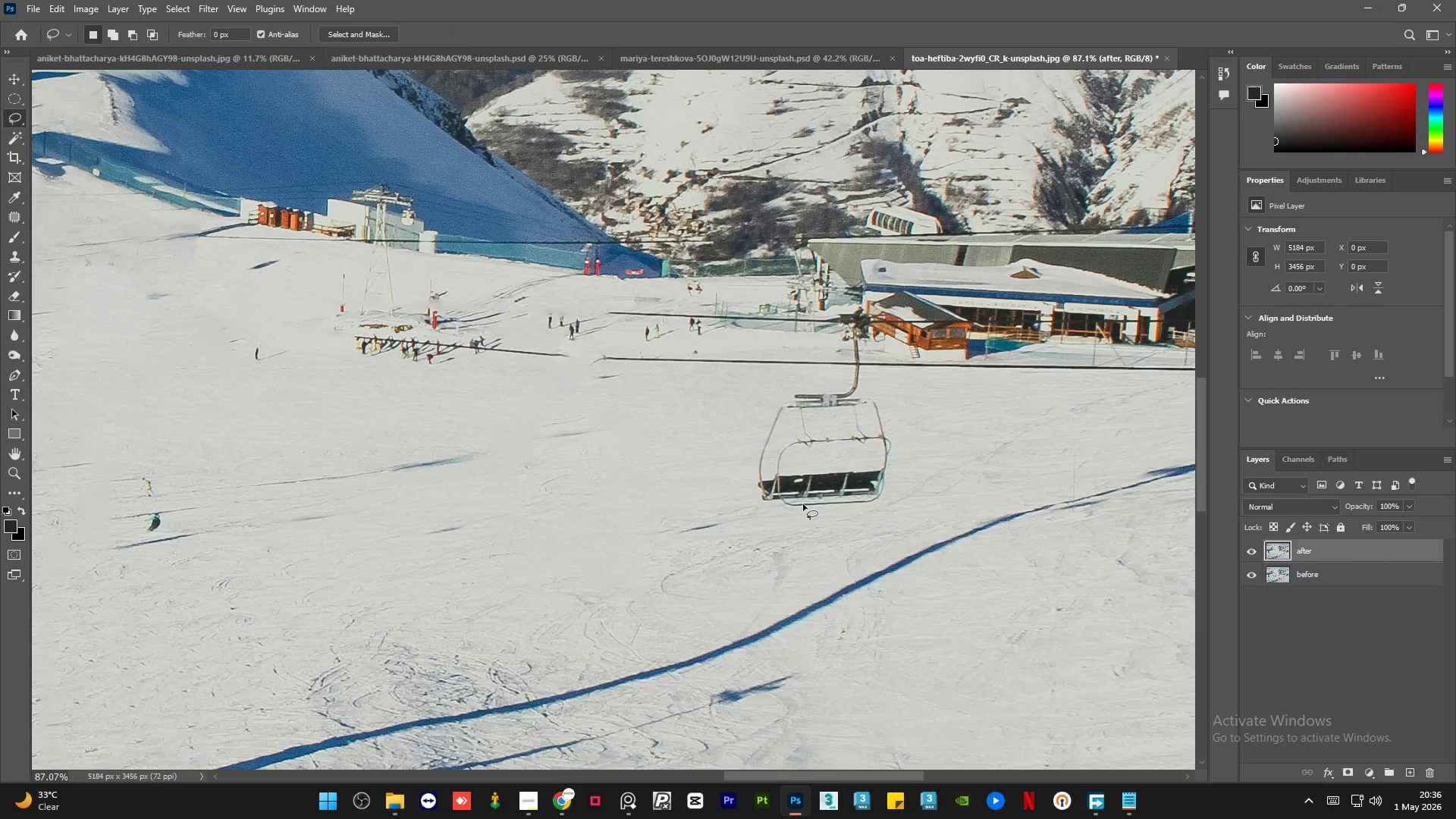 
hold_key(key=AltLeft, duration=1.05)
scroll: coordinate [808, 431], scroll_direction: up, amount: 3.0
 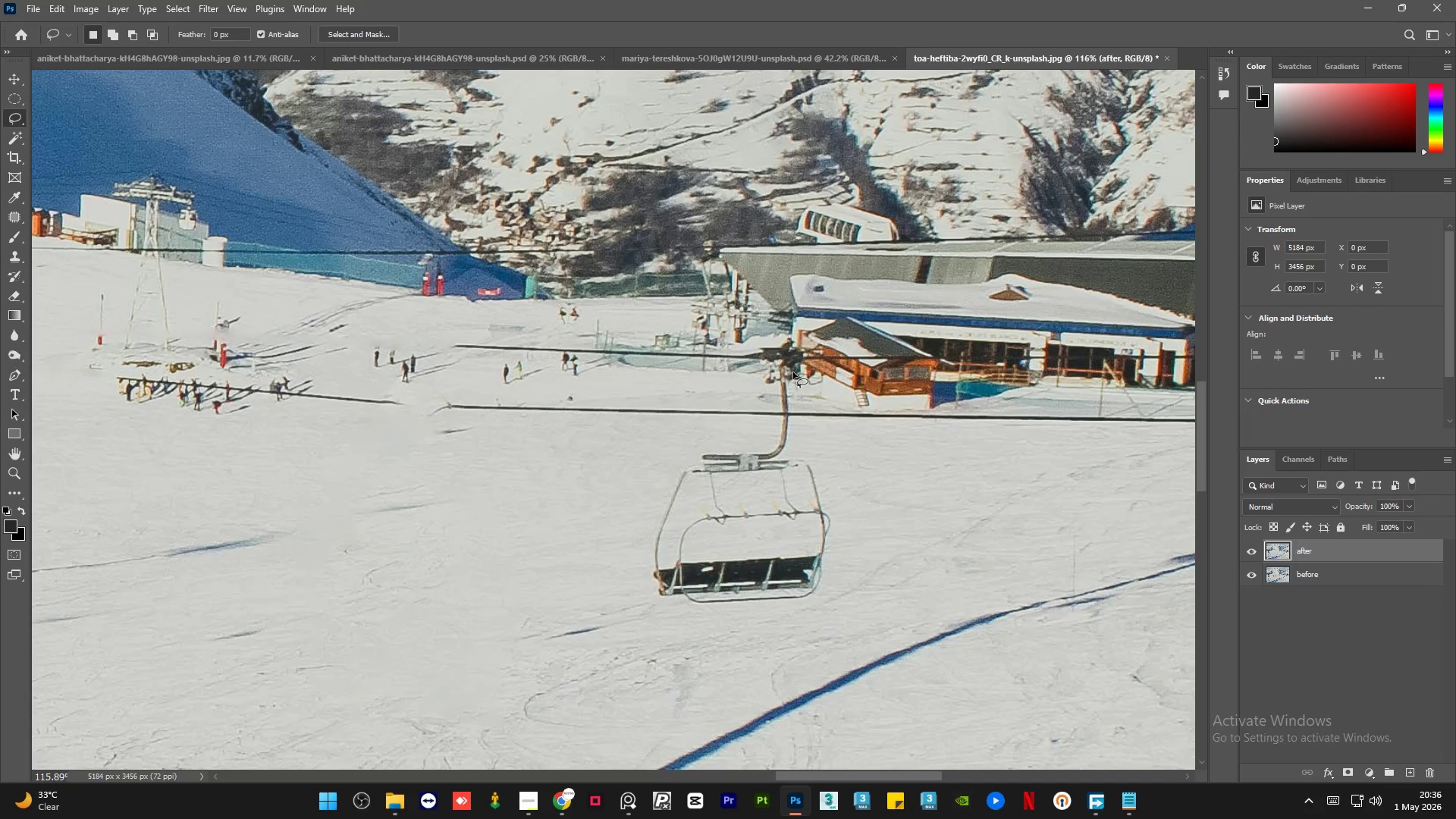 
left_click_drag(start_coordinate=[793, 373], to_coordinate=[797, 373])
 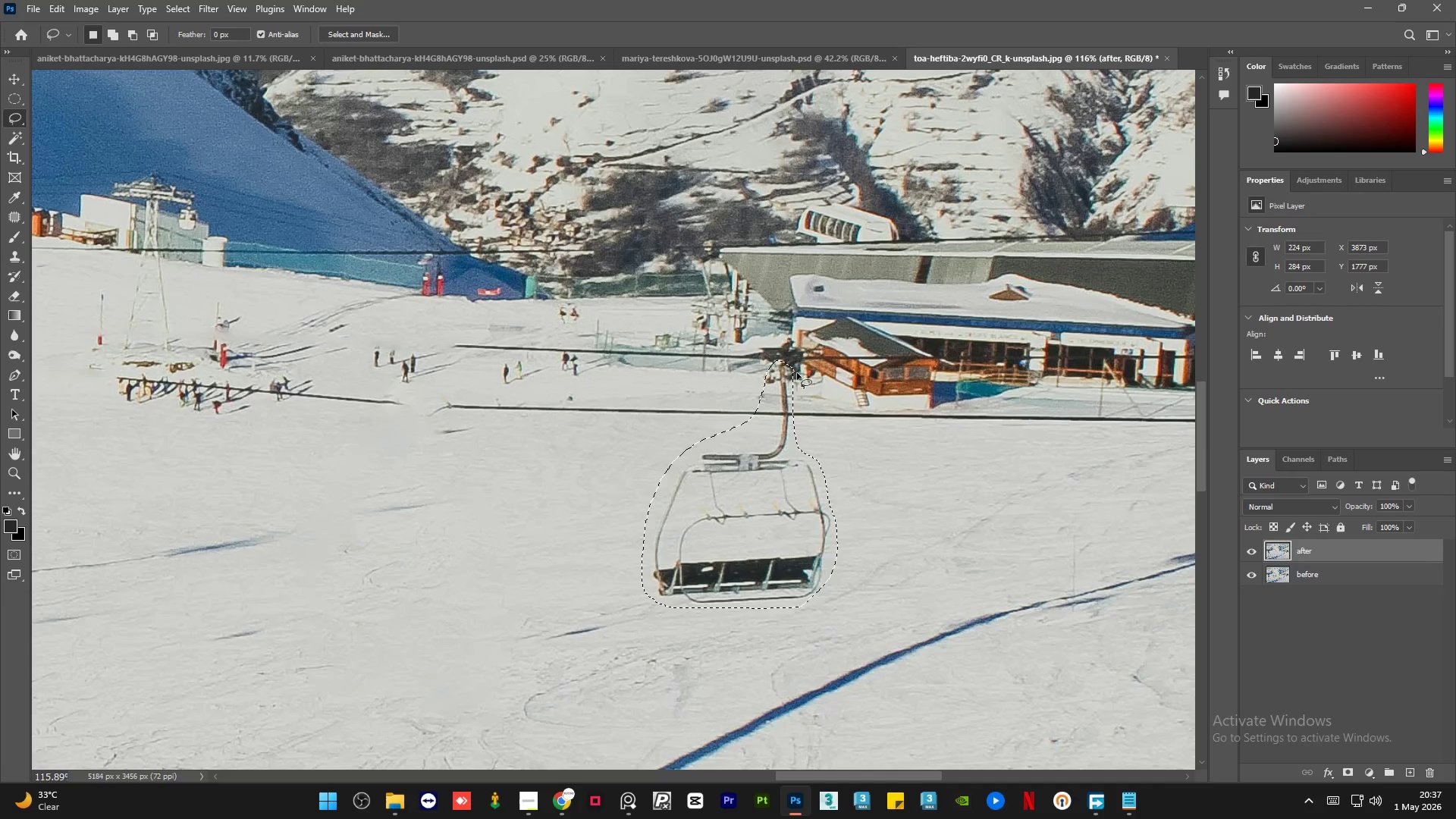 
key(Shift+F5)
 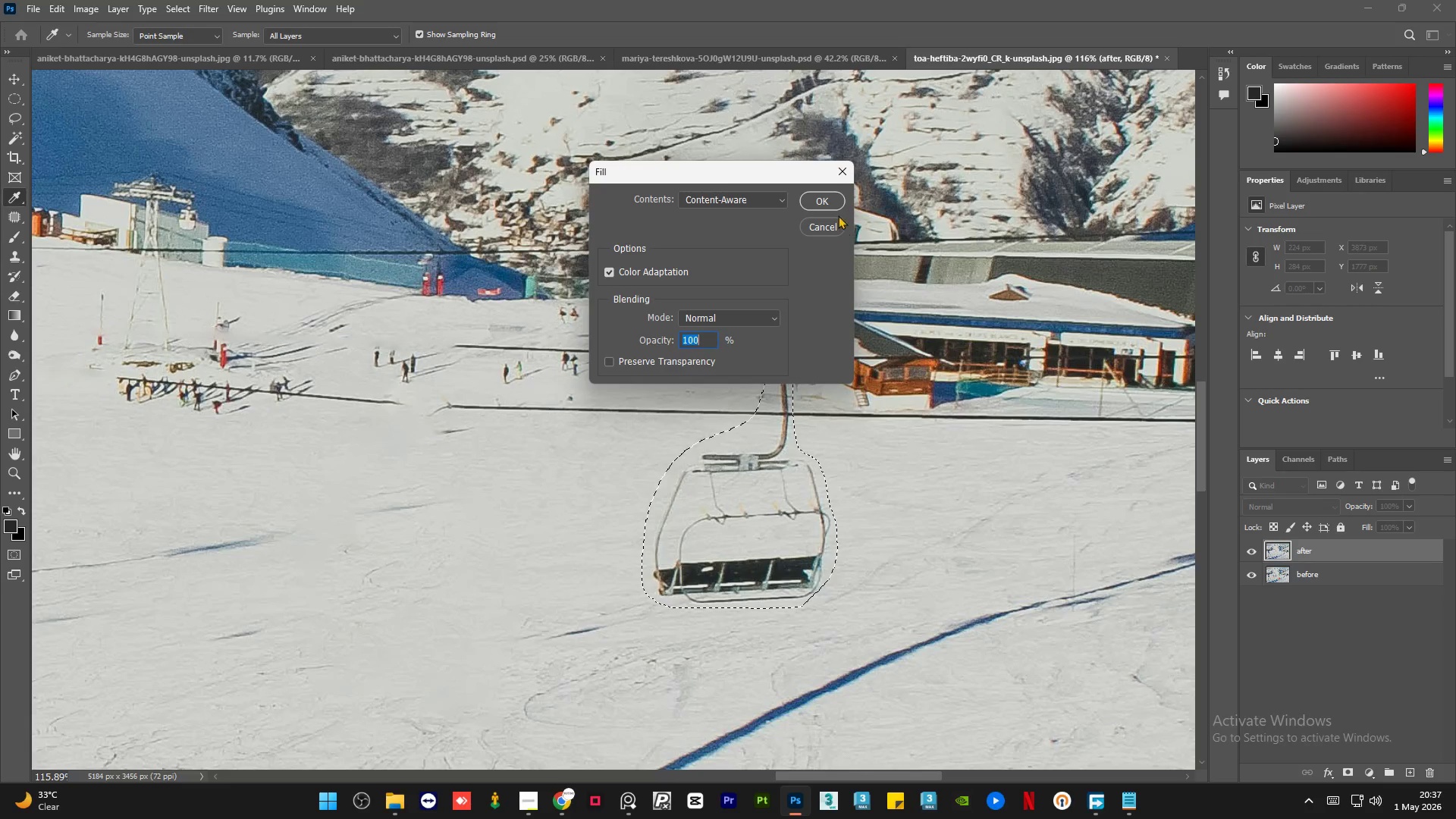 
left_click([821, 202])
 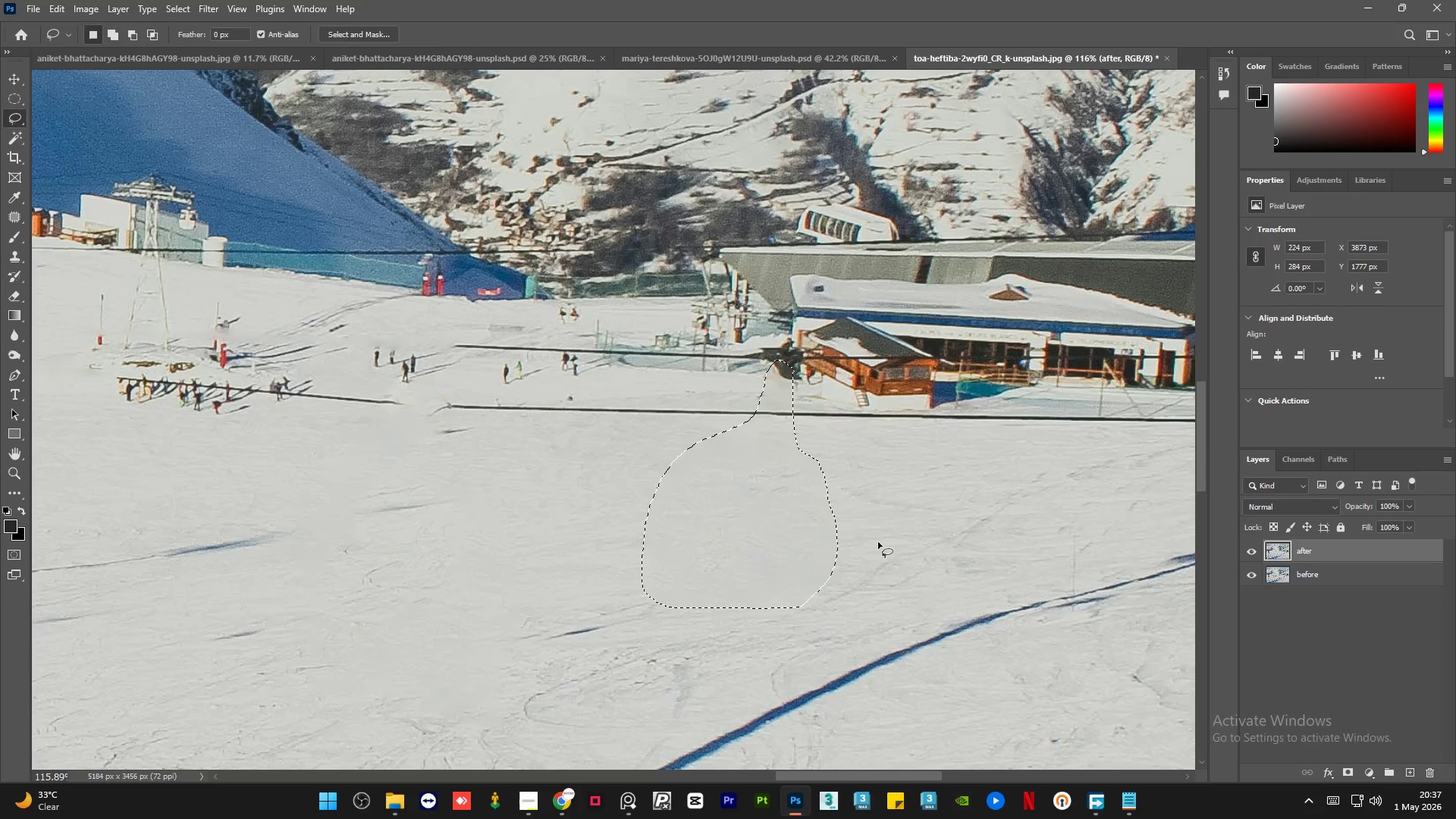 
key(Control+D)
 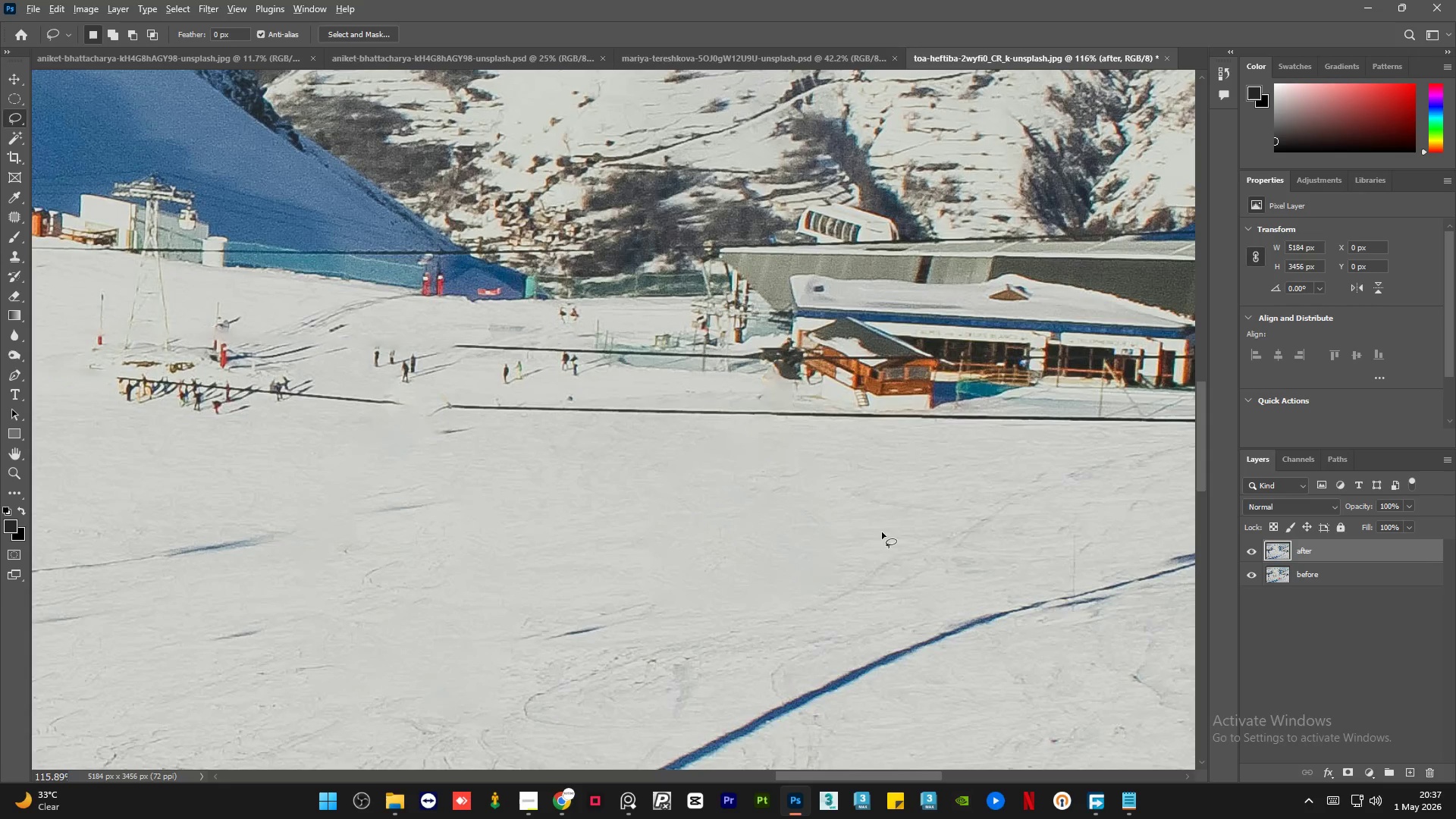 
hold_key(key=AltLeft, duration=2.14)
scroll: coordinate [752, 514], scroll_direction: down, amount: 19.0
 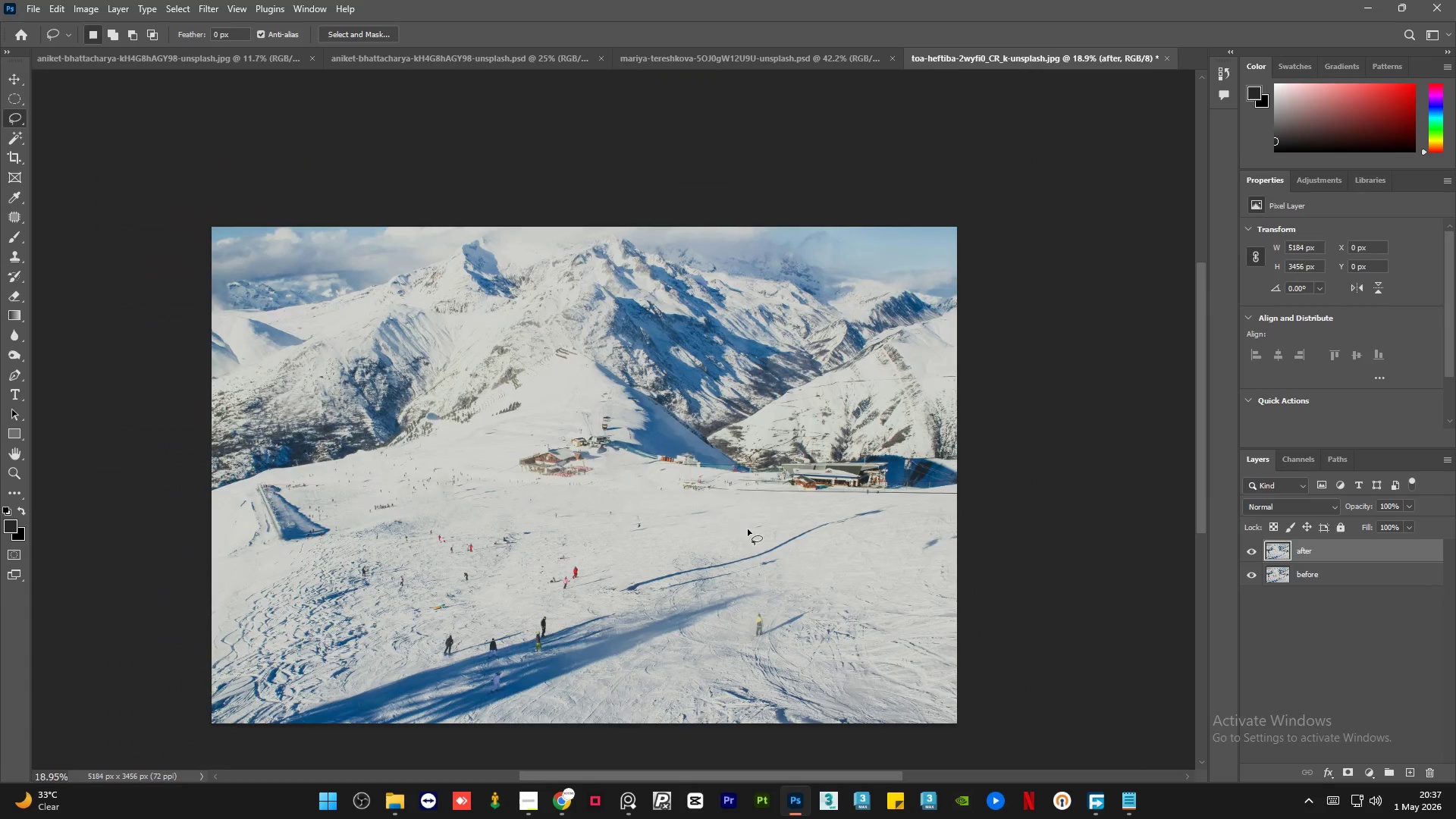 
hold_key(key=AltLeft, duration=1.61)
scroll: coordinate [813, 560], scroll_direction: up, amount: 7.0
 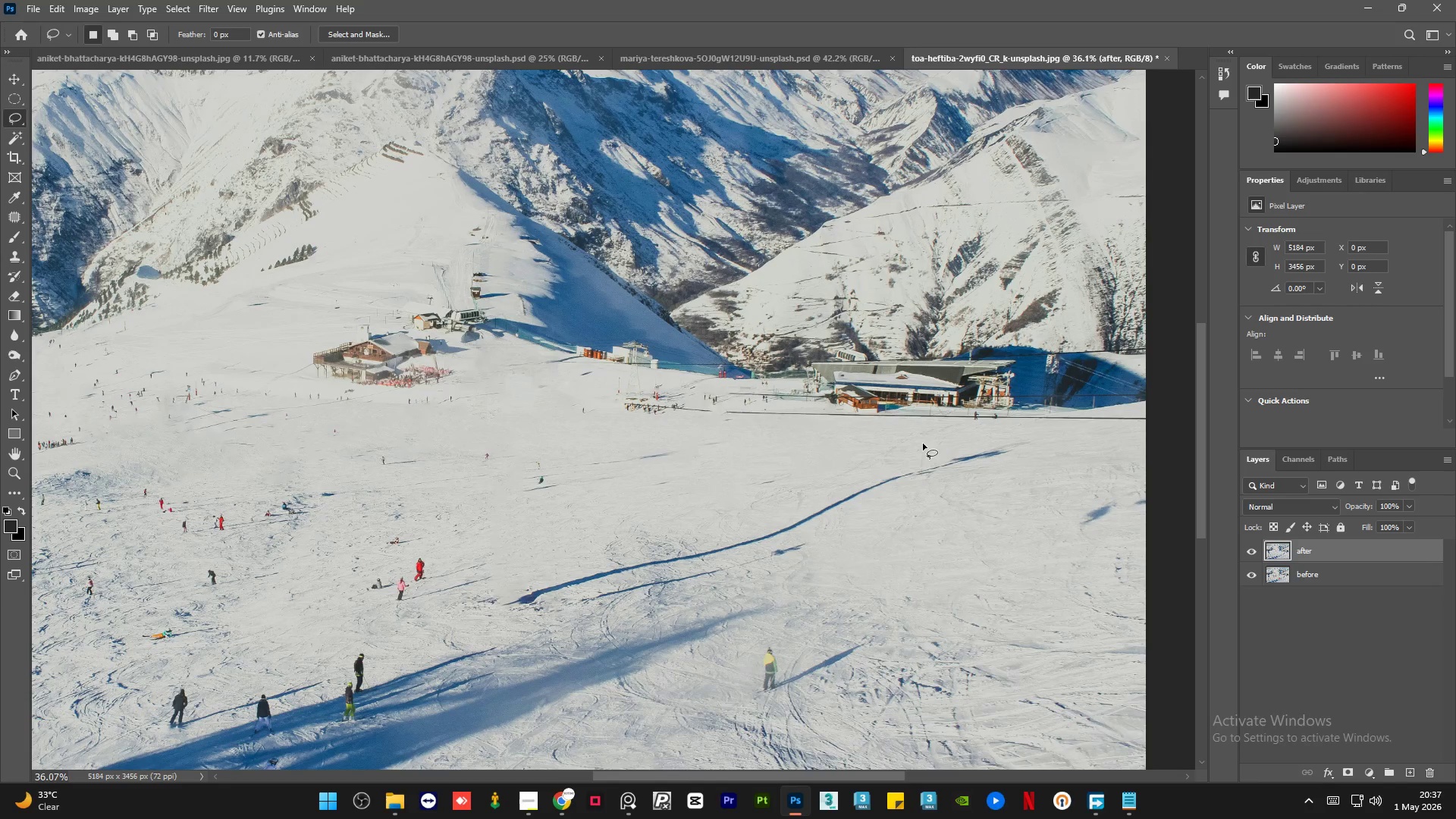 
left_click_drag(start_coordinate=[939, 453], to_coordinate=[948, 456])
 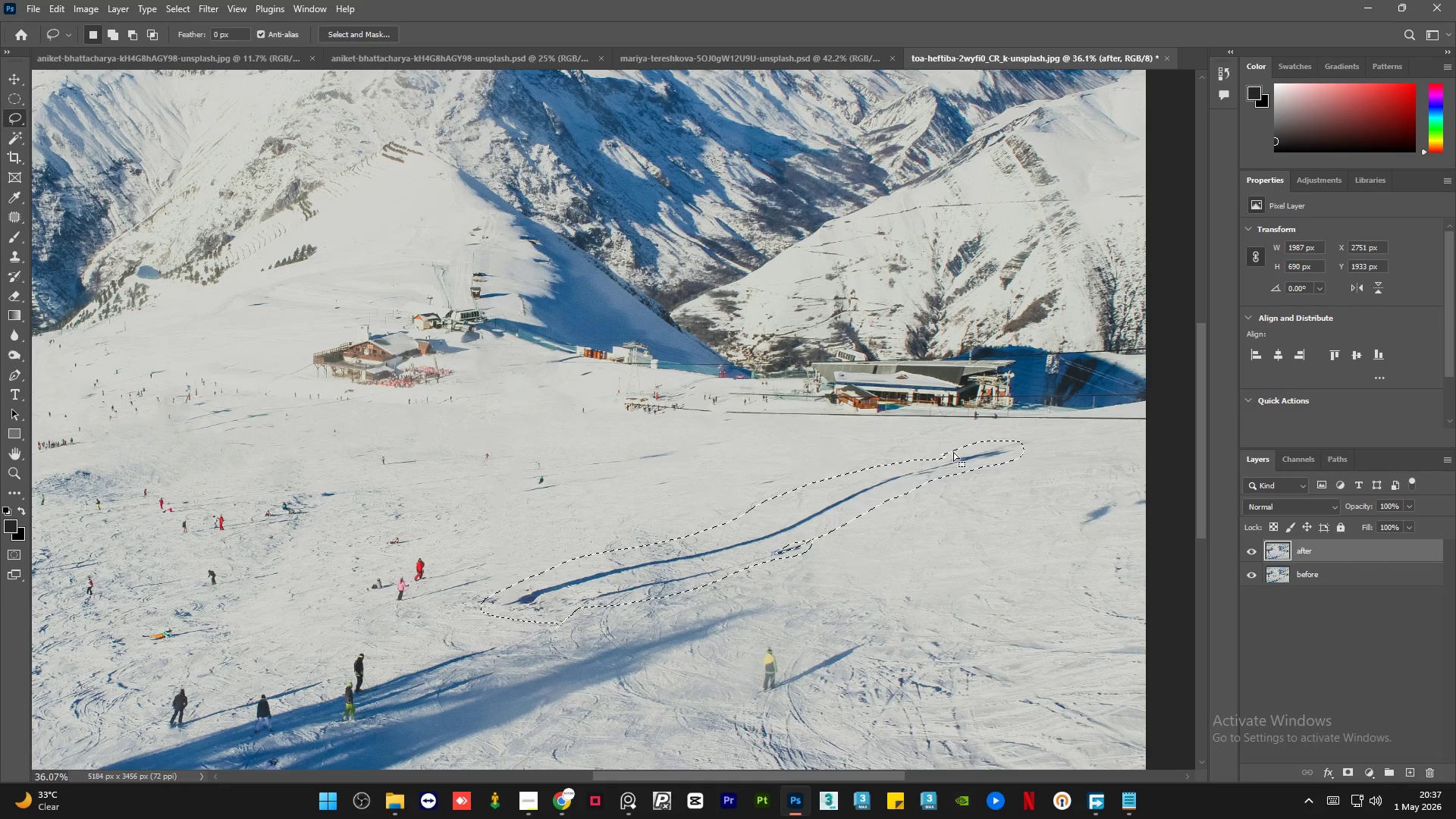 
key(Shift+F5)
 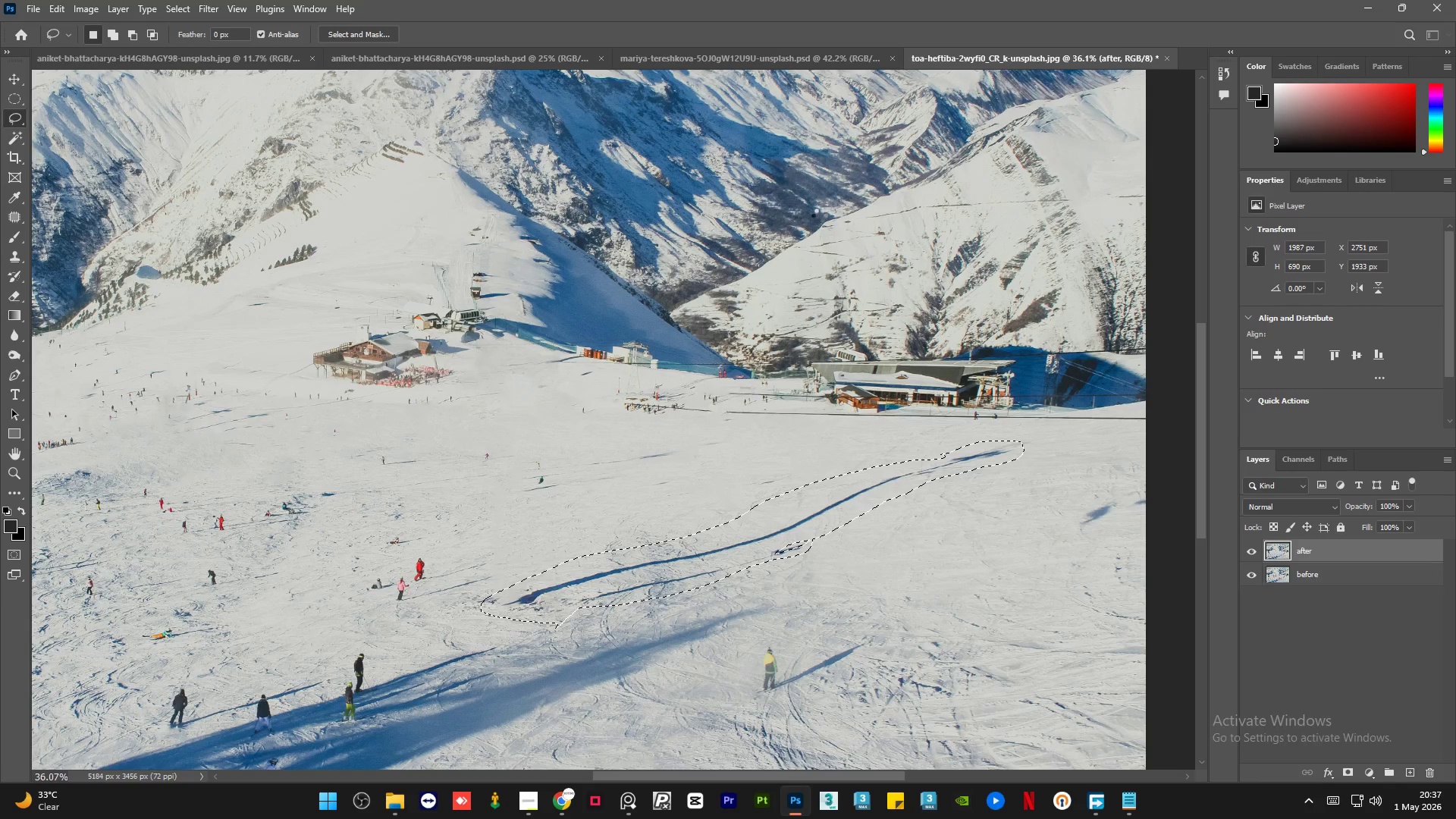 
key(Control+D)
 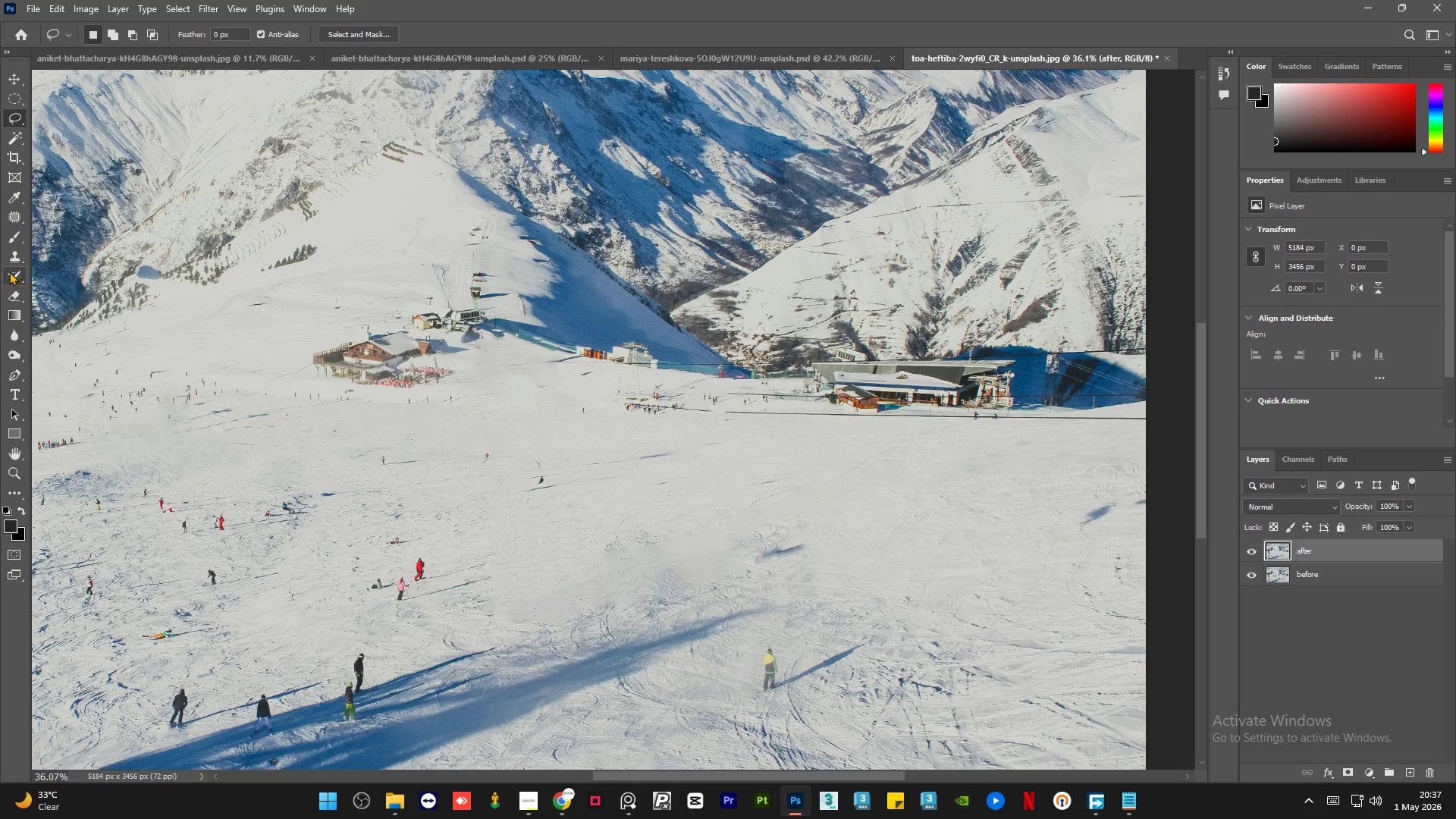 
left_click([11, 254])
 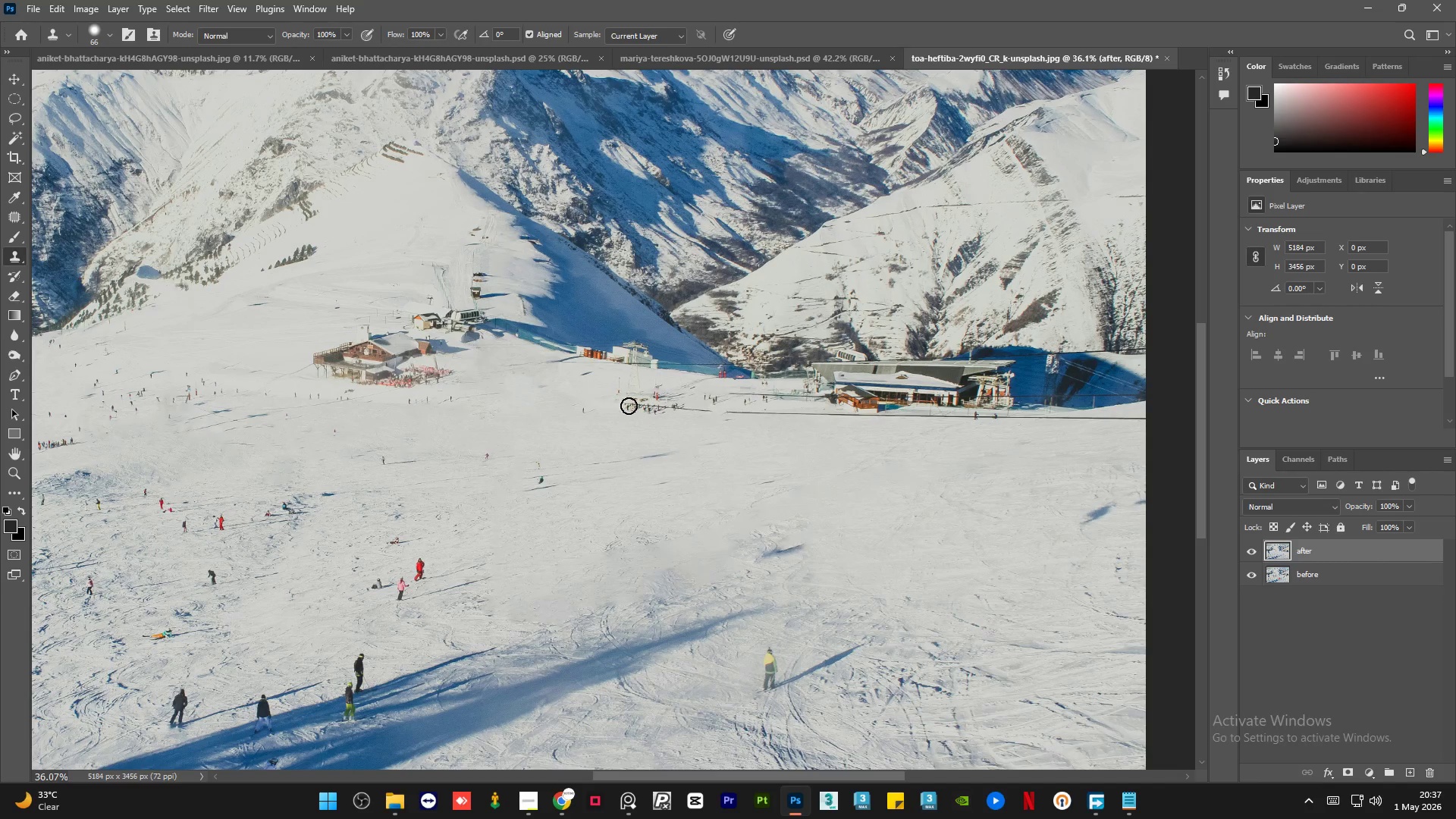 
hold_key(key=AltLeft, duration=0.8)
 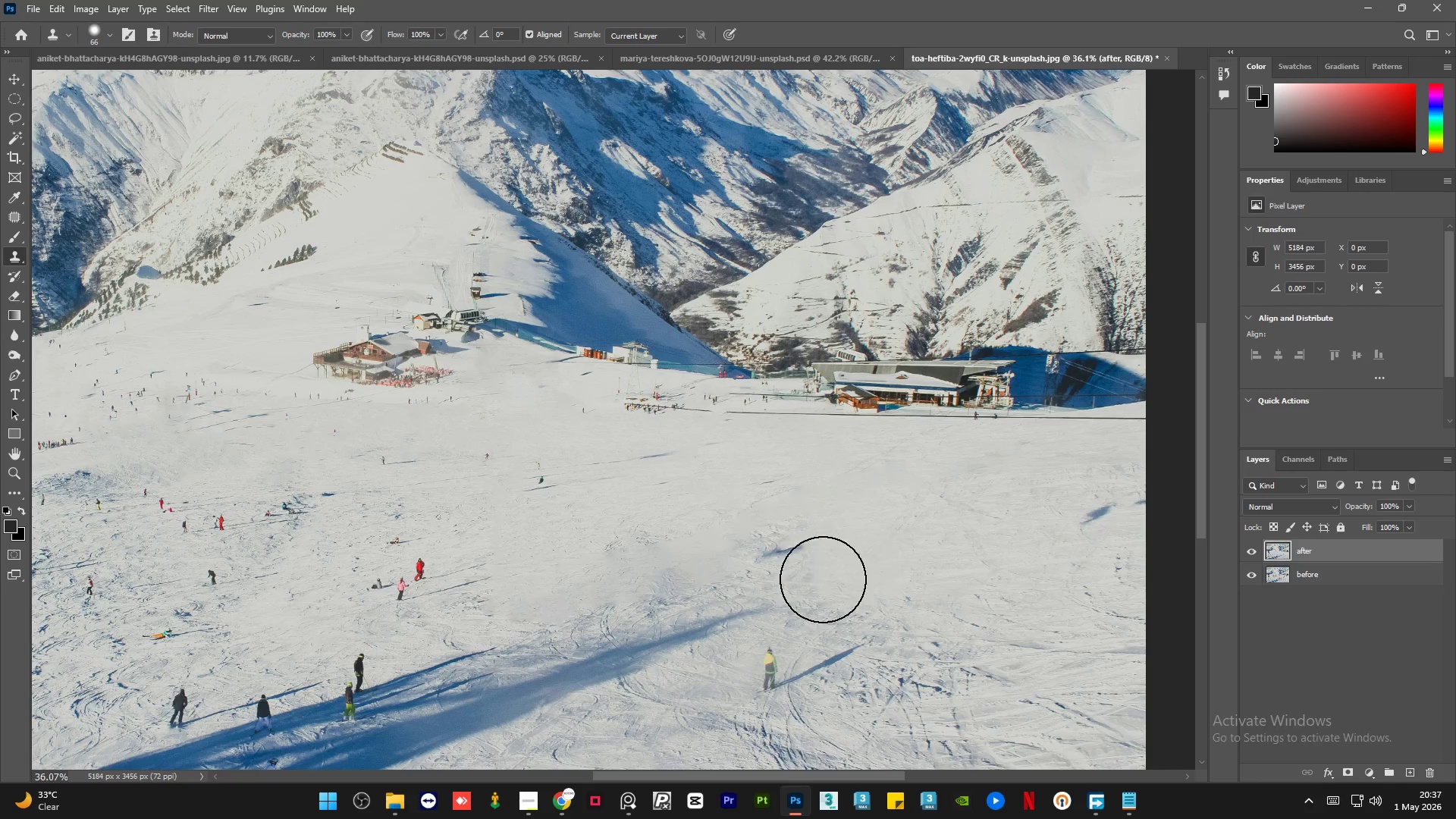 
hold_key(key=AltLeft, duration=0.34)
 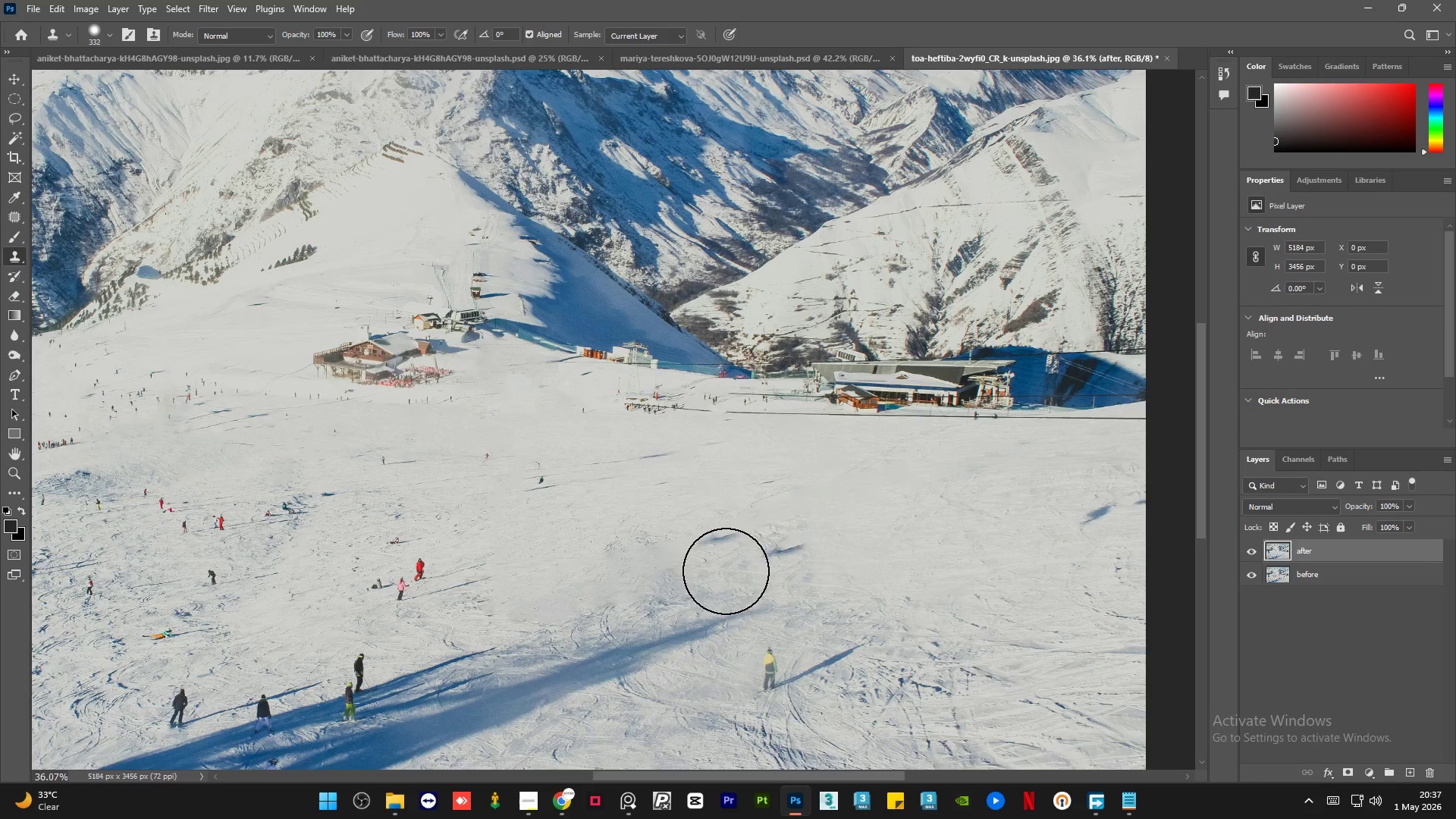 
left_click_drag(start_coordinate=[726, 571], to_coordinate=[673, 550])
 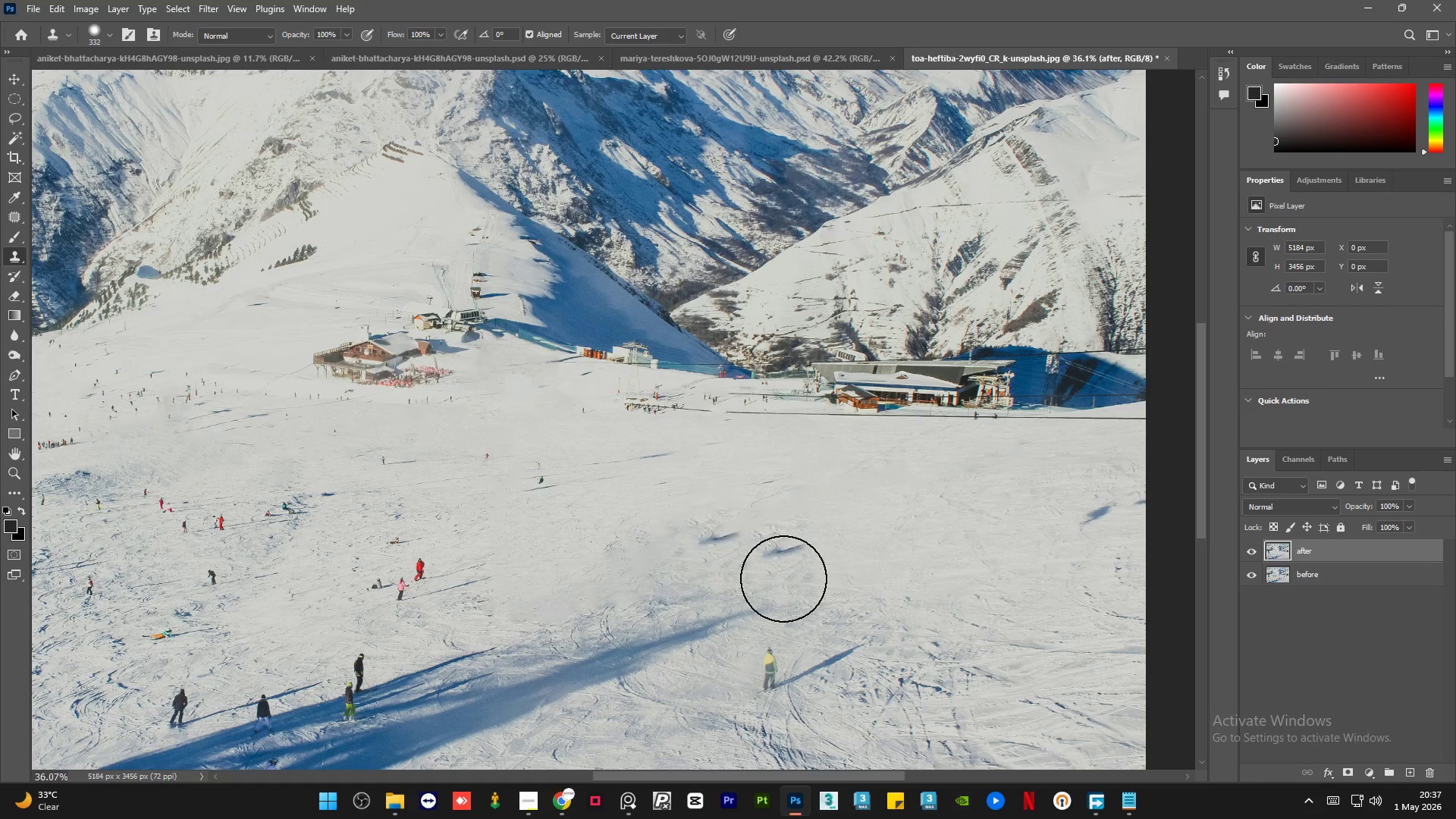 
hold_key(key=AltLeft, duration=0.39)
left_click_drag(start_coordinate=[802, 583], to_coordinate=[790, 585])
 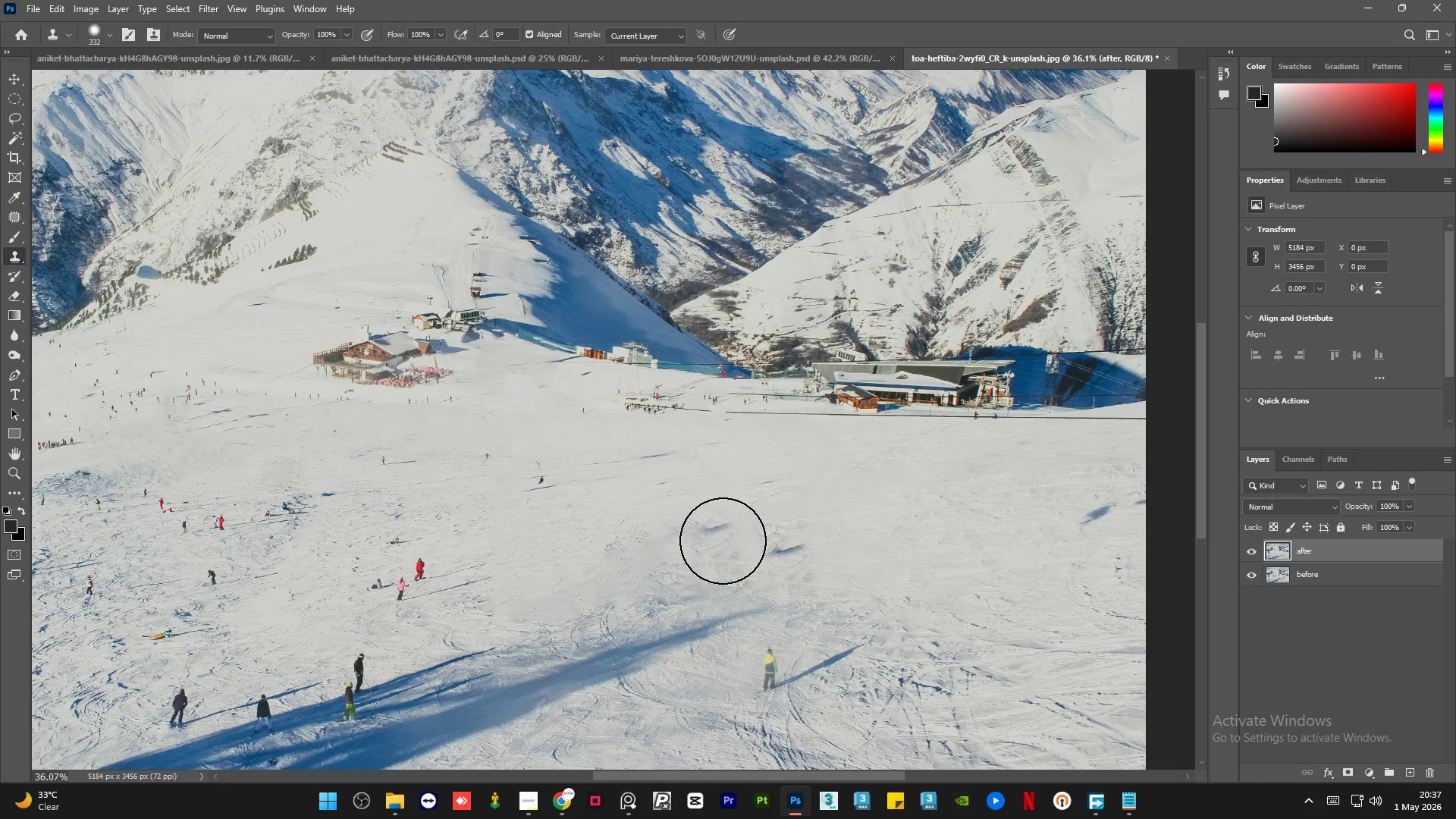 
key(Control+ControlLeft)
 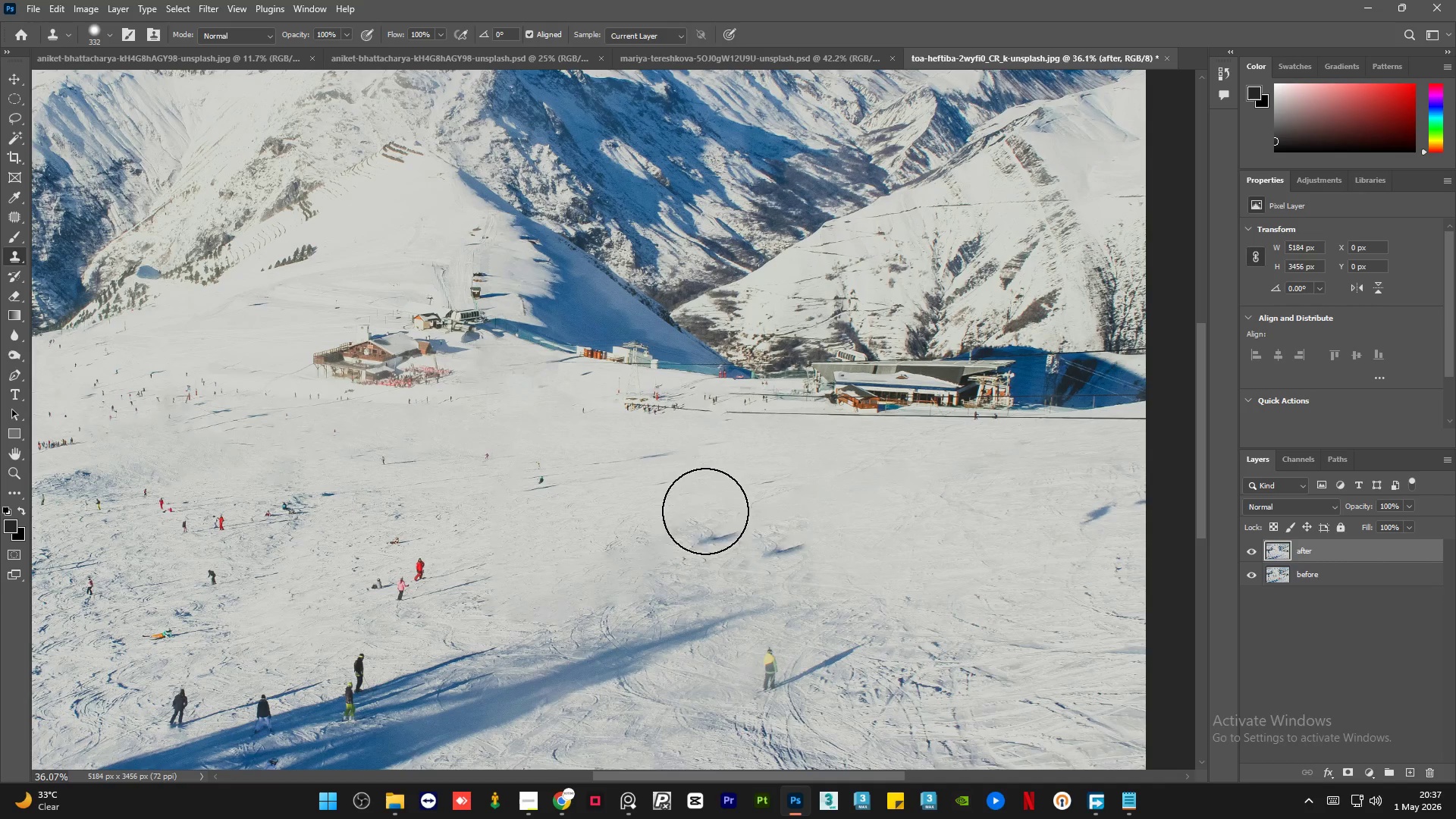 
hold_key(key=AltLeft, duration=0.34)
 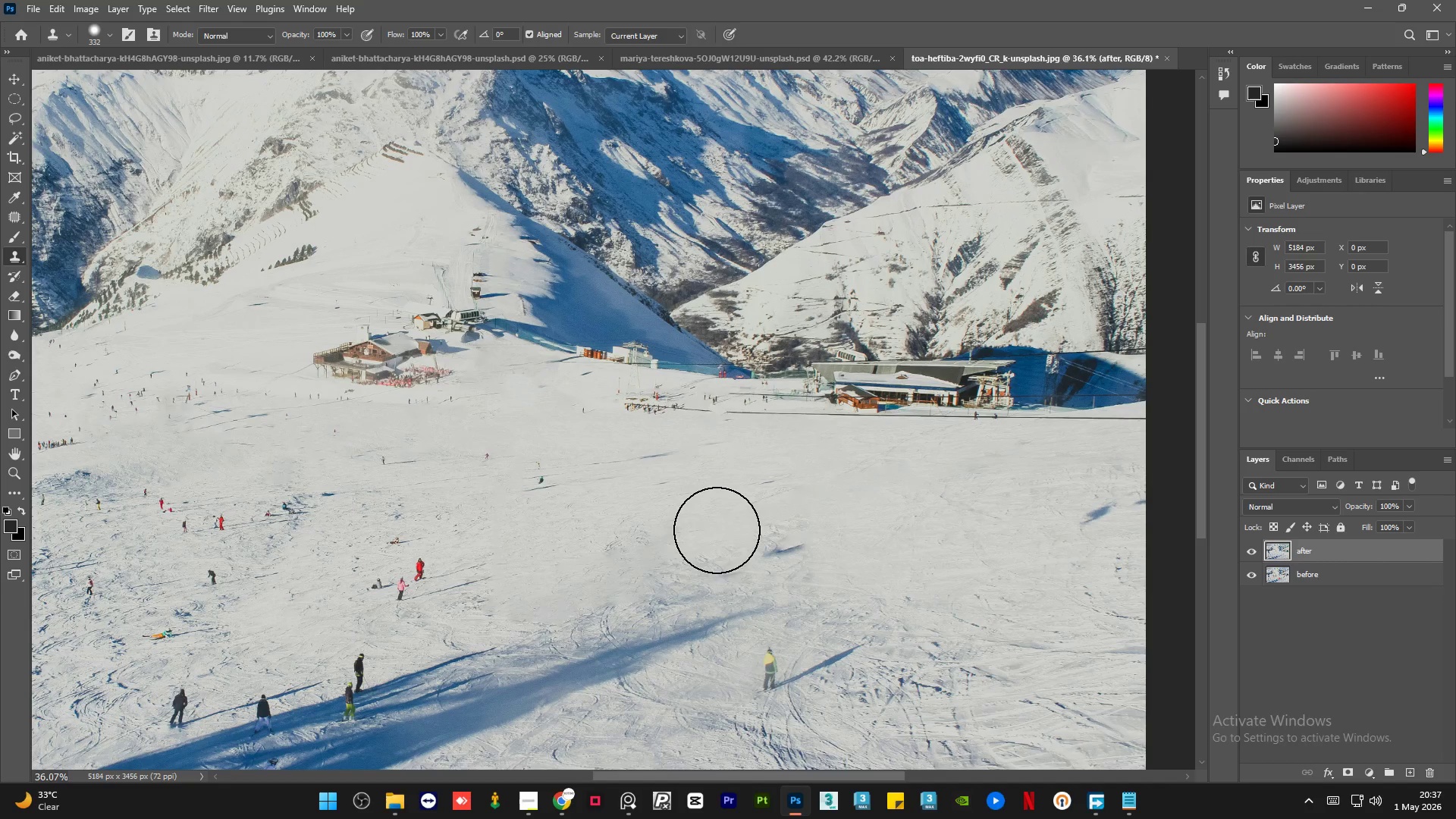 
left_click([717, 530])
 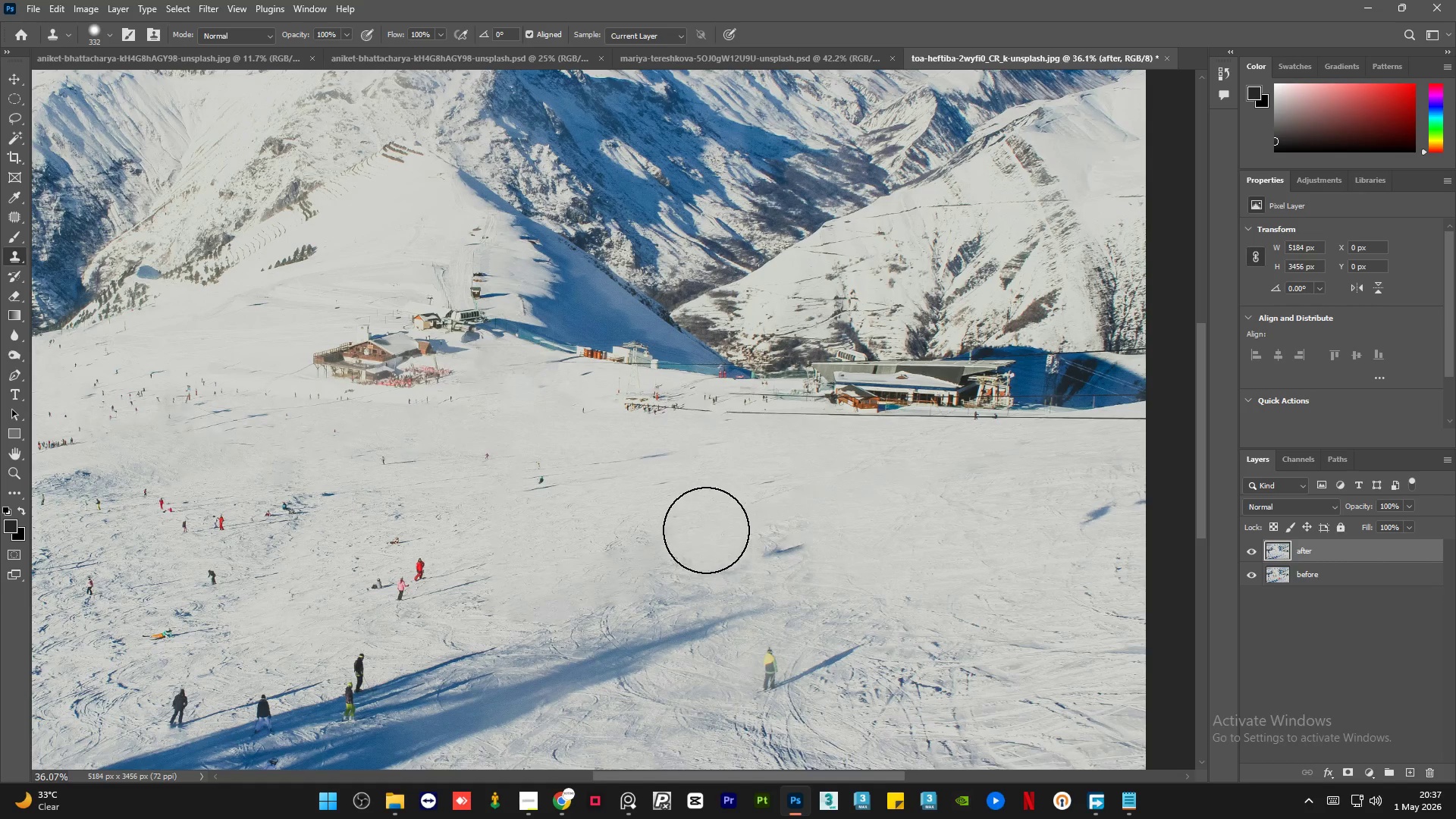 
hold_key(key=AltLeft, duration=0.48)
 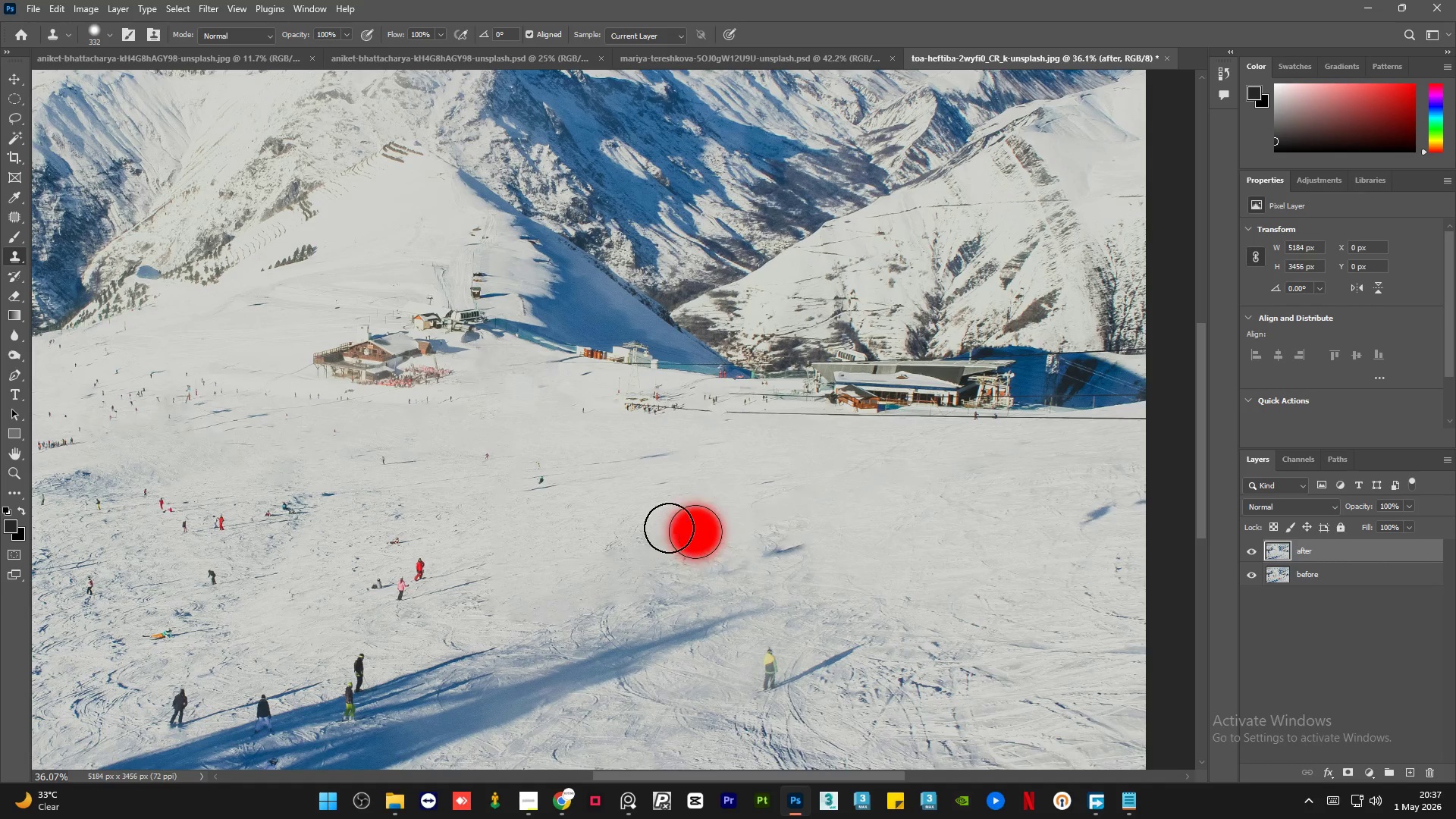 
key(Alt+AltLeft)
 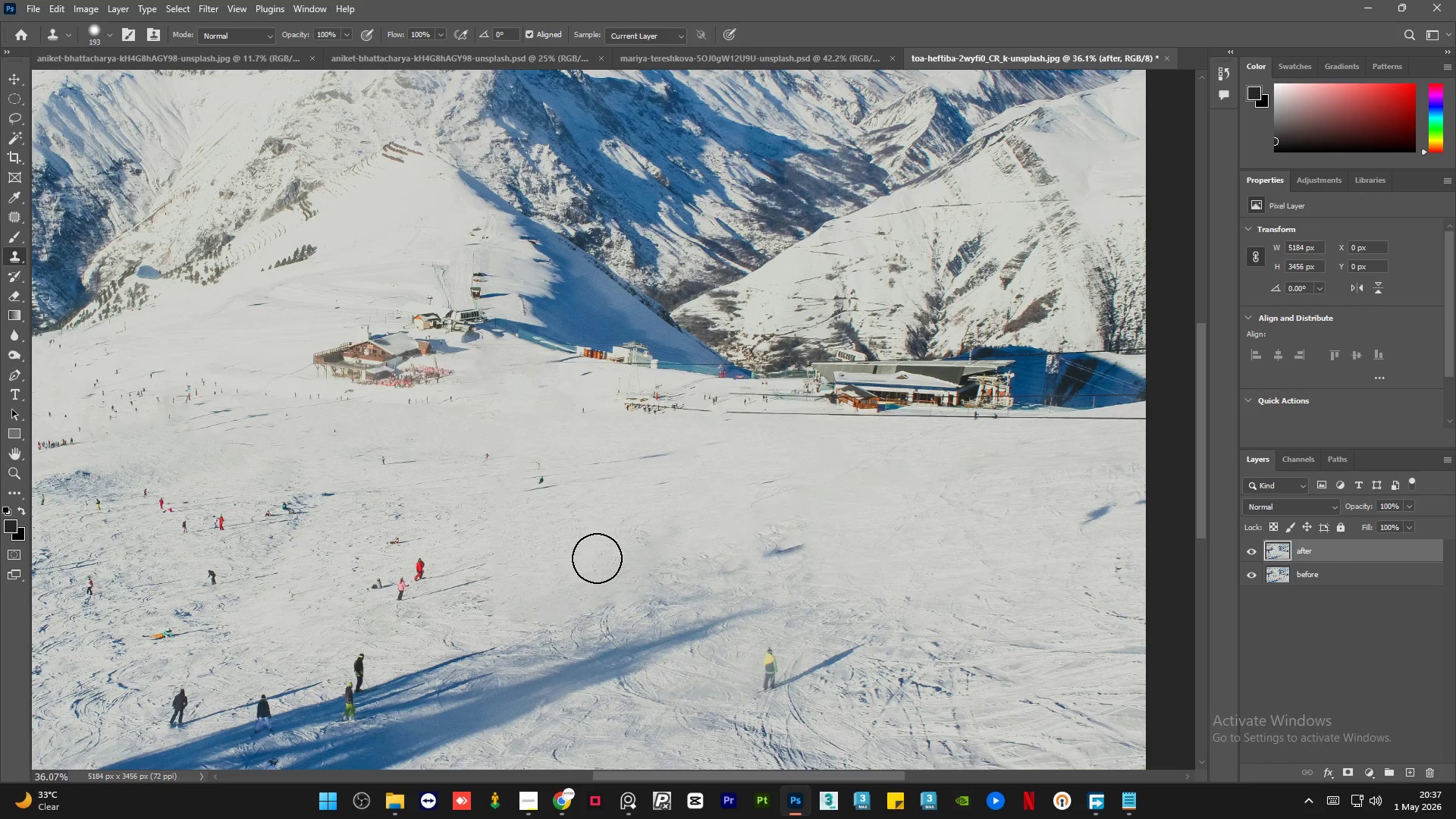 
left_click_drag(start_coordinate=[595, 559], to_coordinate=[559, 585])
 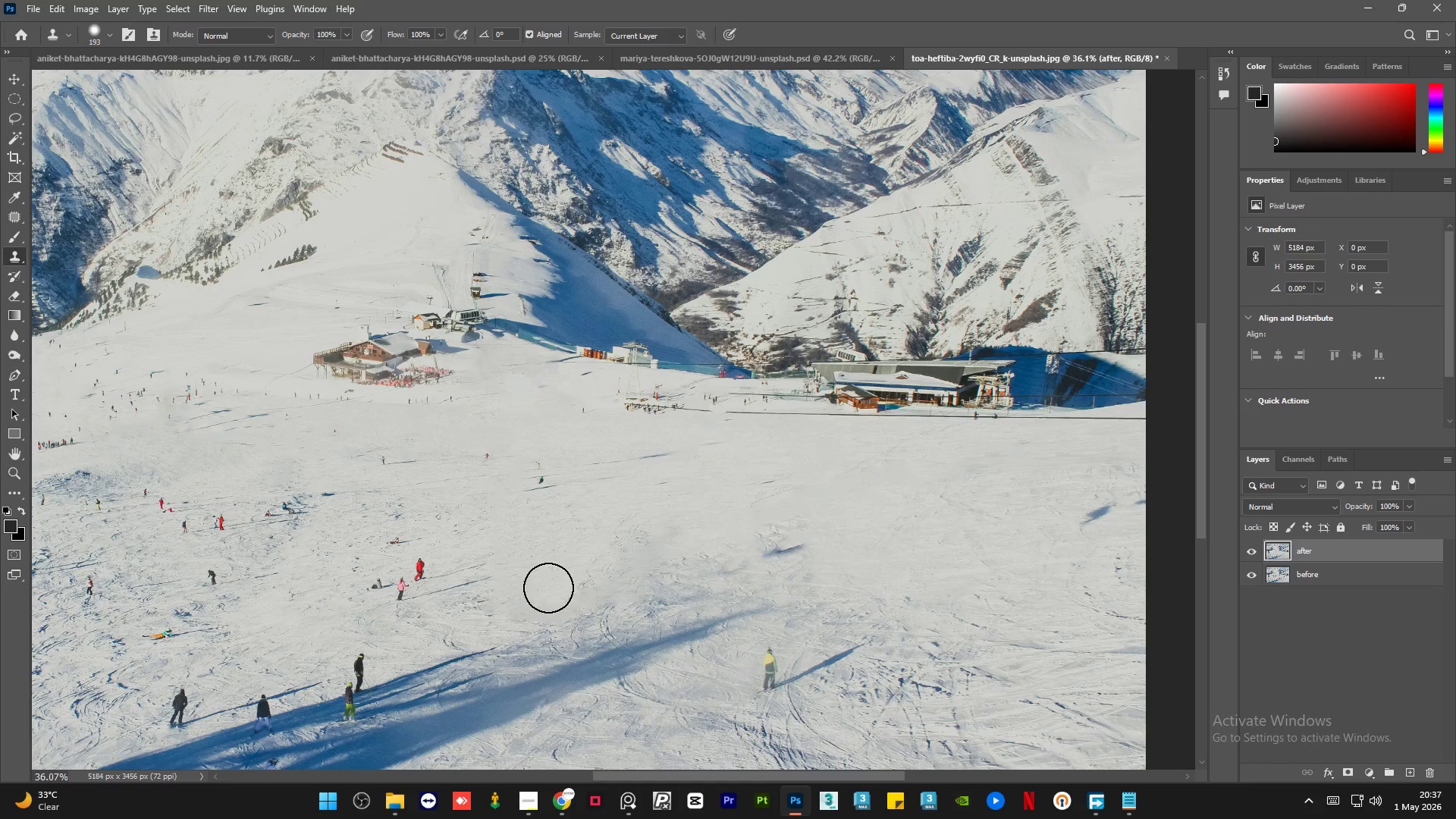 
hold_key(key=AltLeft, duration=1.56)
 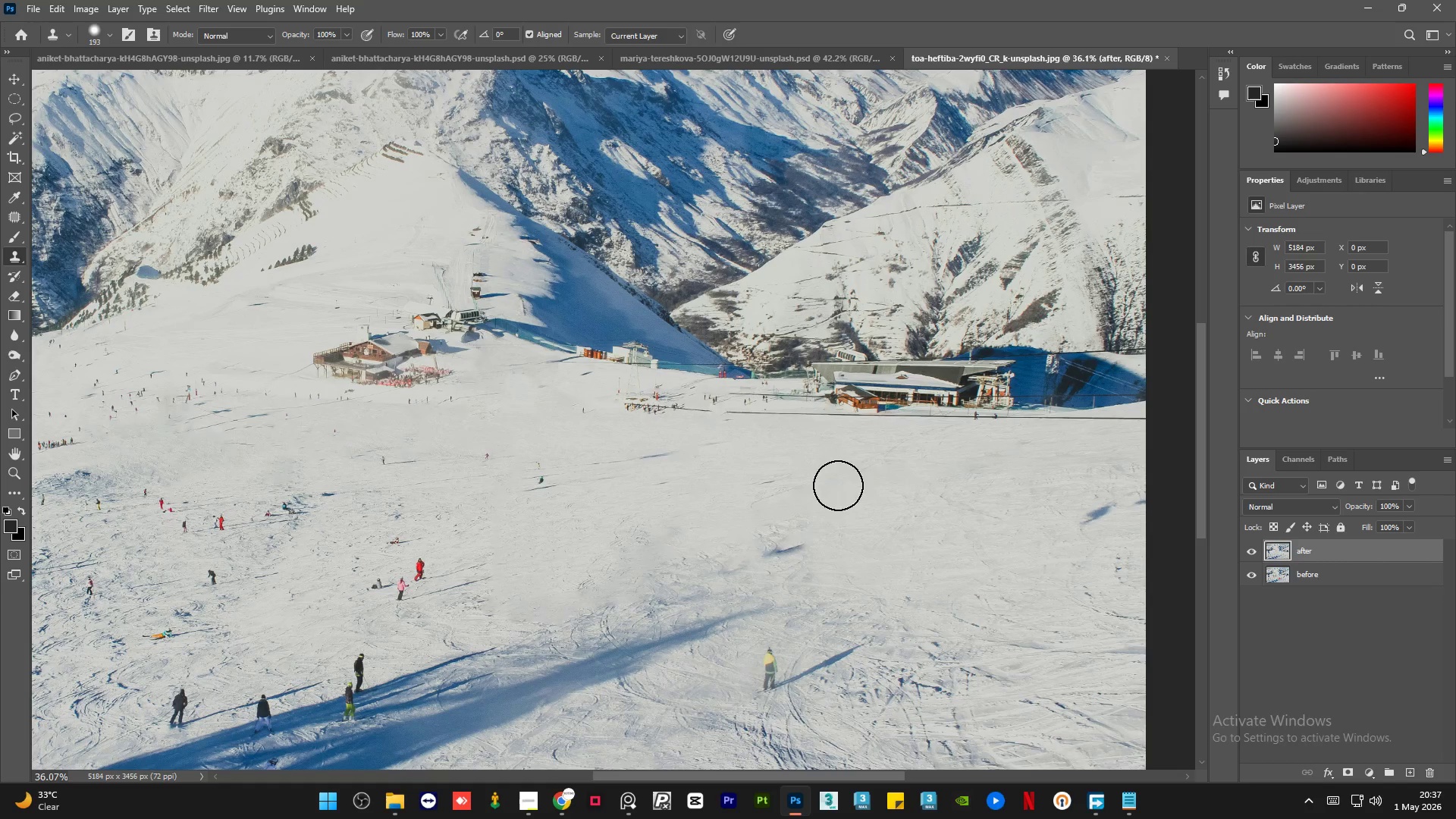 
left_click_drag(start_coordinate=[833, 484], to_coordinate=[763, 497])
 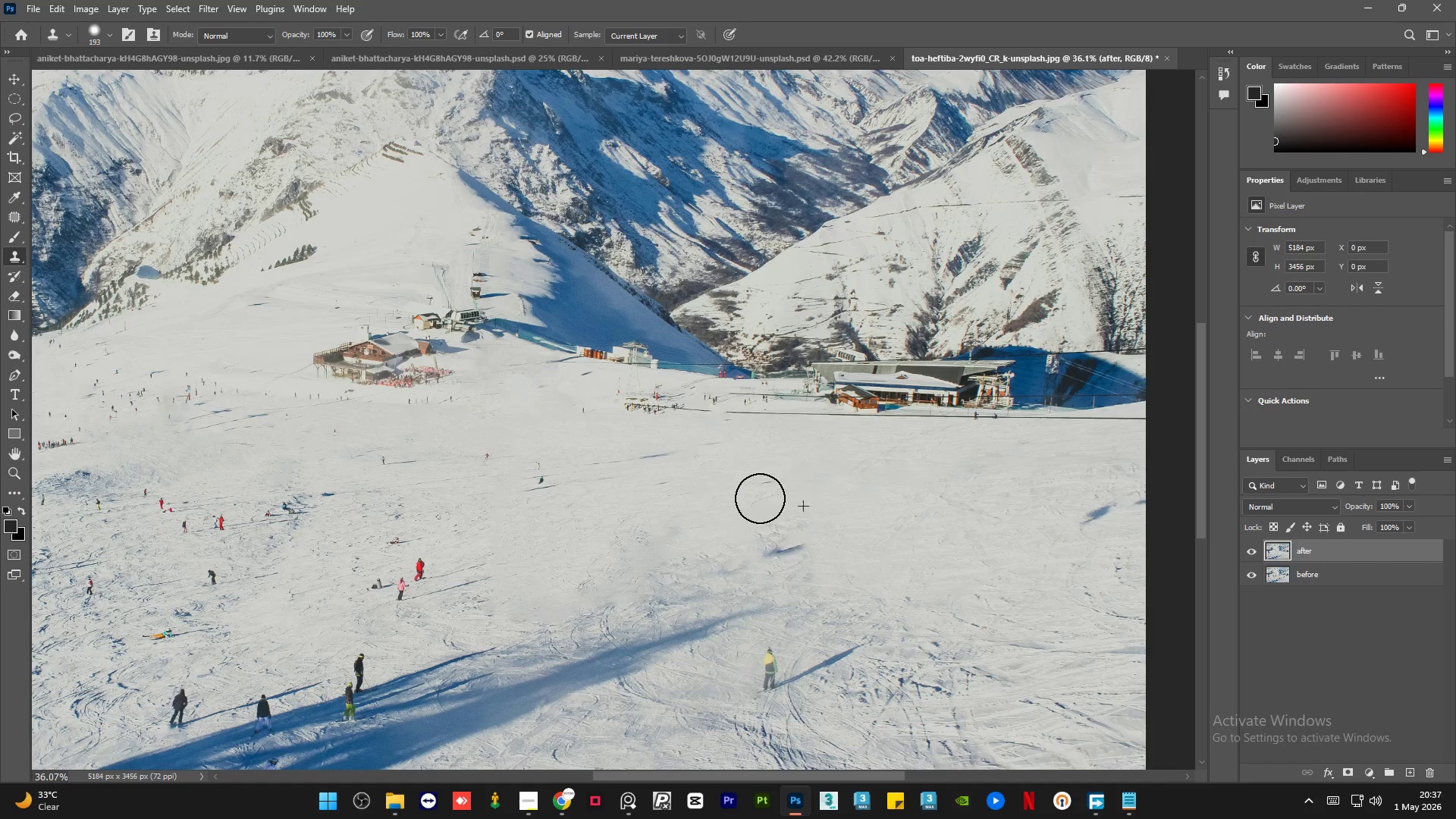 
hold_key(key=AltLeft, duration=0.34)
 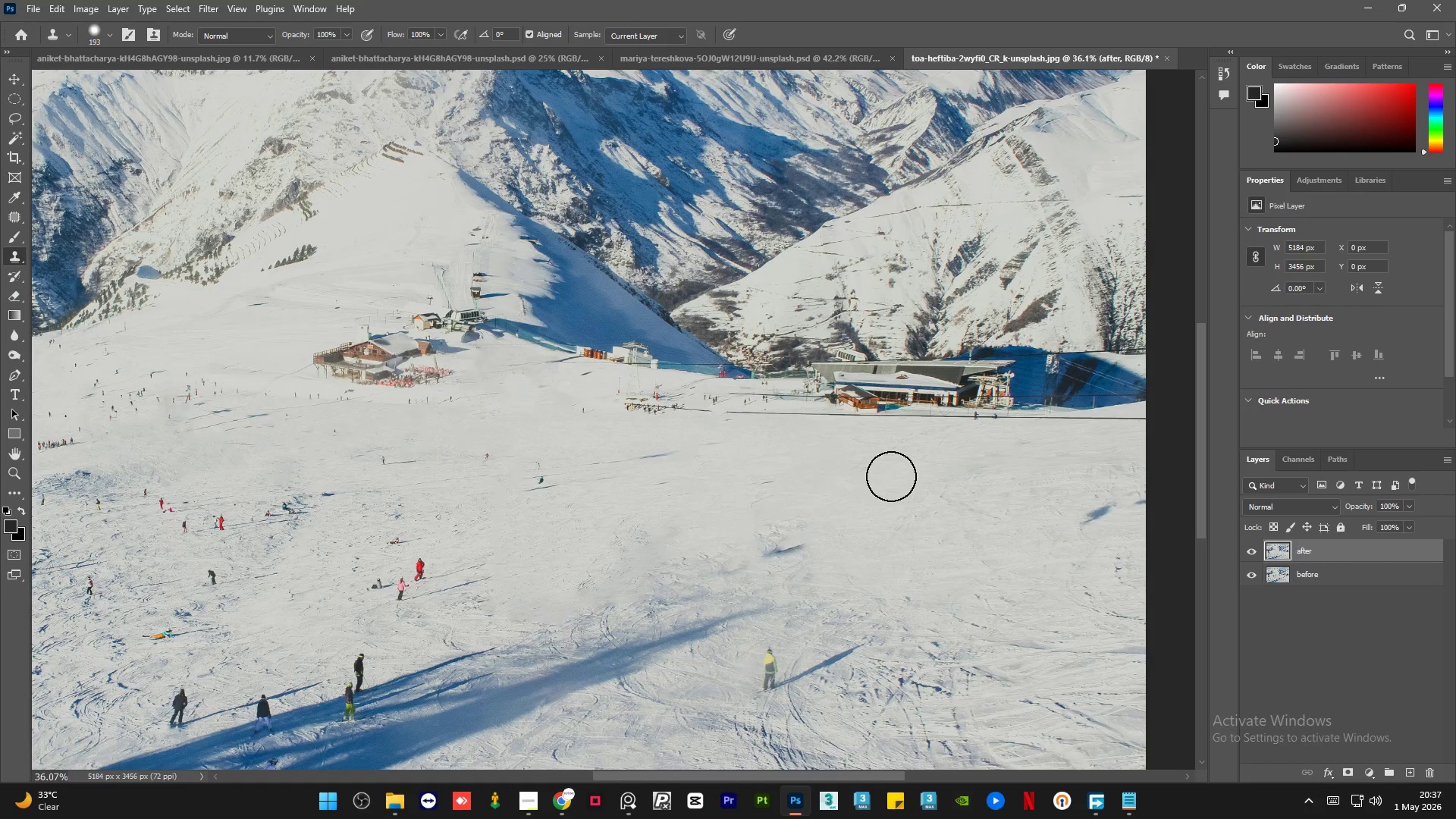 
hold_key(key=AltLeft, duration=0.34)
 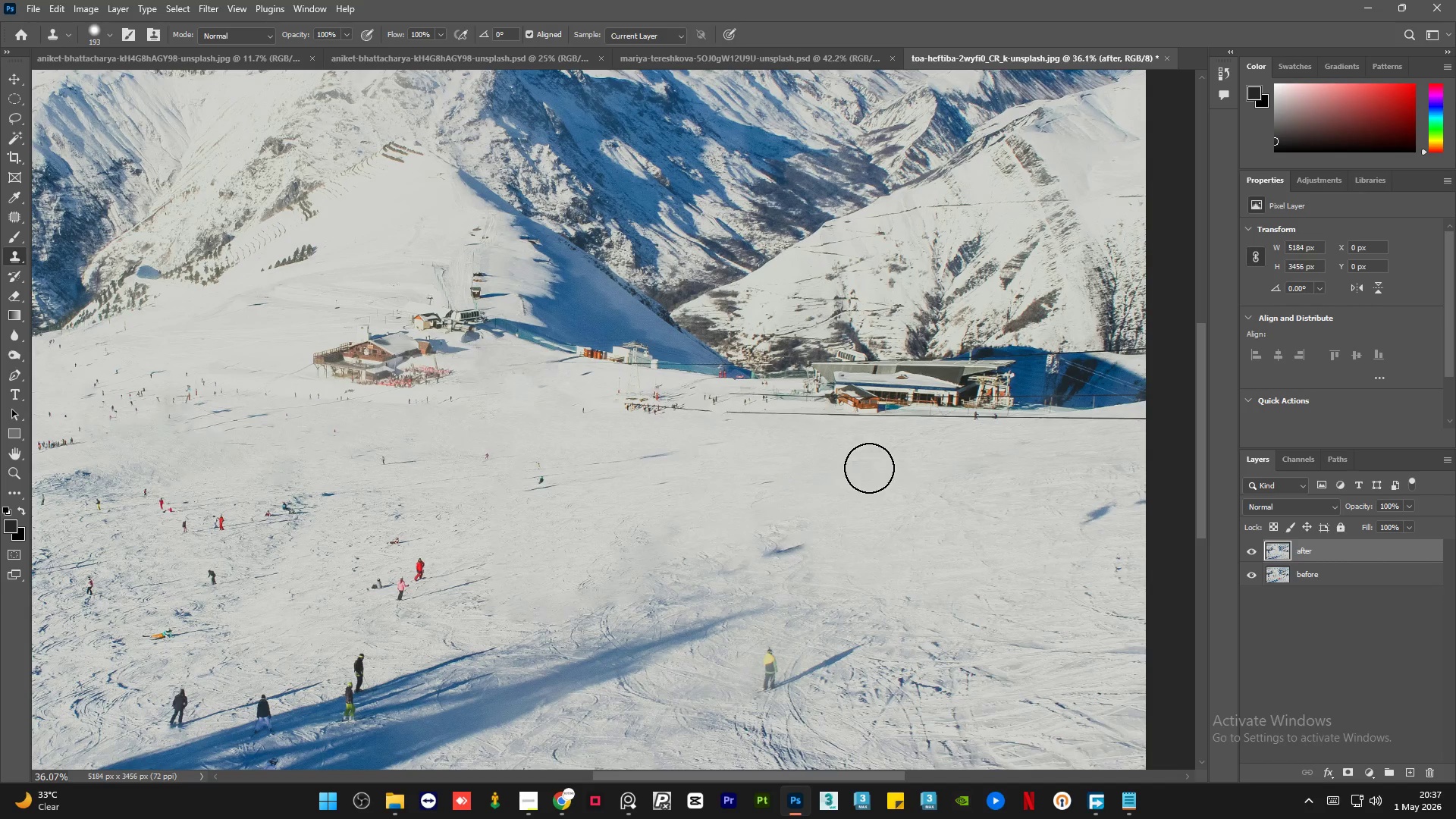 
left_click_drag(start_coordinate=[869, 468], to_coordinate=[824, 472])
 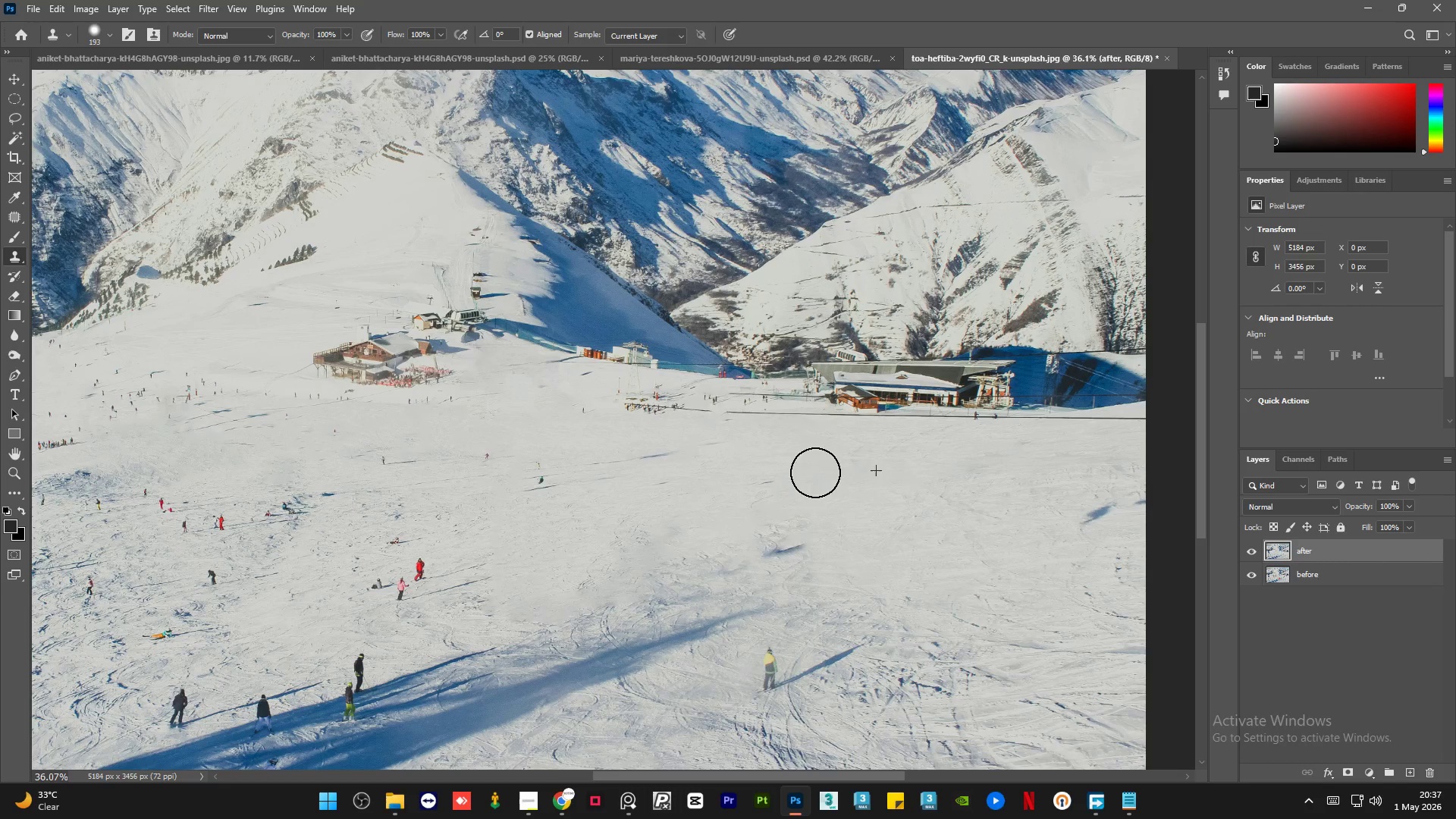 
hold_key(key=AltLeft, duration=0.75)
scroll: coordinate [883, 469], scroll_direction: down, amount: 4.0
 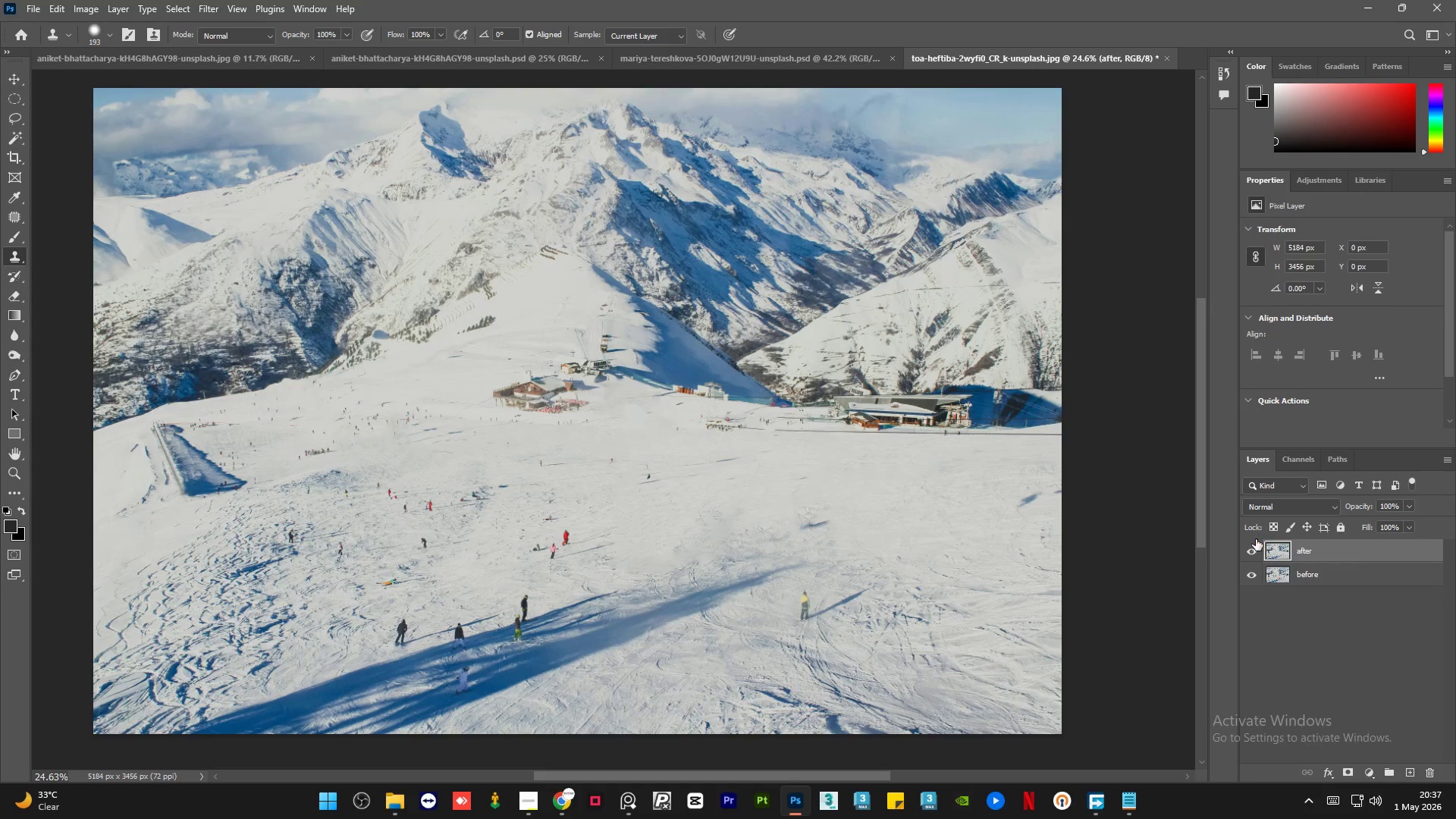 
left_click([1252, 547])
 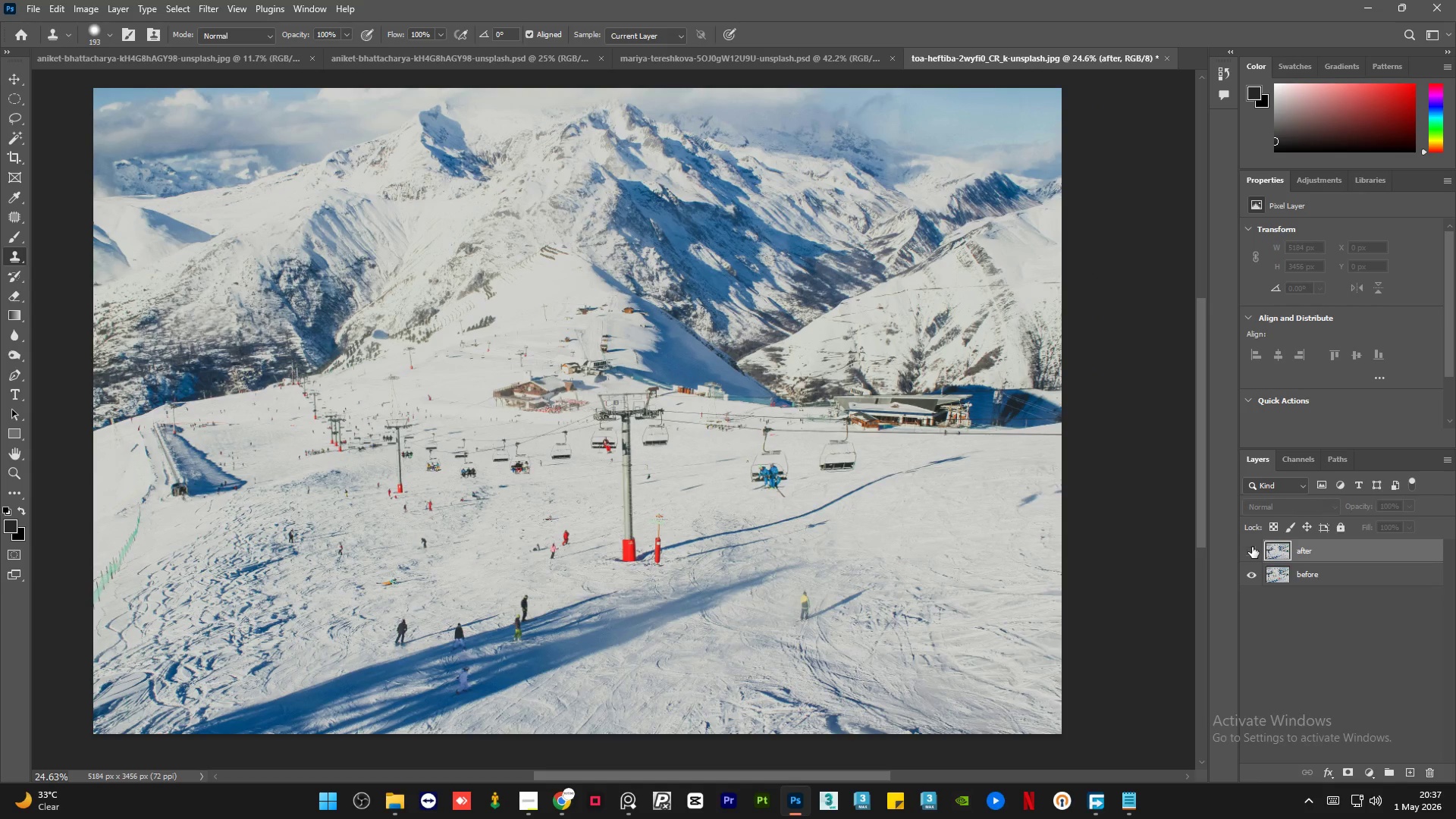 
left_click([1252, 547])
 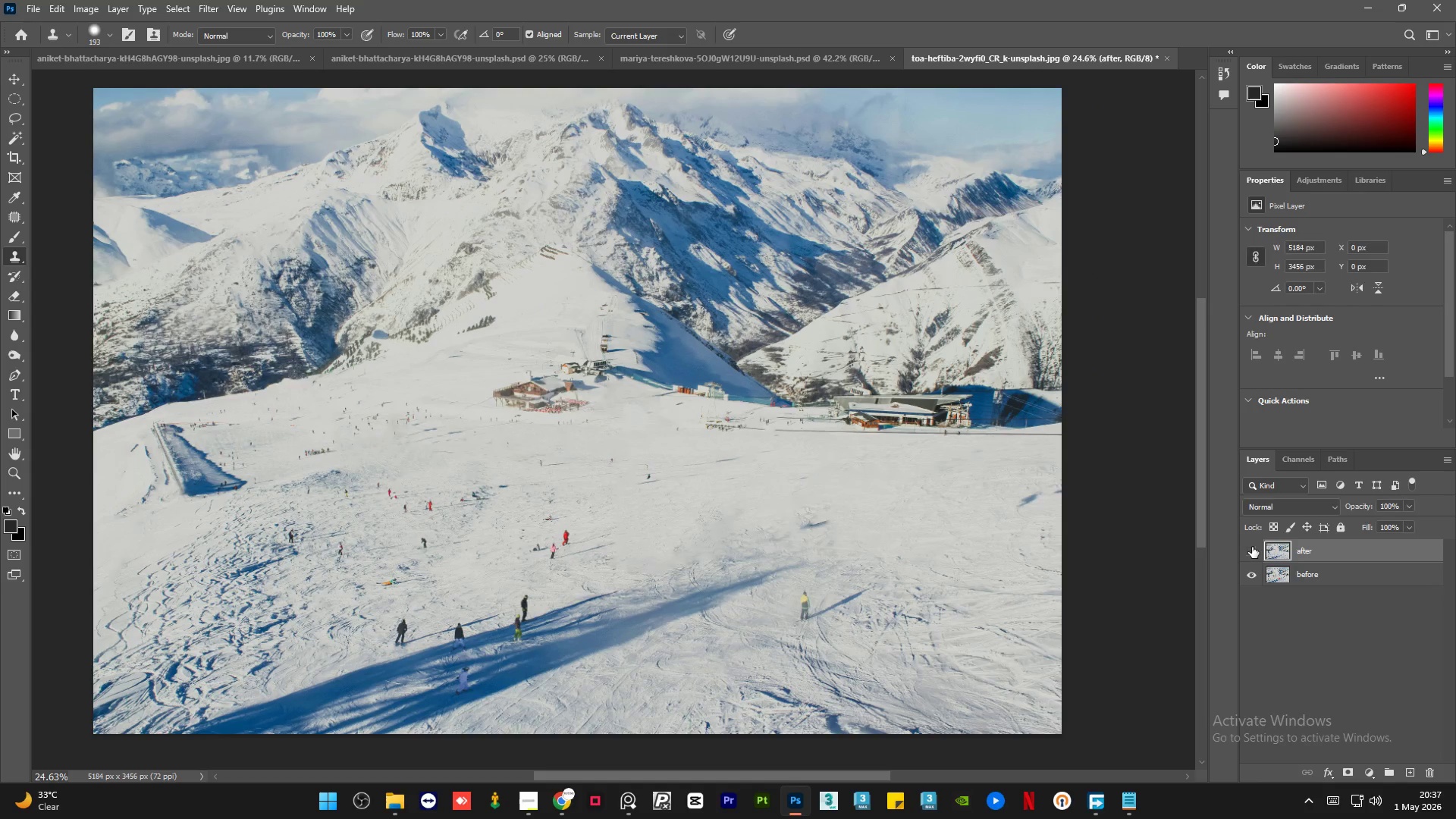 
double_click([1252, 547])
 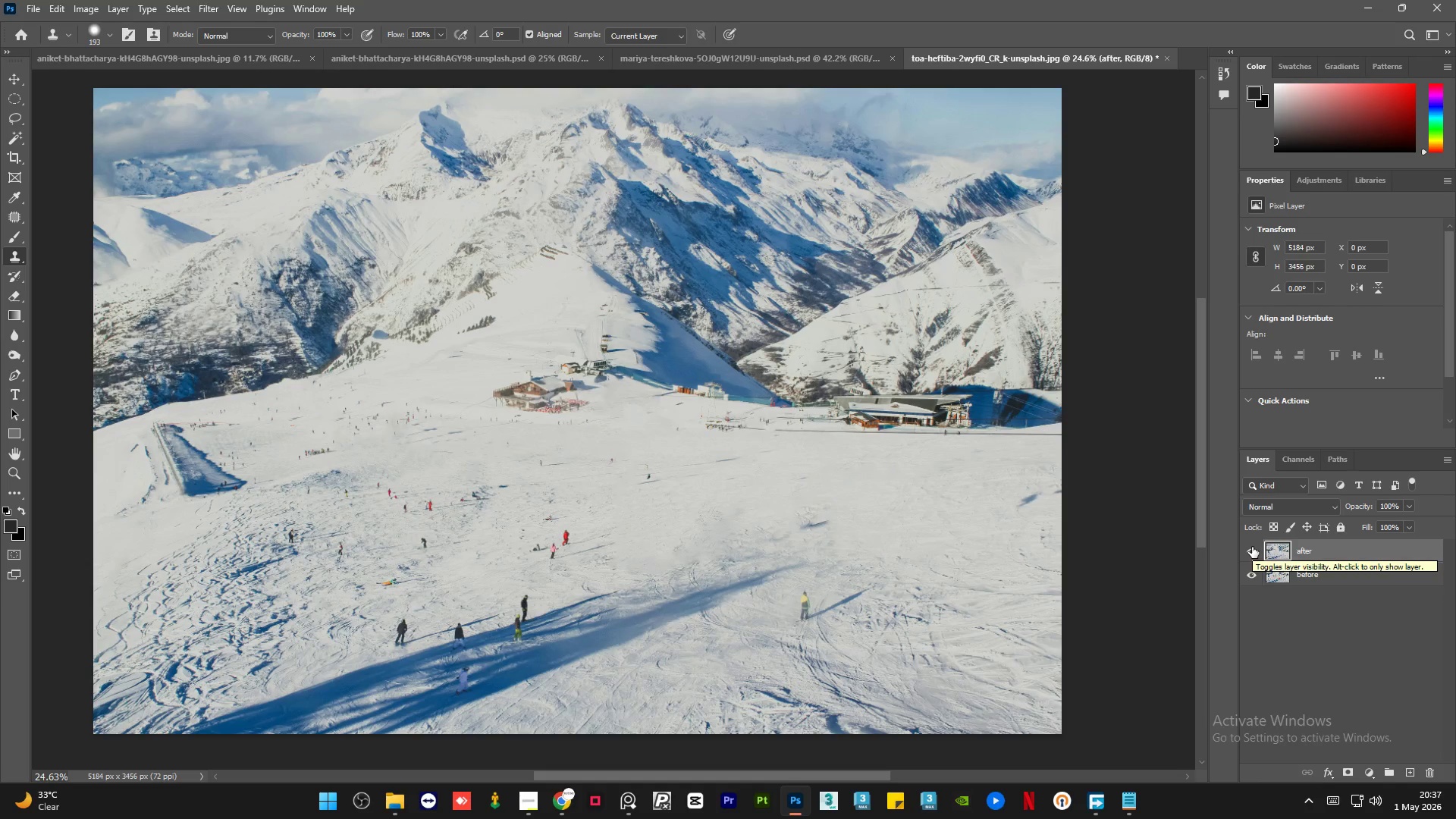 
left_click([1252, 547])
 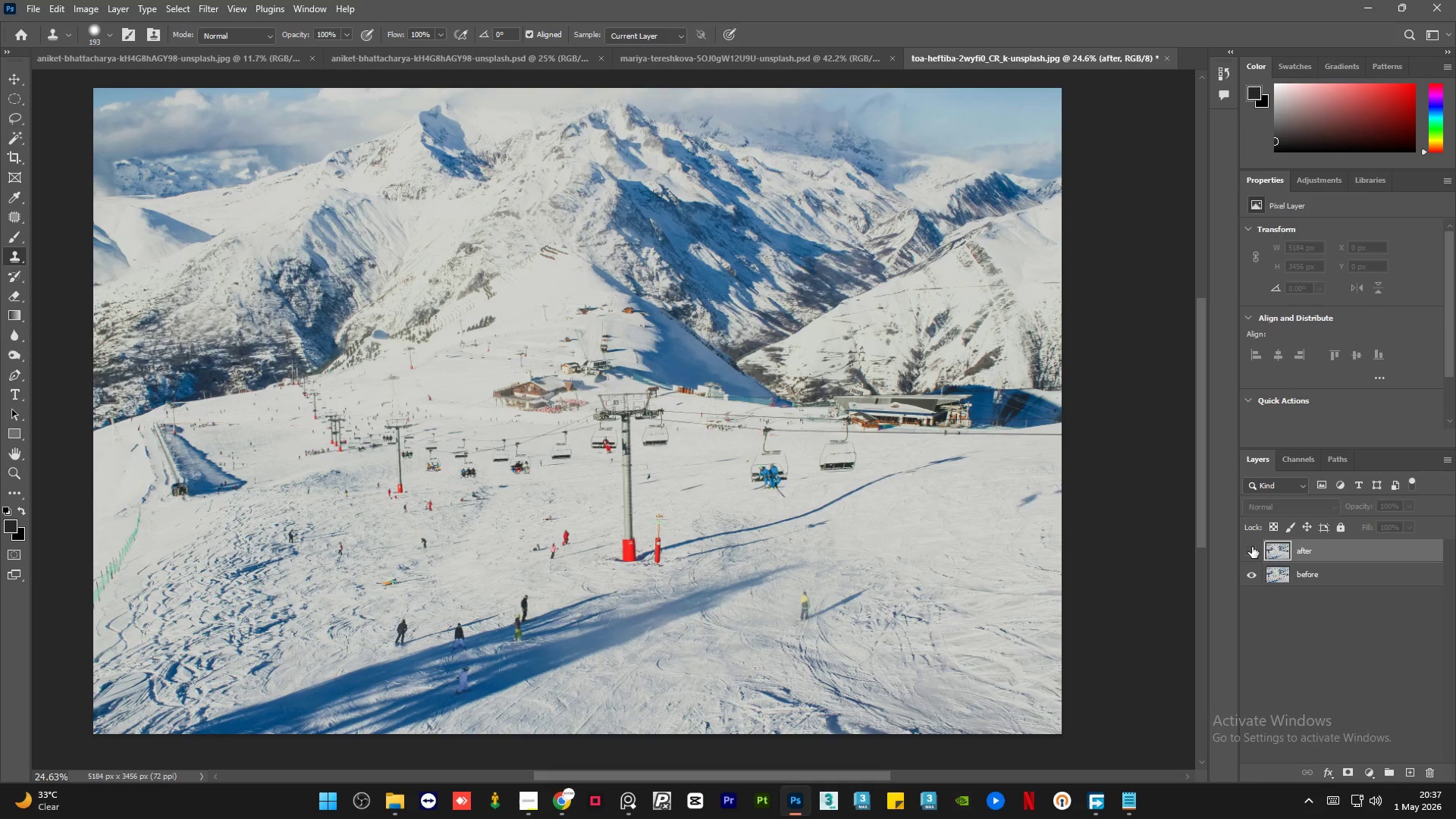 
left_click([1252, 547])
 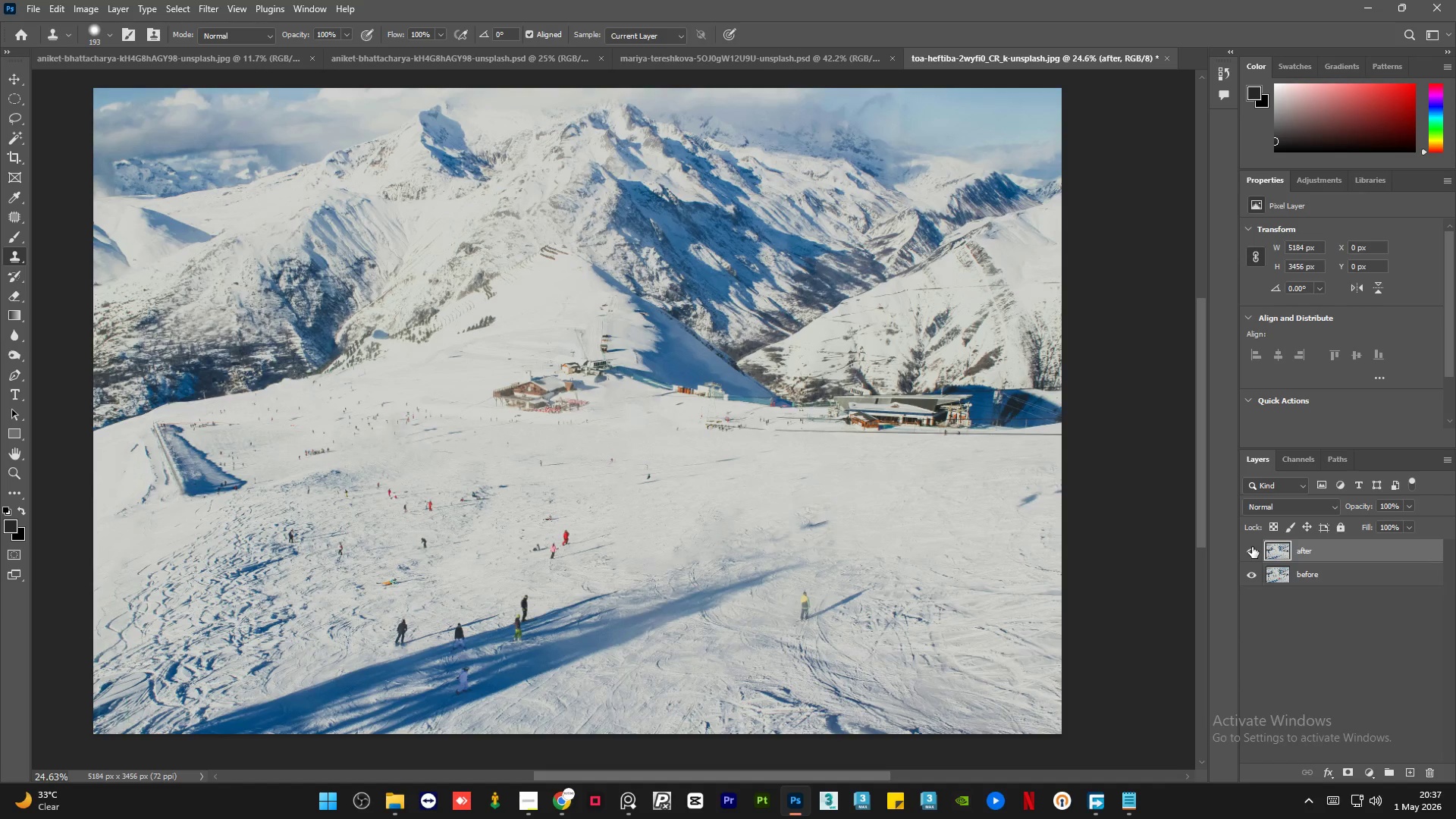 
hold_key(key=AltLeft, duration=4.0)
scroll: coordinate [632, 293], scroll_direction: up, amount: 13.0
 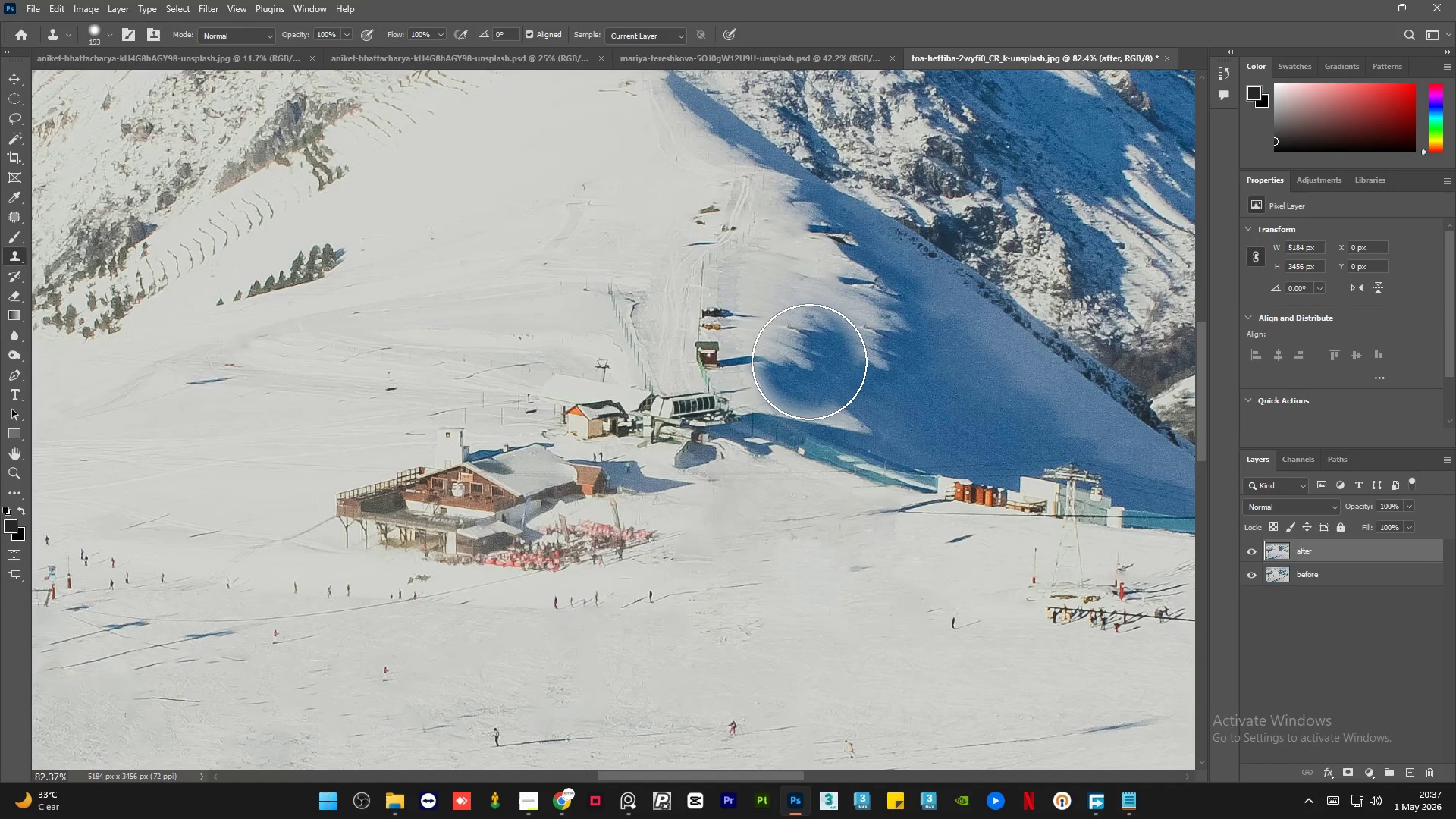 
wait(9.08)
 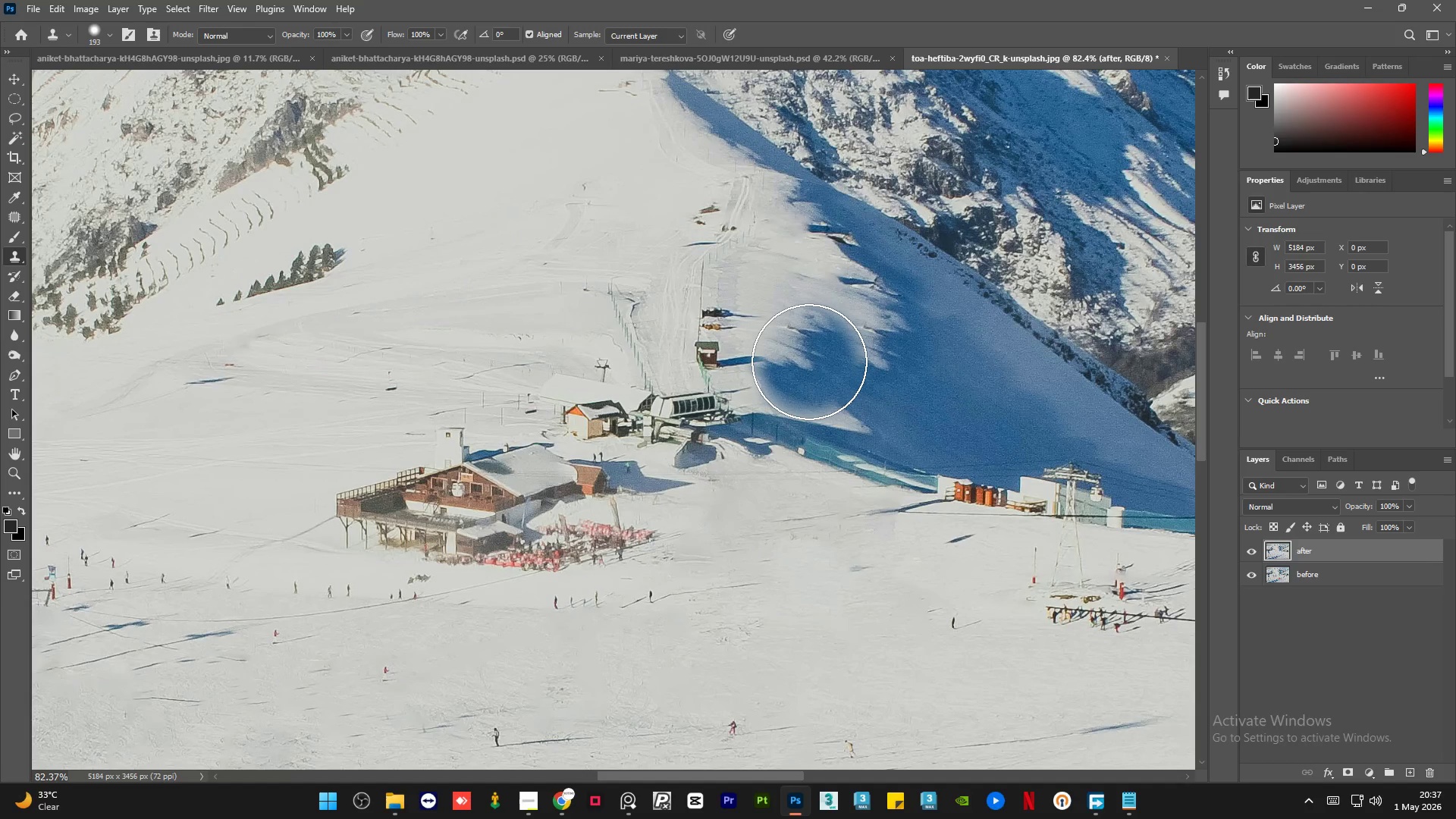 
hold_key(key=AltLeft, duration=0.94)
scroll: coordinate [749, 330], scroll_direction: none, amount: 0.0
 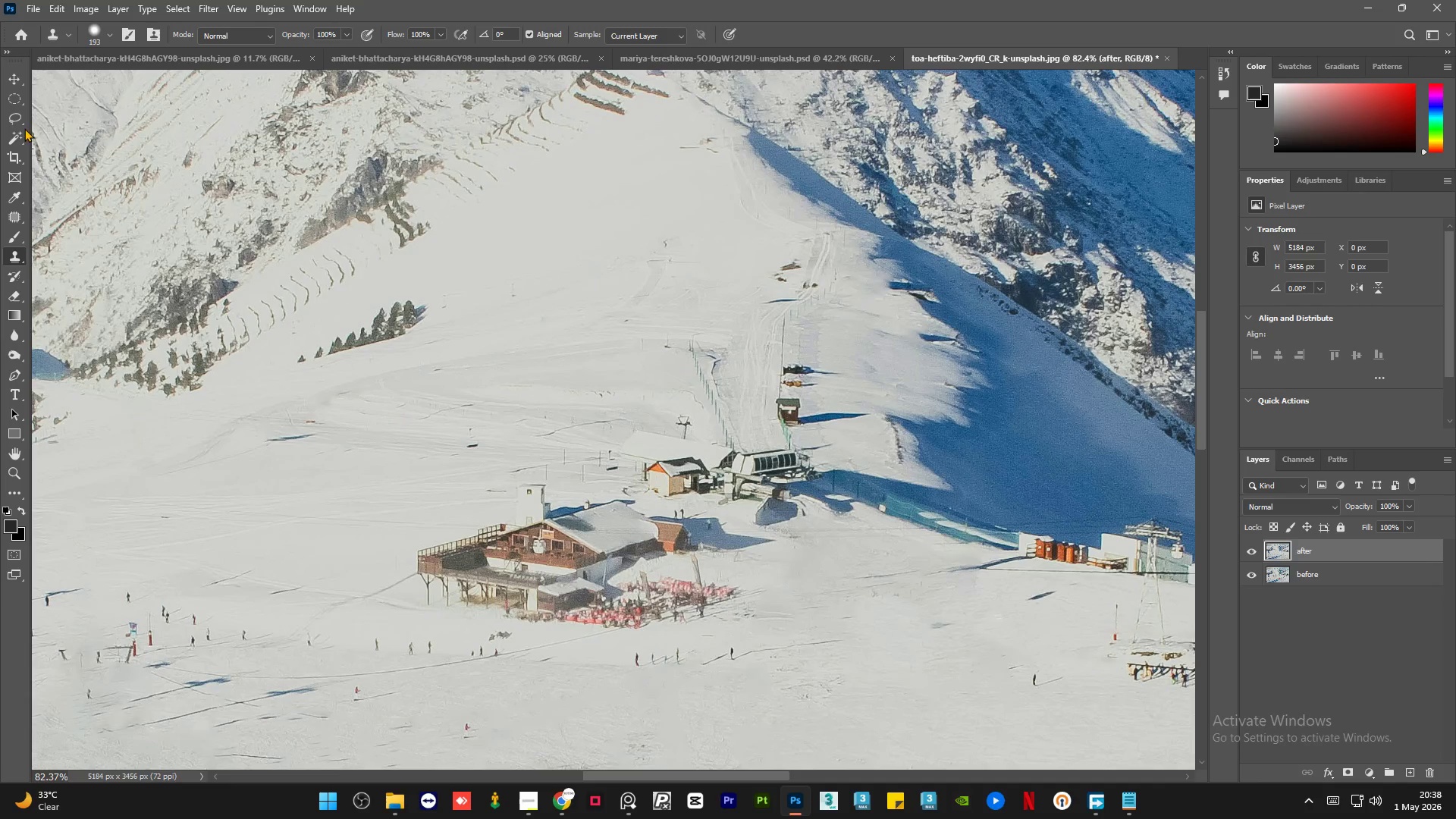 
left_click([20, 116])
 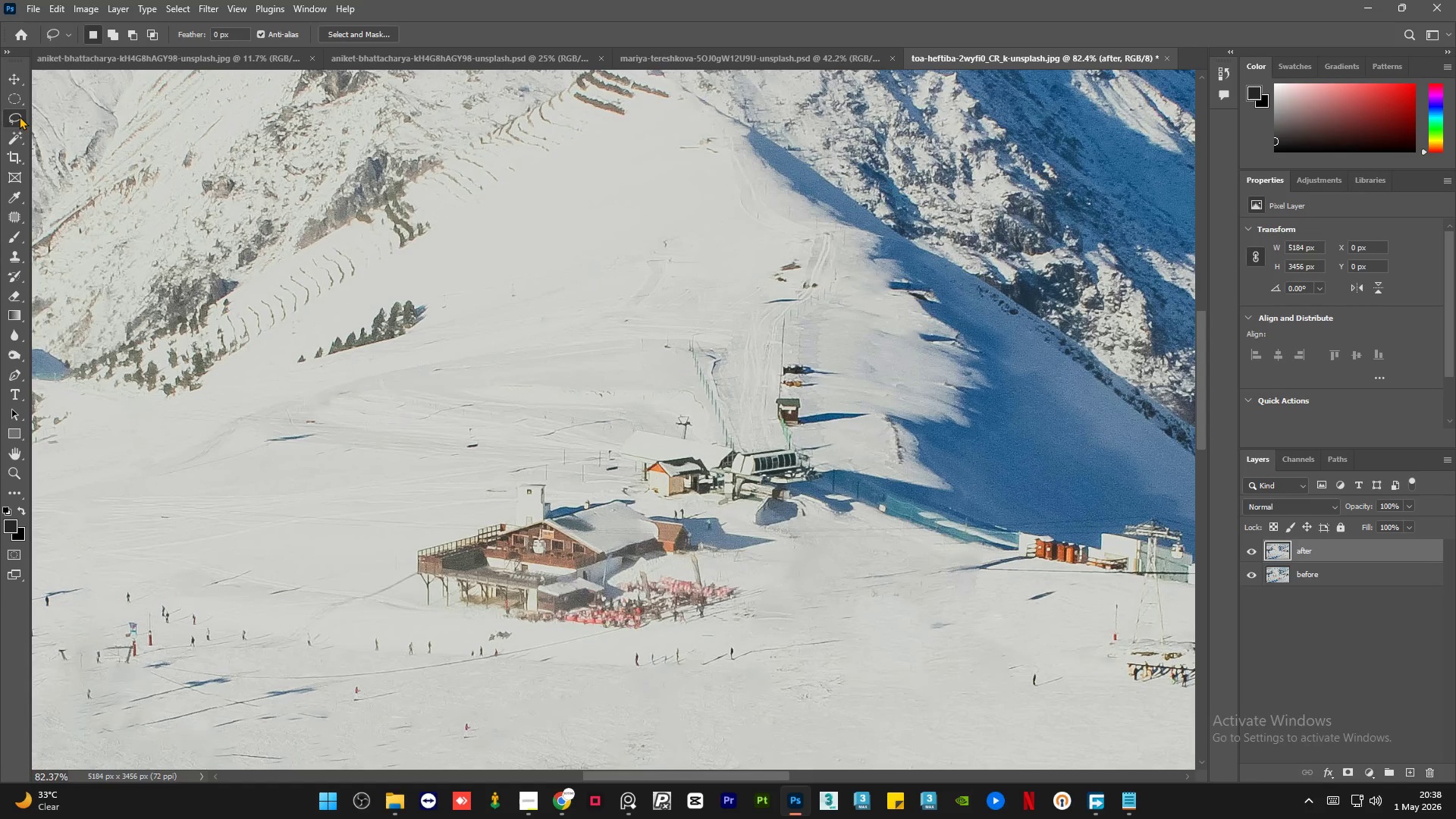 
hold_key(key=AltLeft, duration=0.47)
 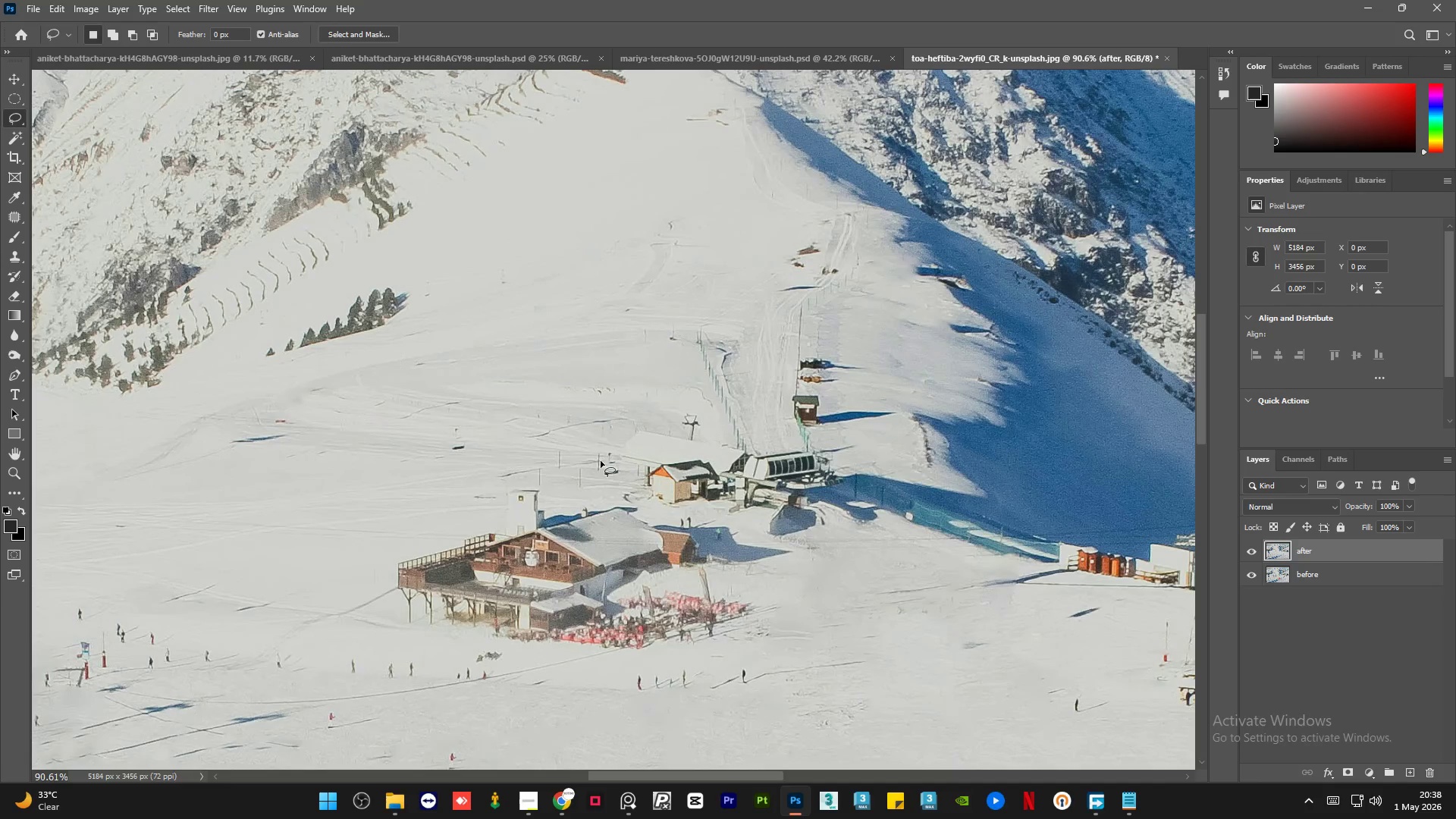 
key(Alt+AltLeft)
 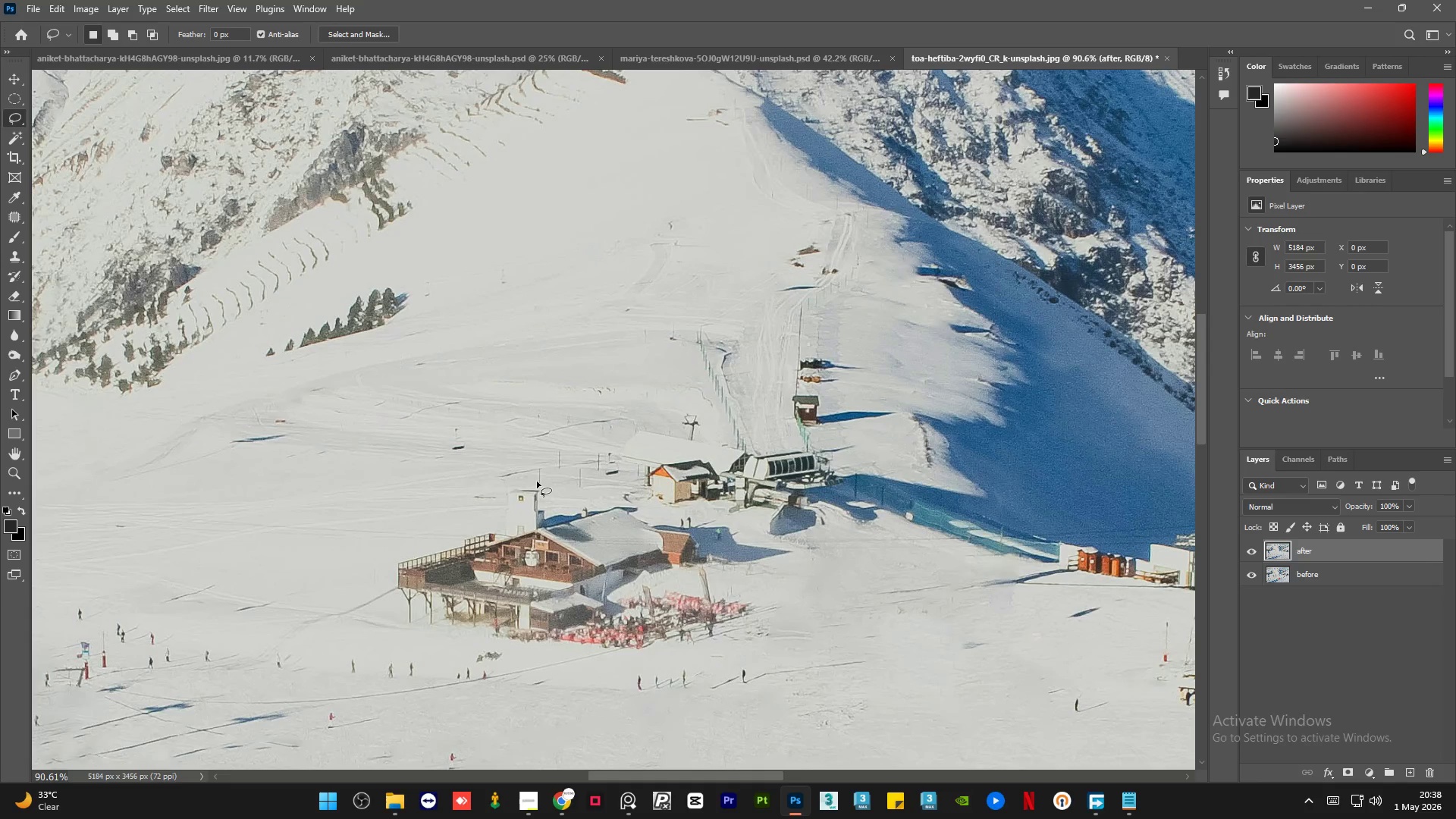 
scroll: coordinate [612, 435], scroll_direction: up, amount: 1.0
 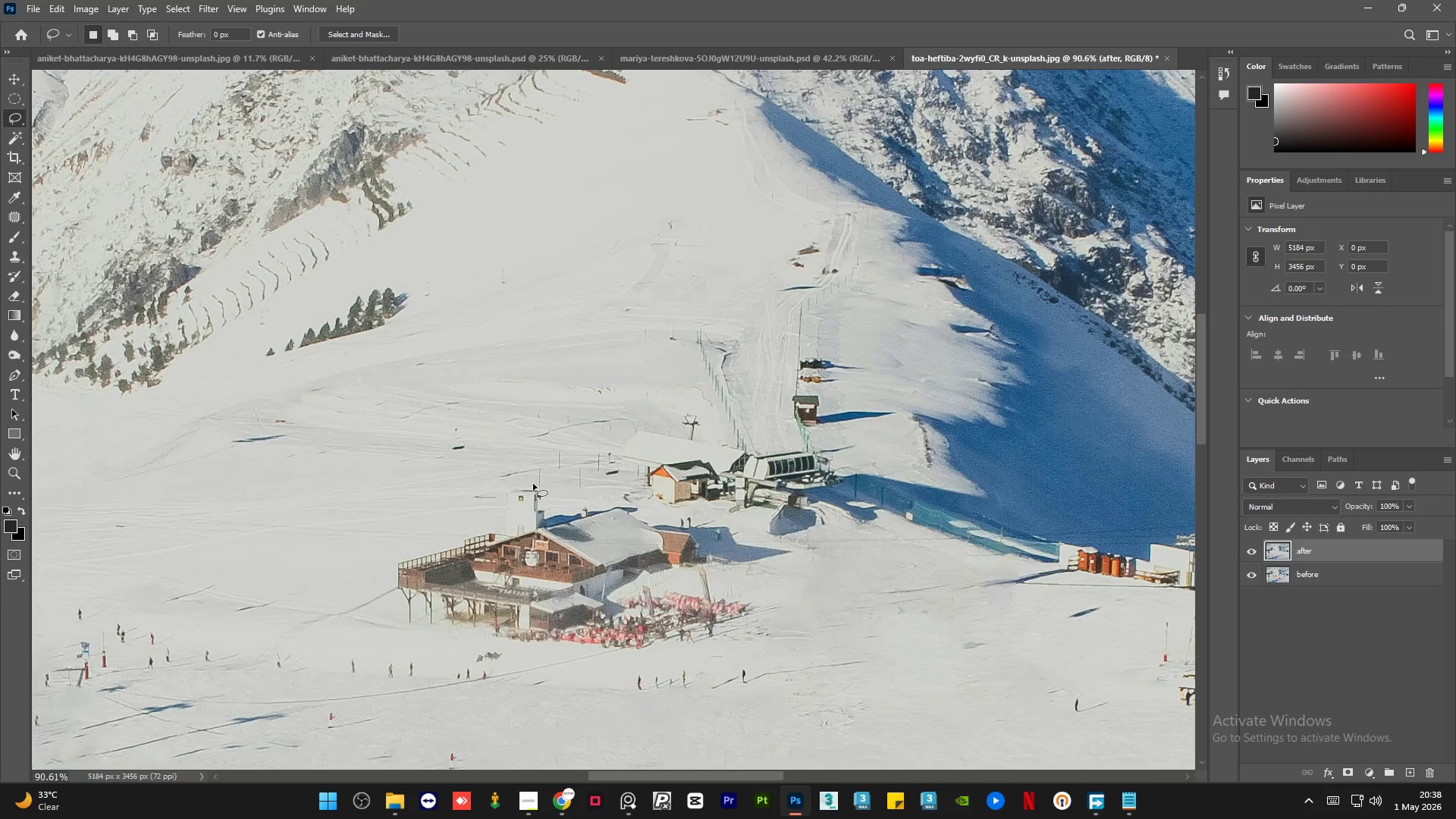 
left_click_drag(start_coordinate=[538, 481], to_coordinate=[508, 478])
 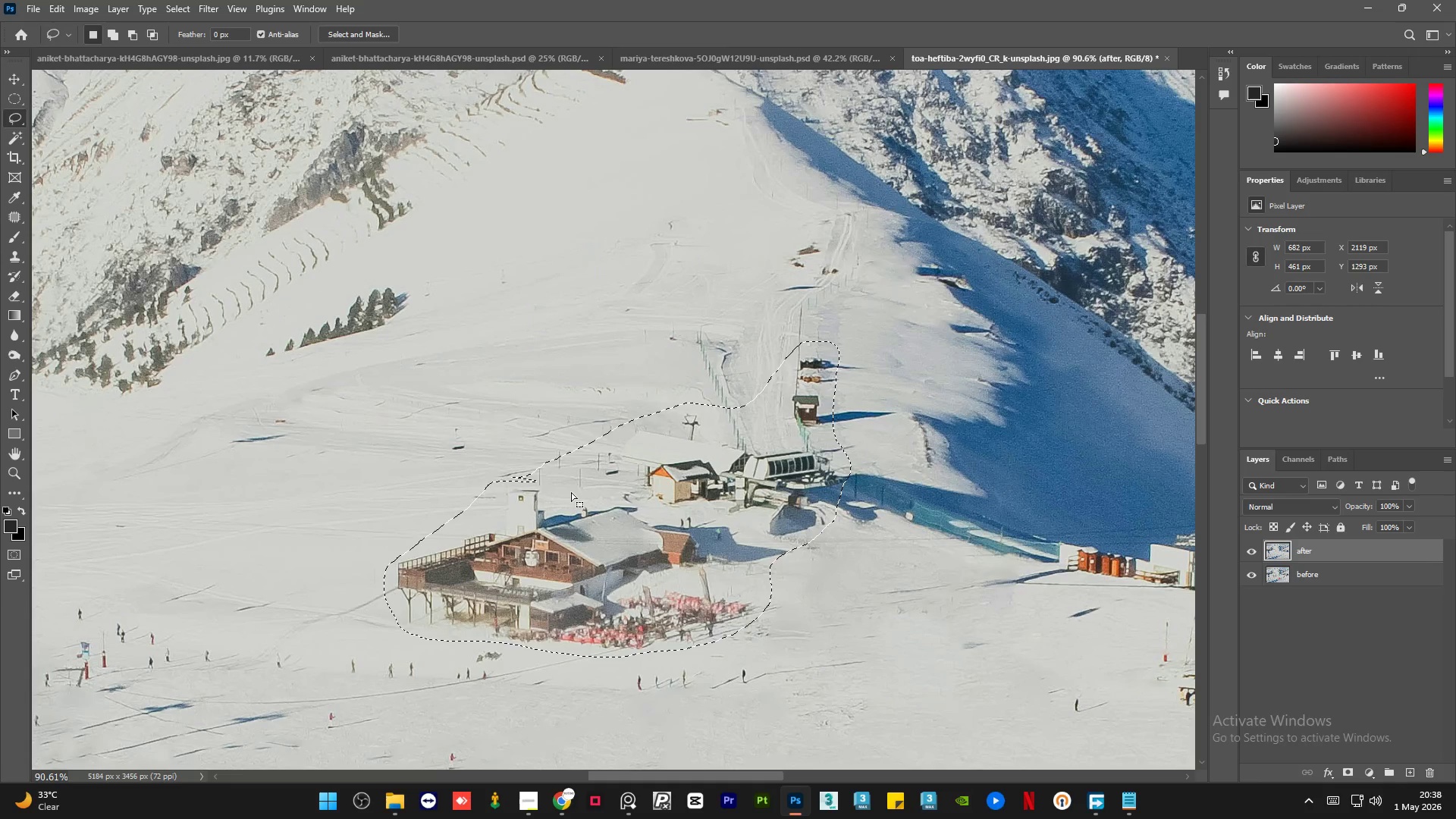 
key(Shift+F5)
 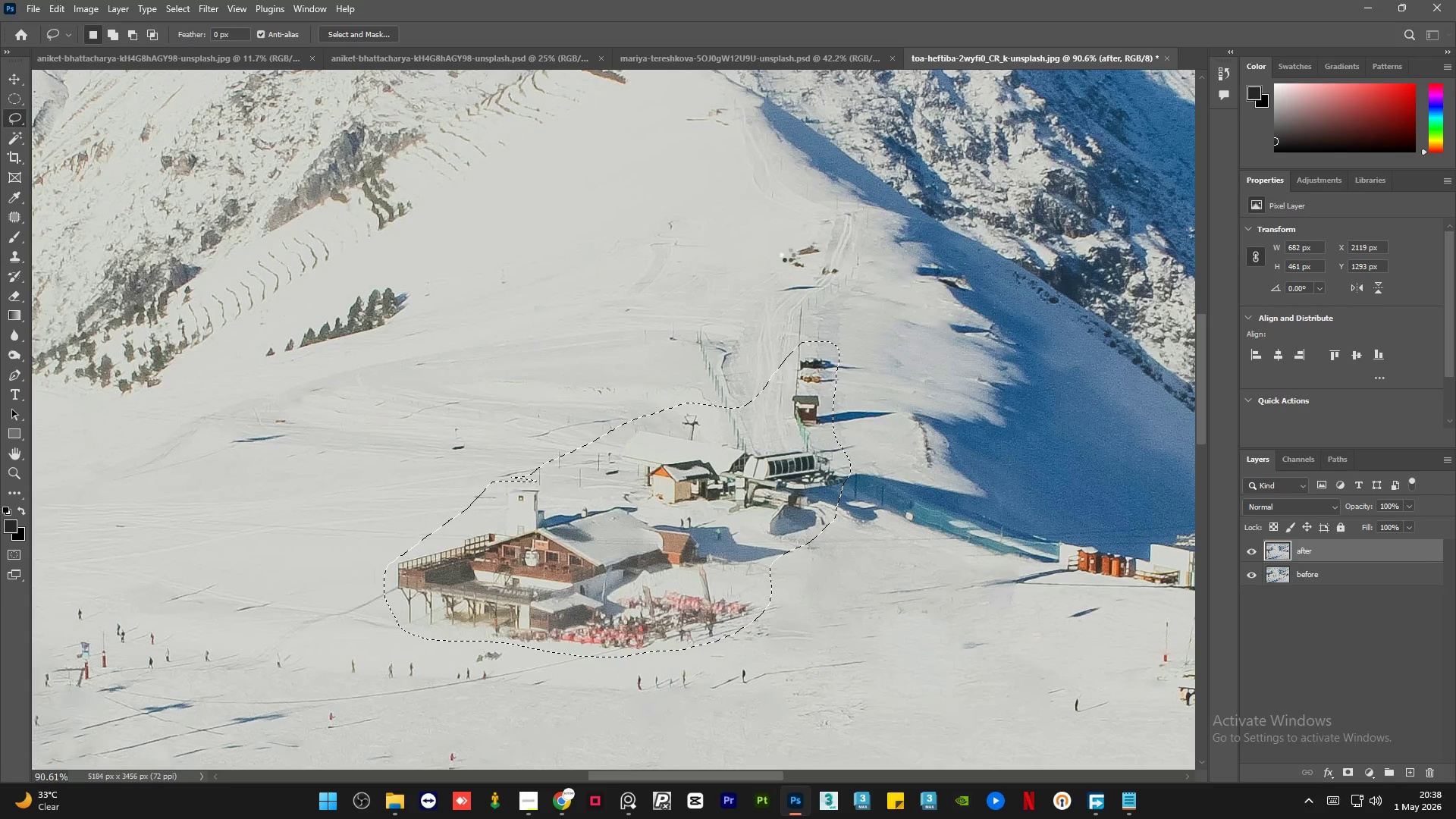 
key(Control+D)
 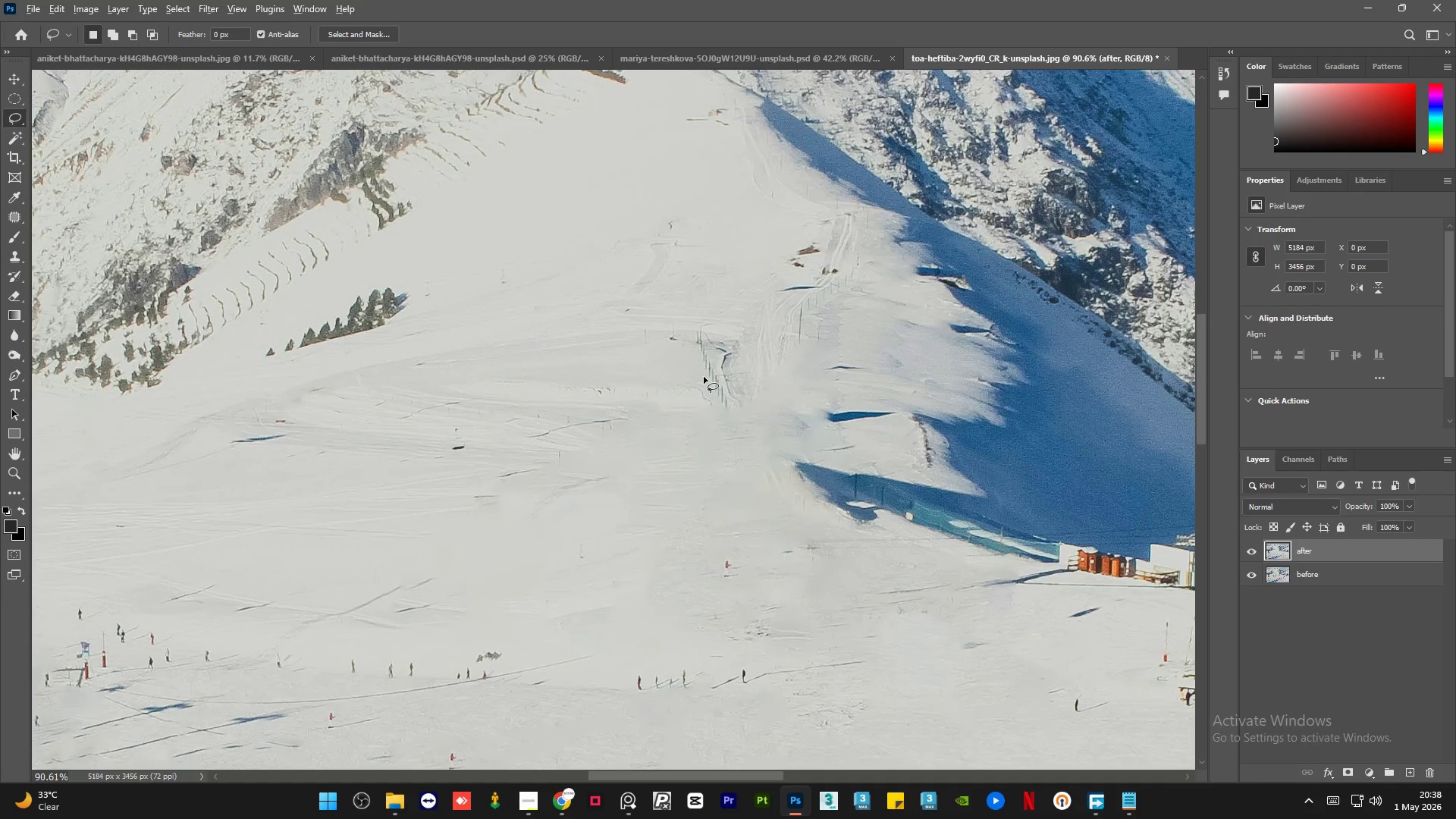 
hold_key(key=AltLeft, duration=3.55)
scroll: coordinate [700, 387], scroll_direction: down, amount: 7.0
 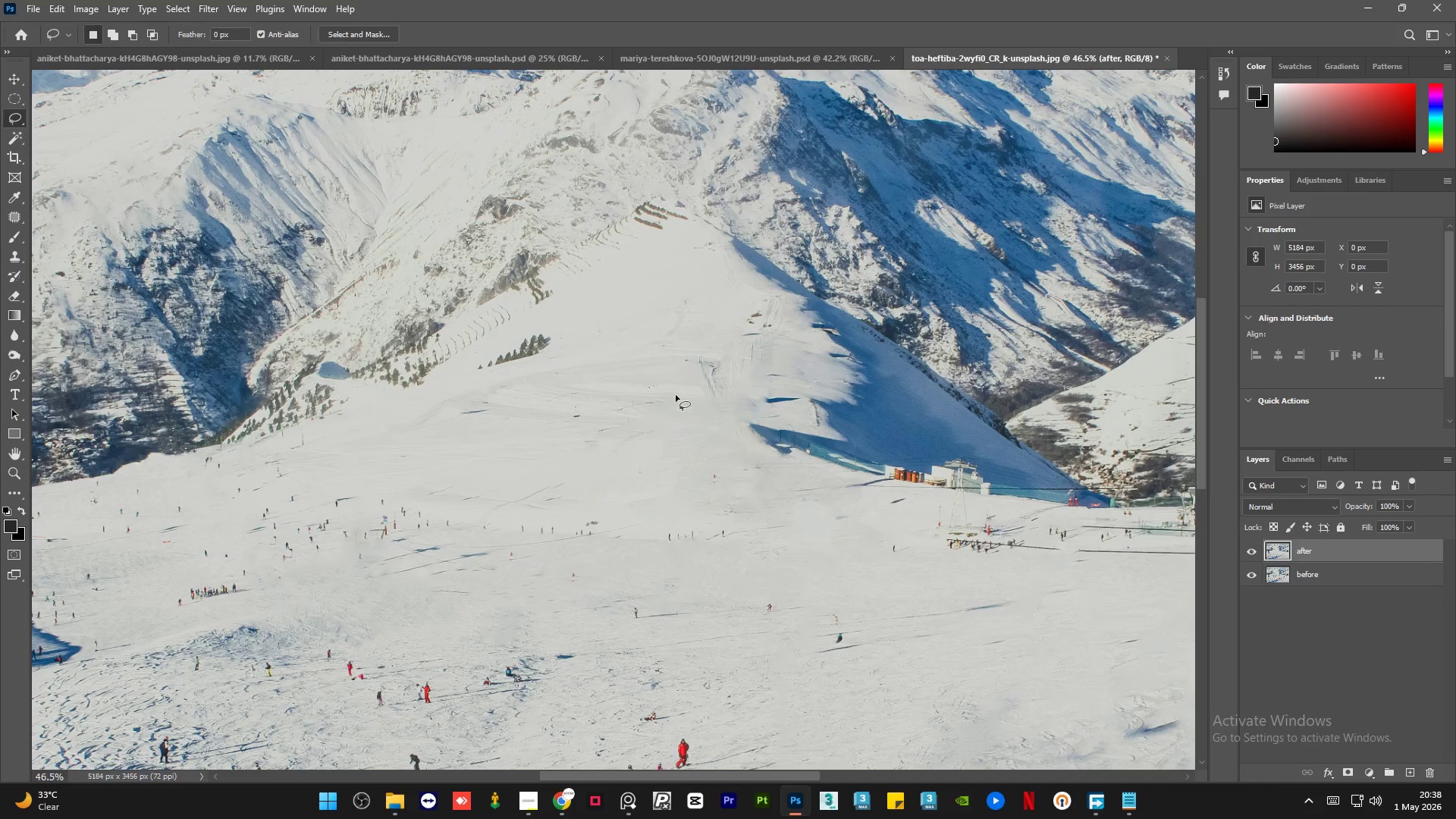 
scroll: coordinate [625, 405], scroll_direction: up, amount: 12.0
 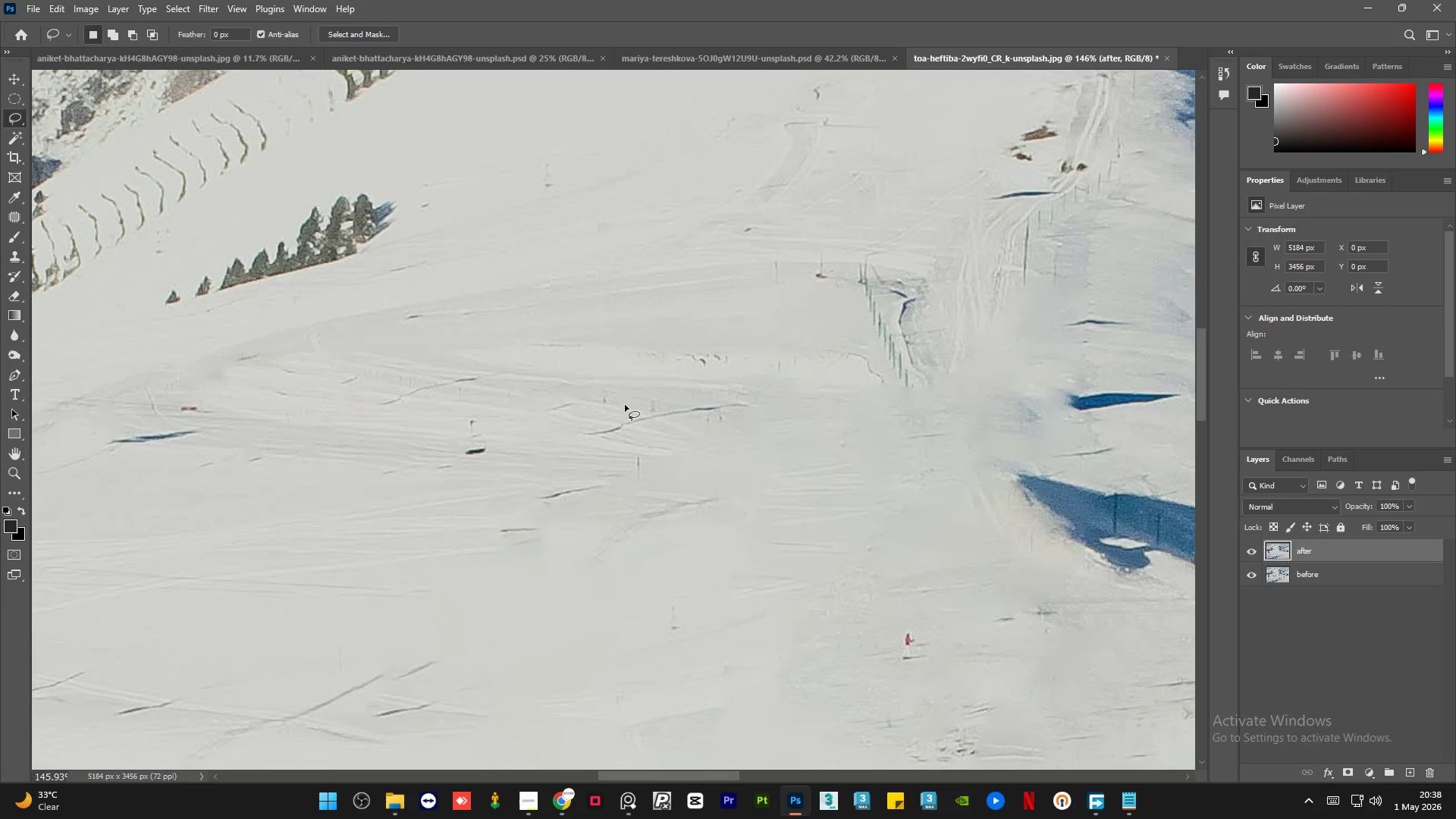 
scroll: coordinate [686, 460], scroll_direction: down, amount: 7.0
 